 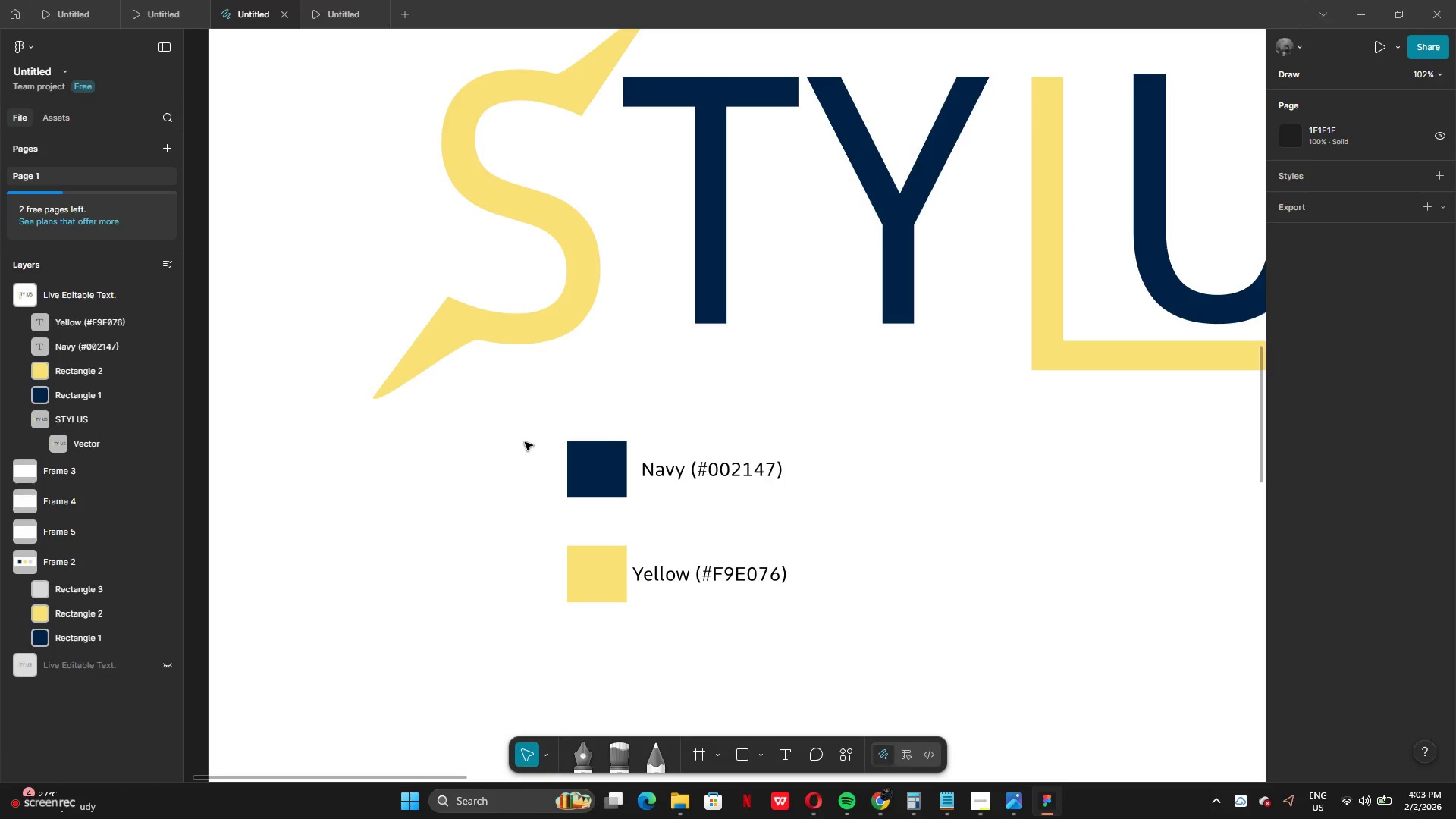 
left_click_drag(start_coordinate=[532, 550], to_coordinate=[702, 588])
 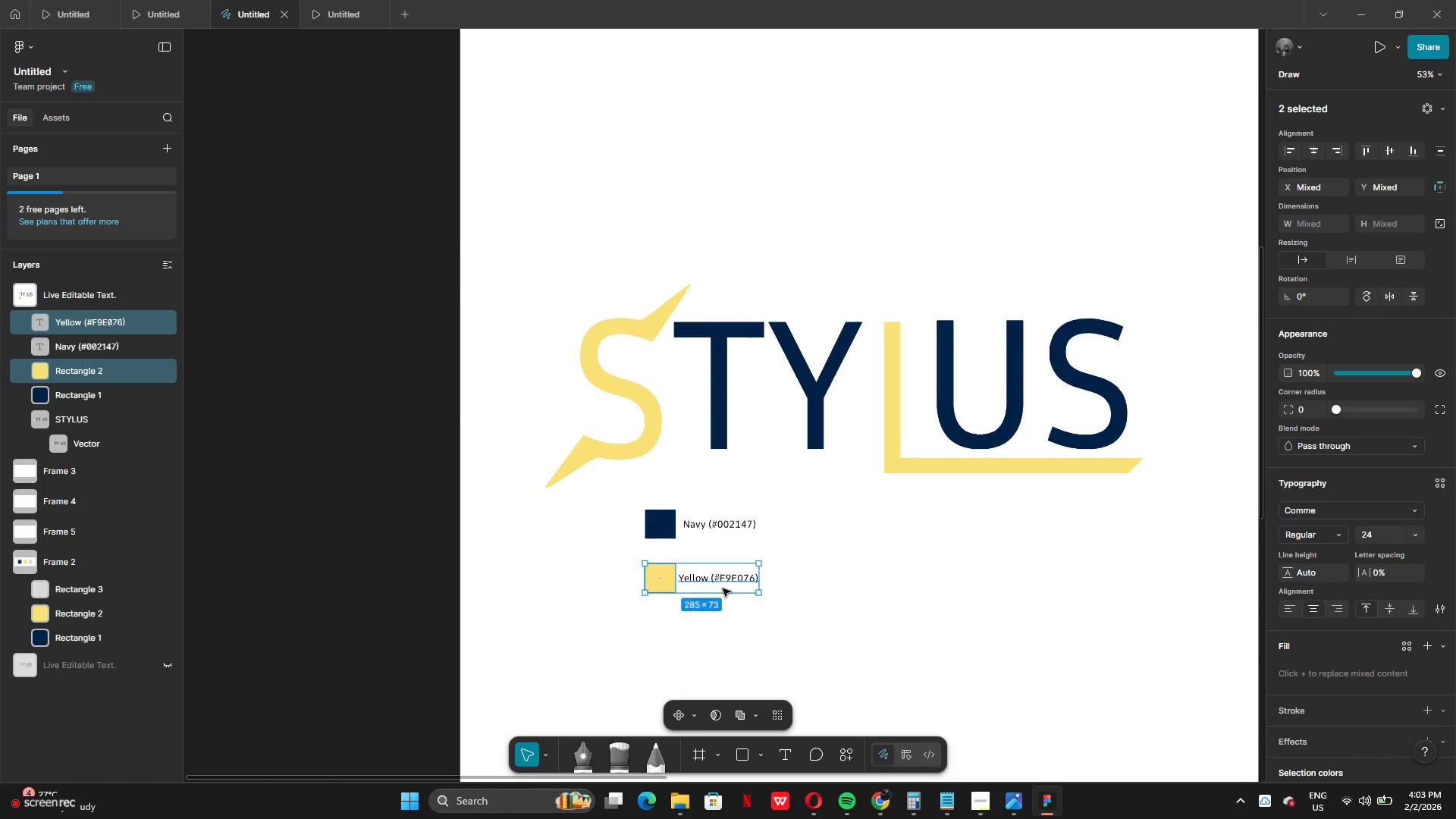 
left_click_drag(start_coordinate=[719, 582], to_coordinate=[852, 532])
 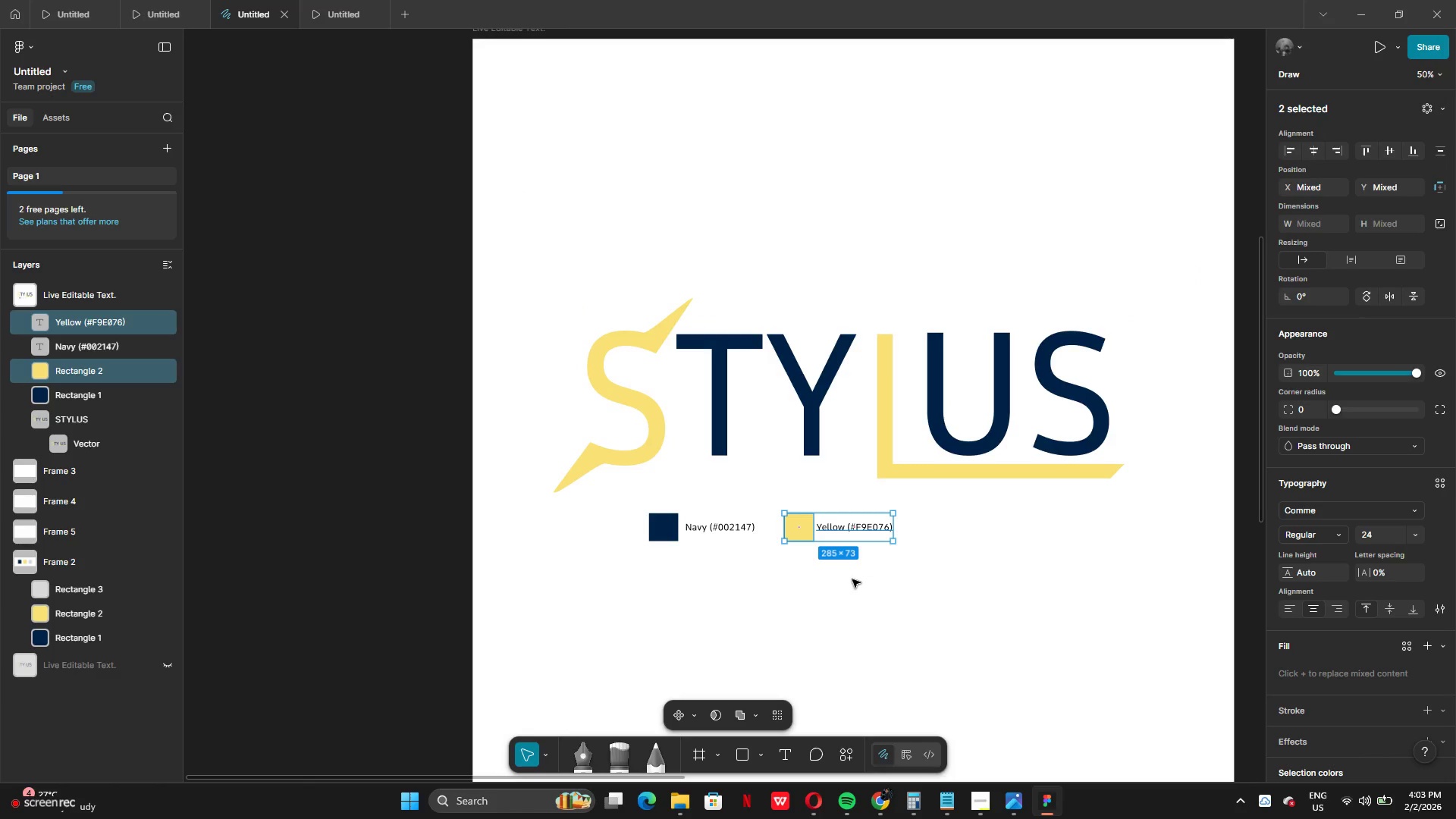 
left_click([852, 579])
 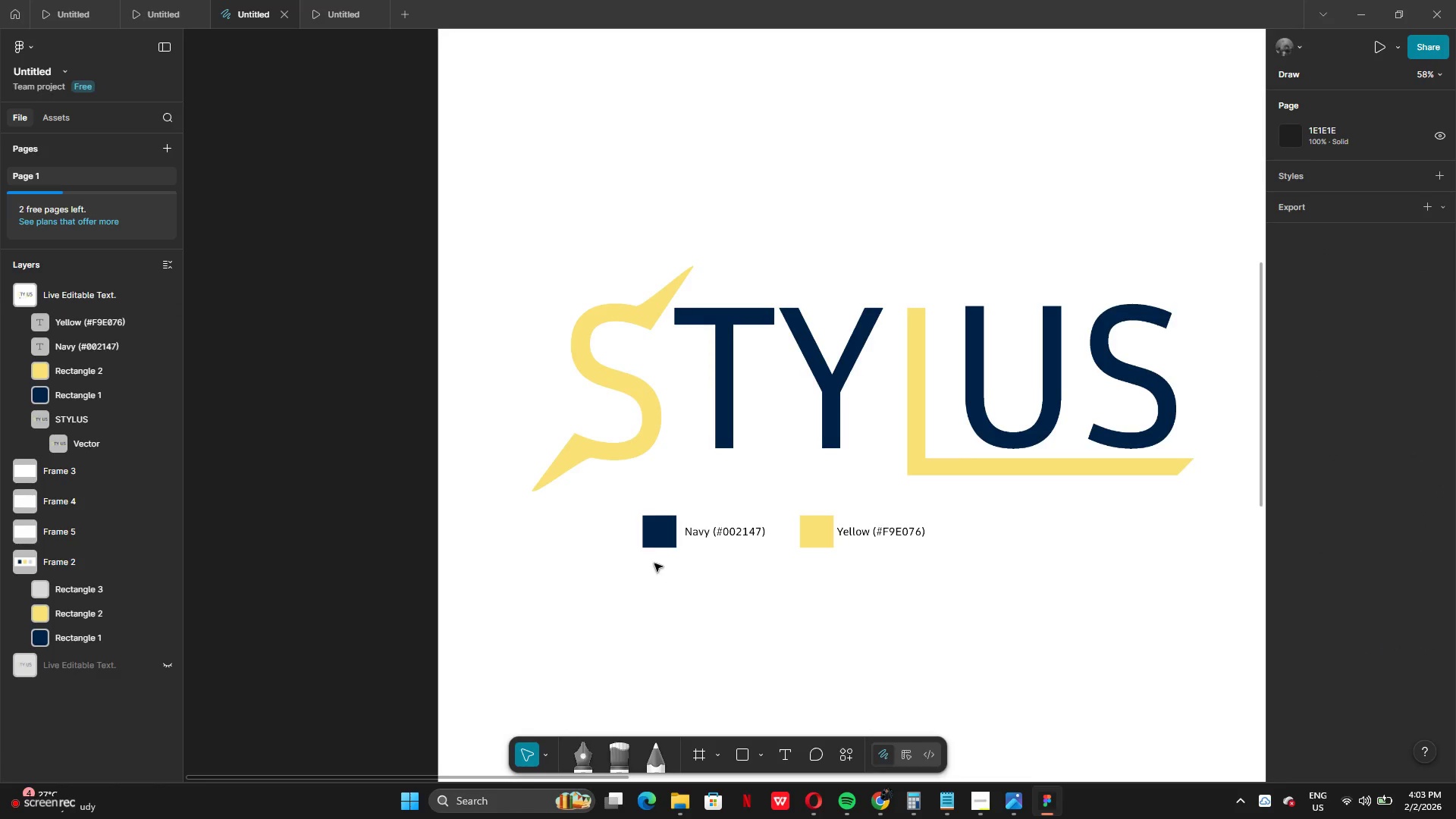 
left_click_drag(start_coordinate=[613, 521], to_coordinate=[904, 542])
 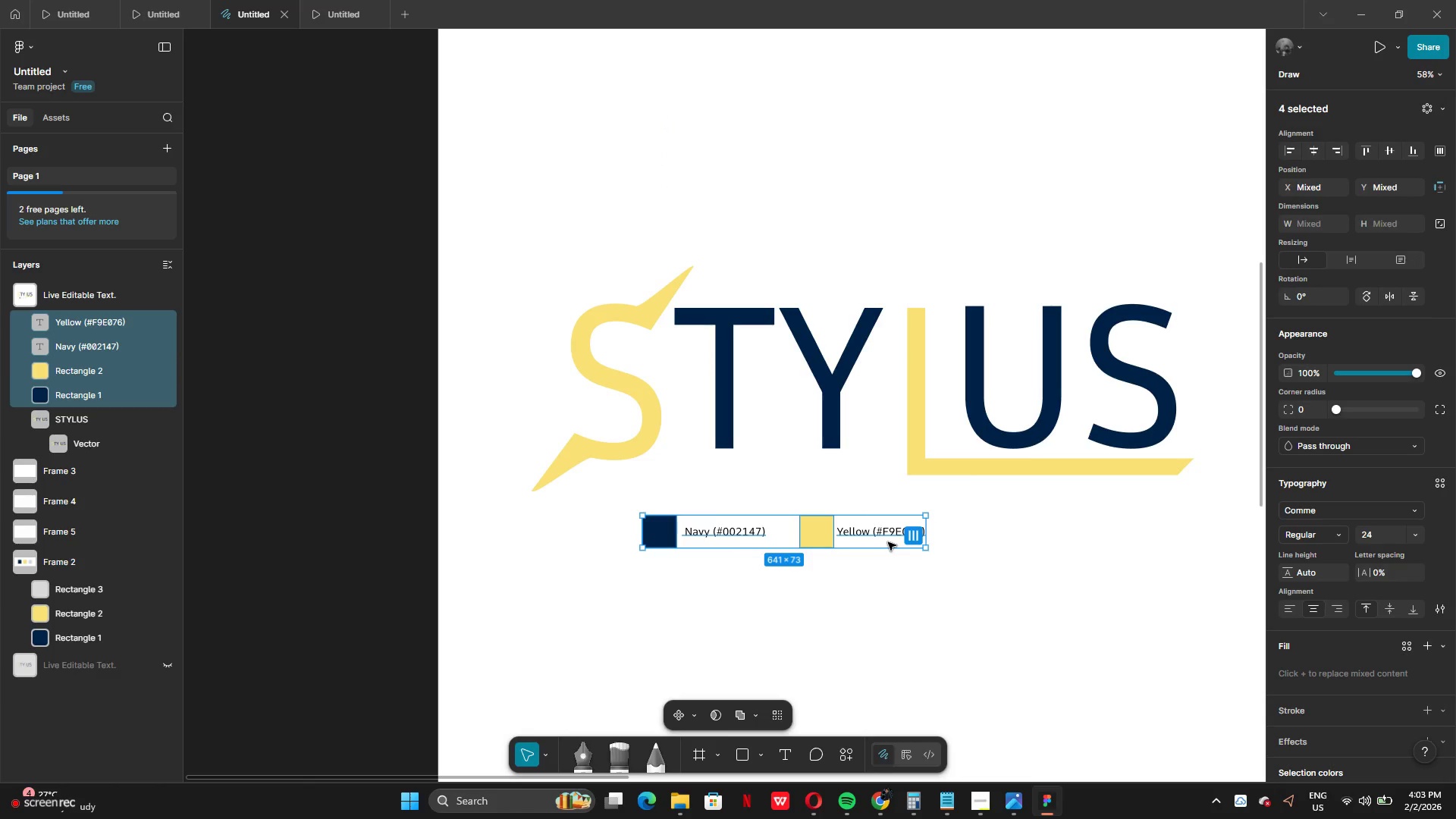 
left_click_drag(start_coordinate=[887, 542], to_coordinate=[791, 577])
 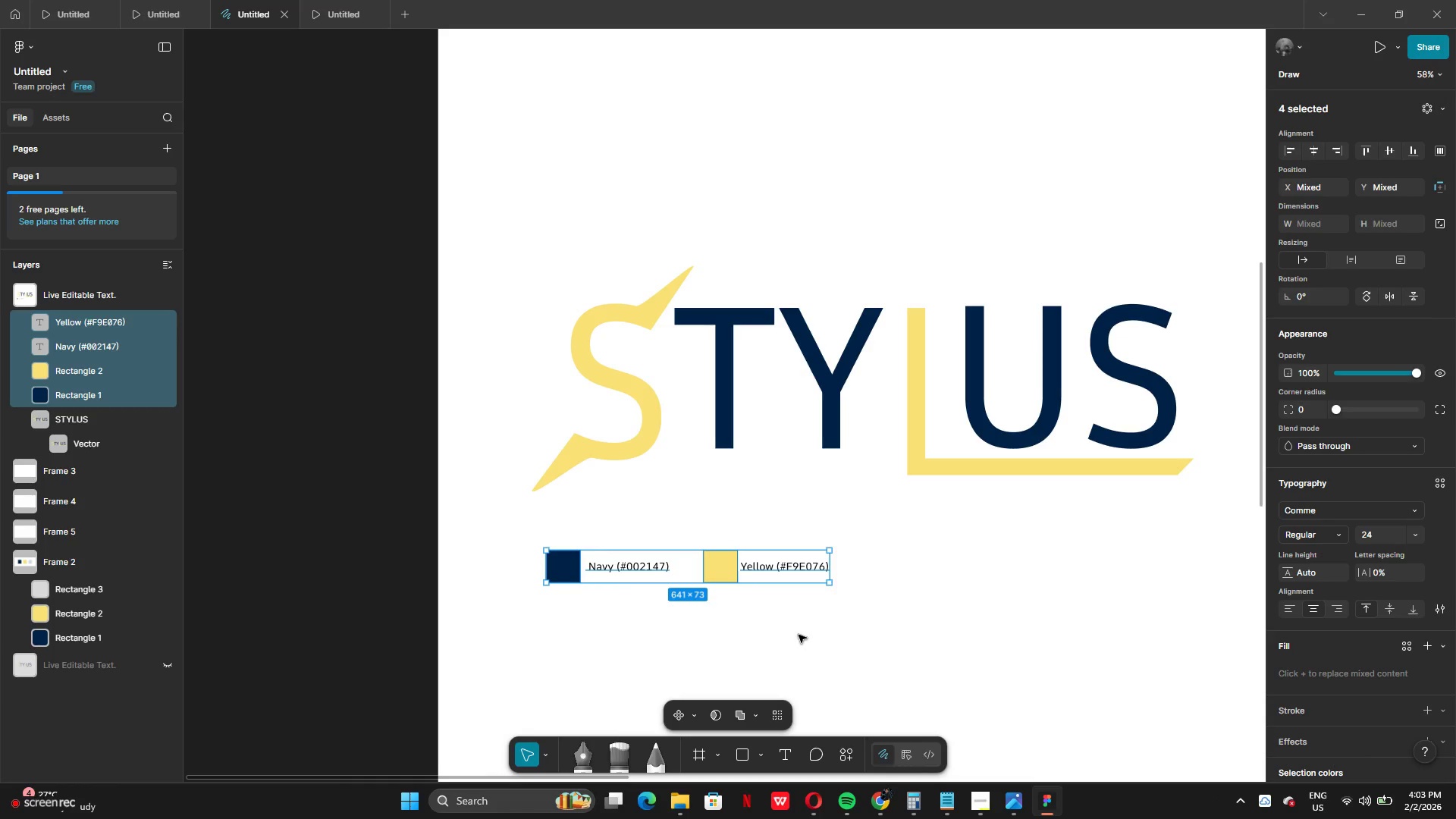 
left_click([799, 635])
 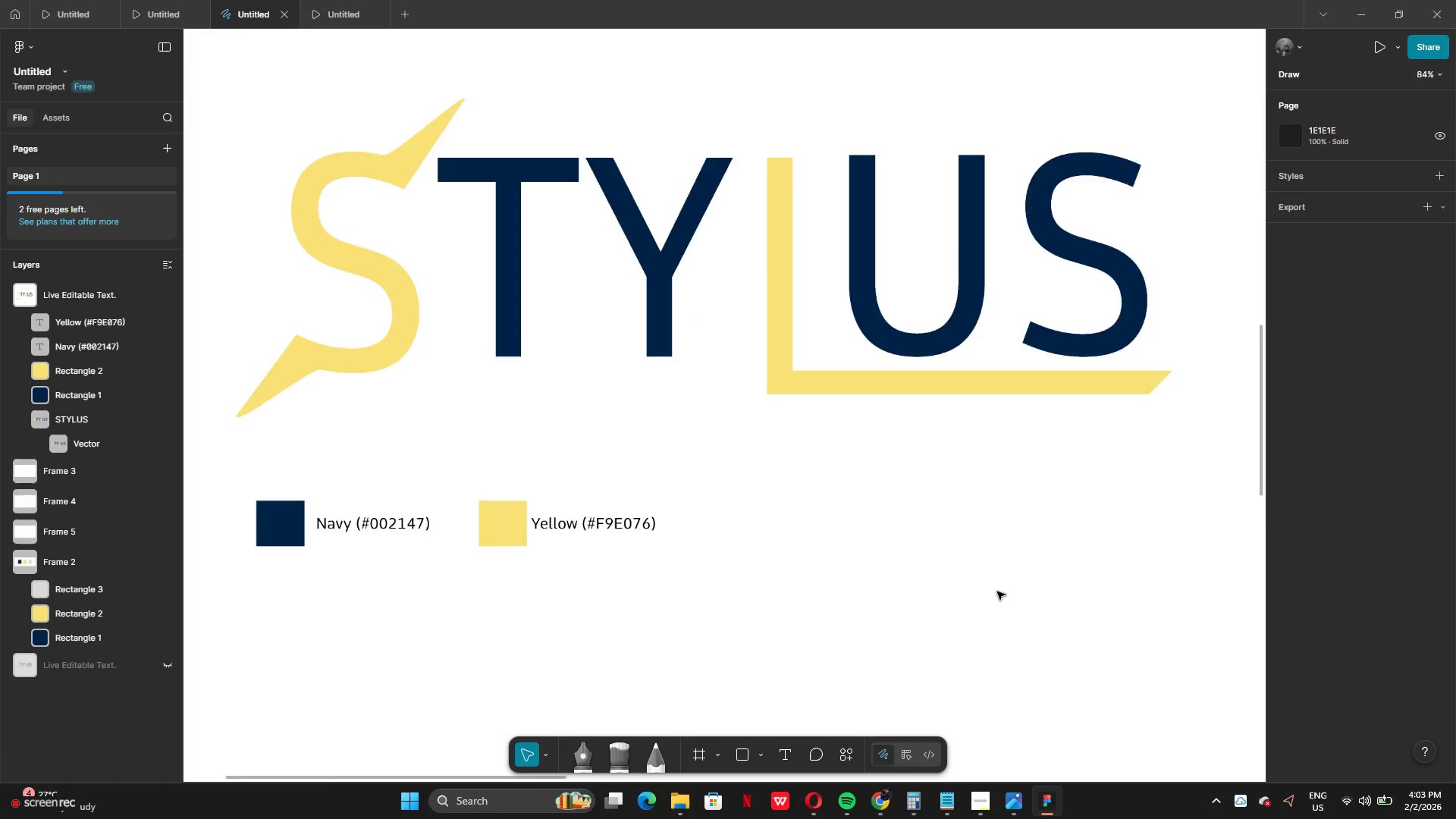 
wait(7.27)
 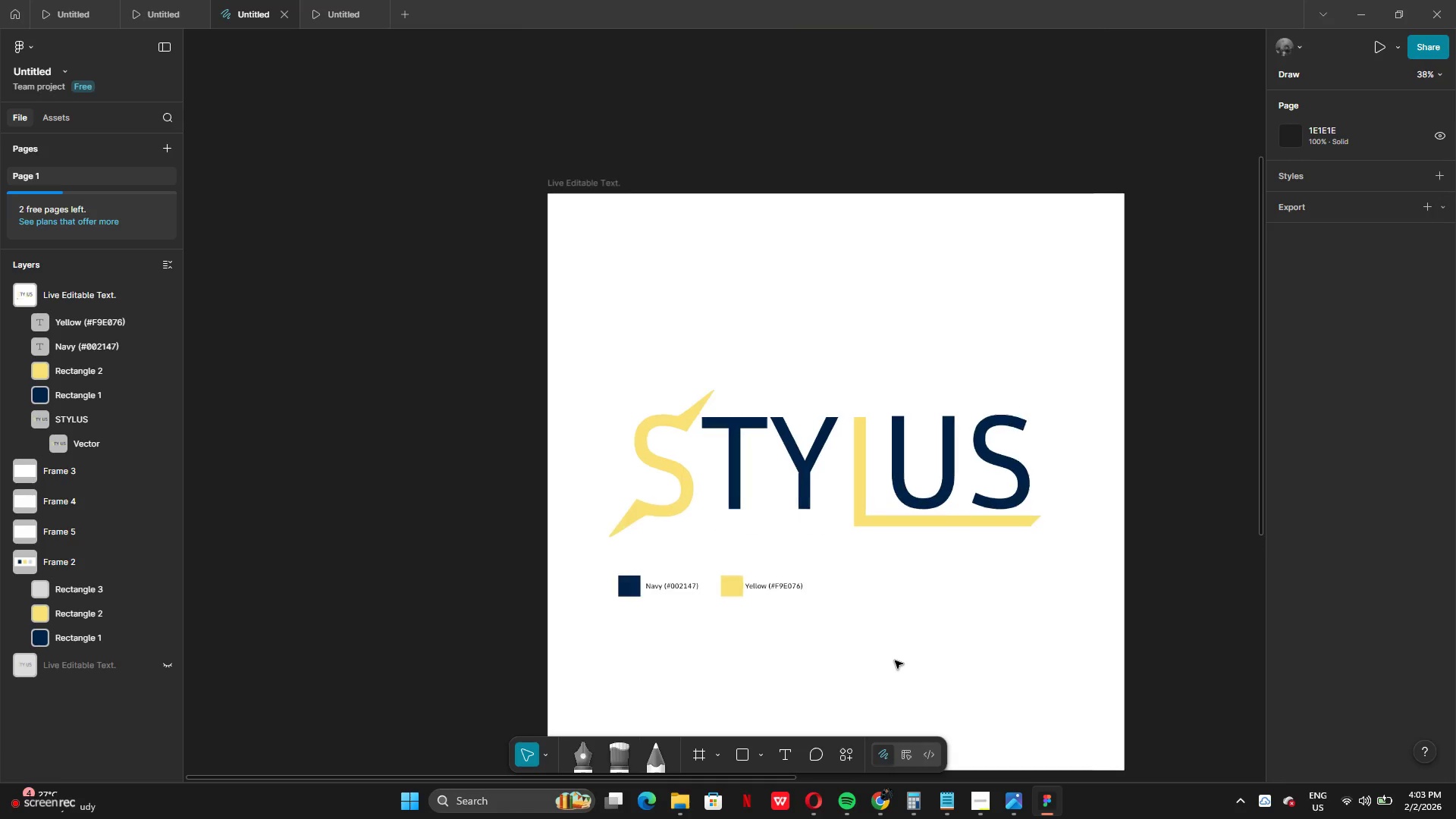 
left_click_drag(start_coordinate=[484, 541], to_coordinate=[799, 555])
 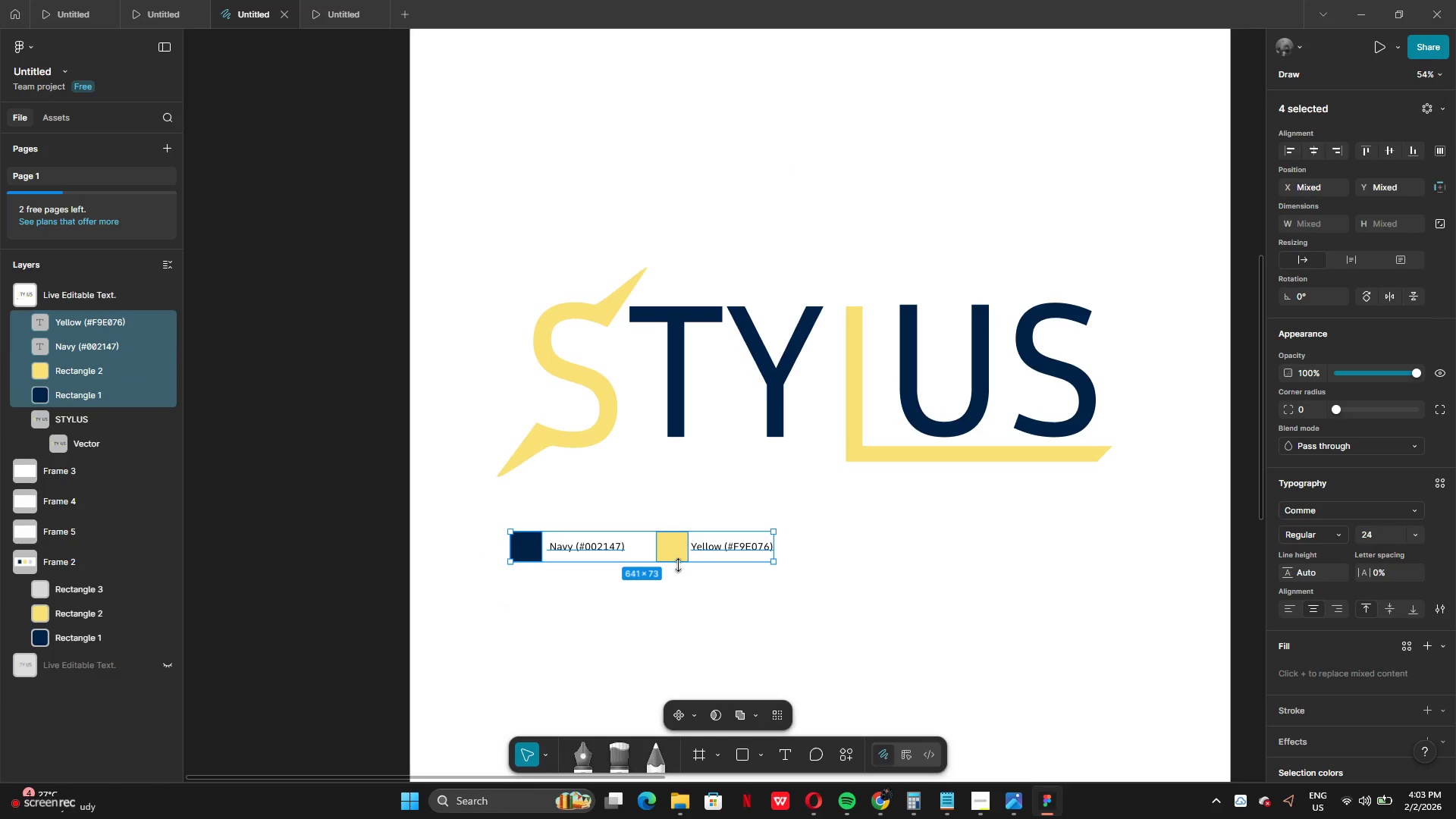 
left_click_drag(start_coordinate=[668, 556], to_coordinate=[711, 551])
 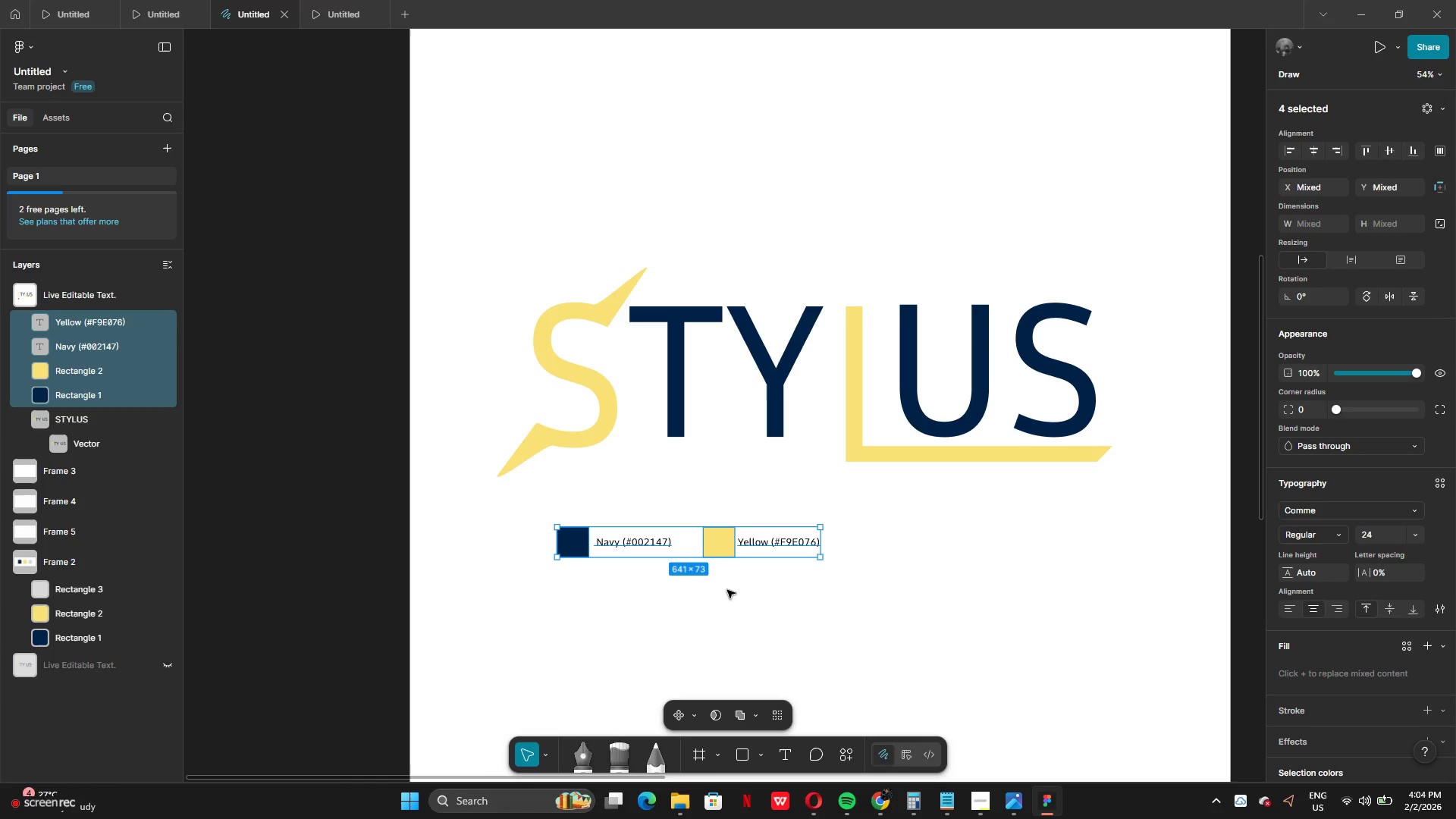 
left_click([728, 590])
 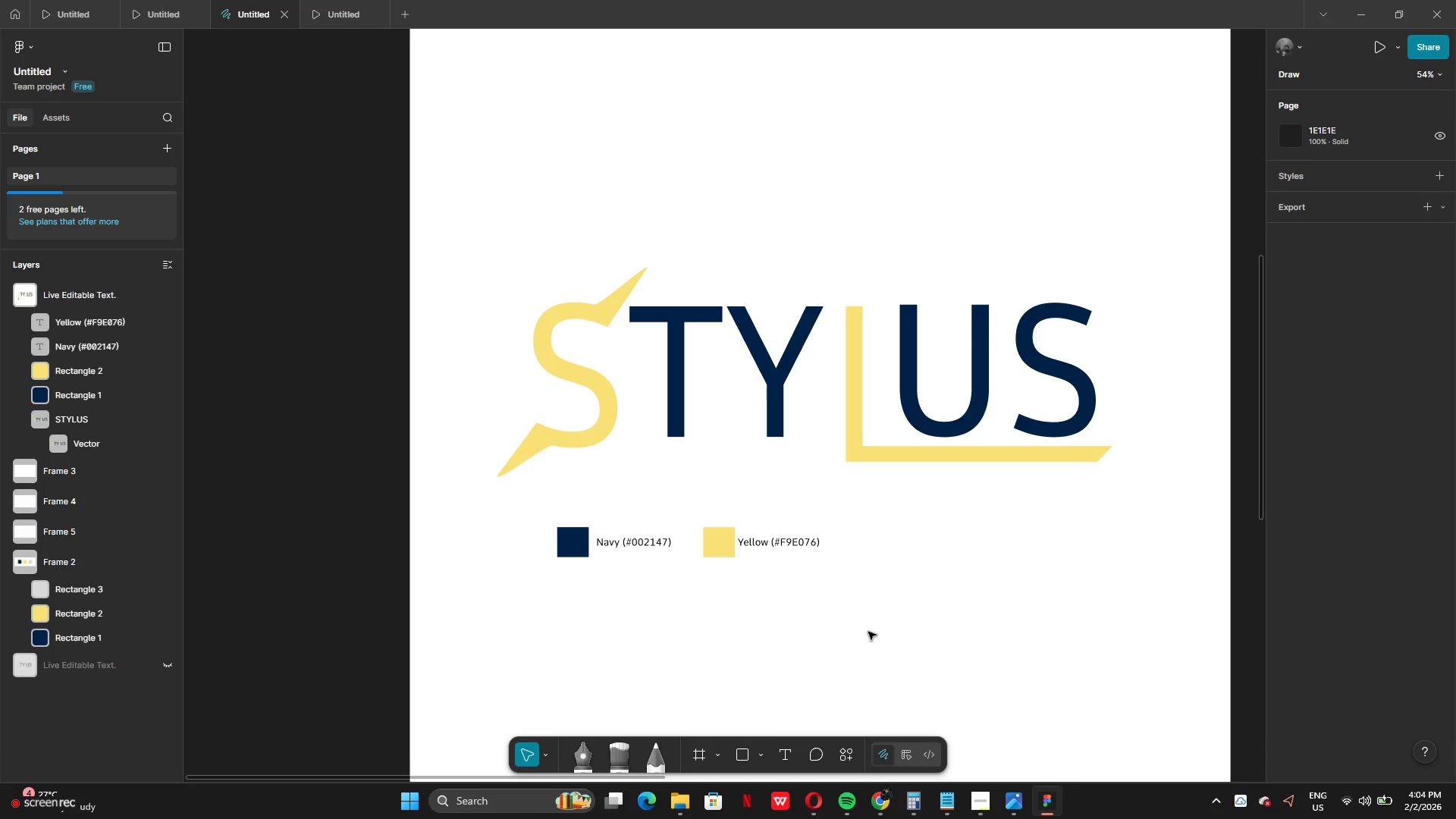 
scroll: coordinate [943, 620], scroll_direction: up, amount: 2.0
 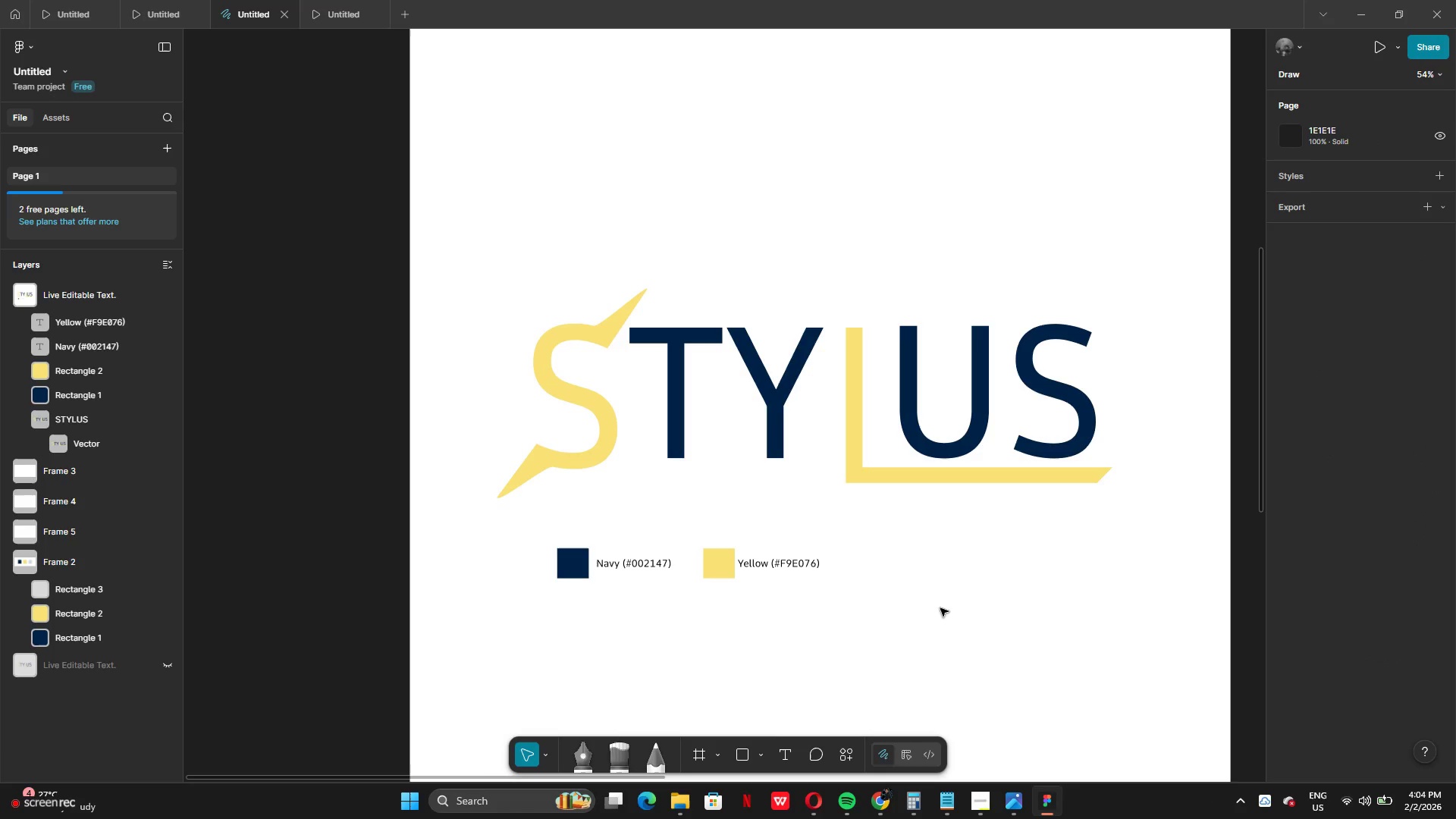 
mouse_move([932, 583])
 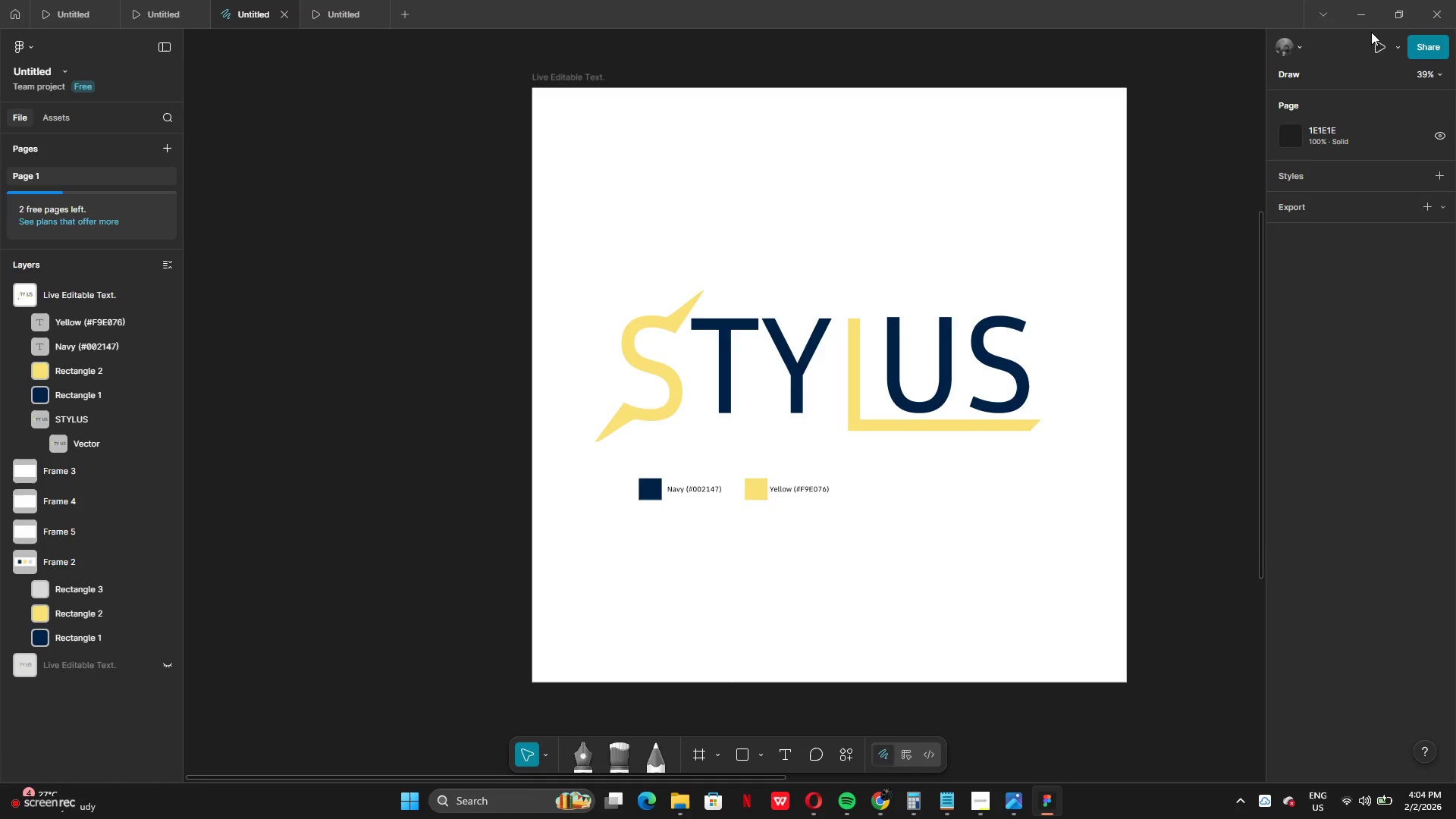 
left_click([1373, 48])
 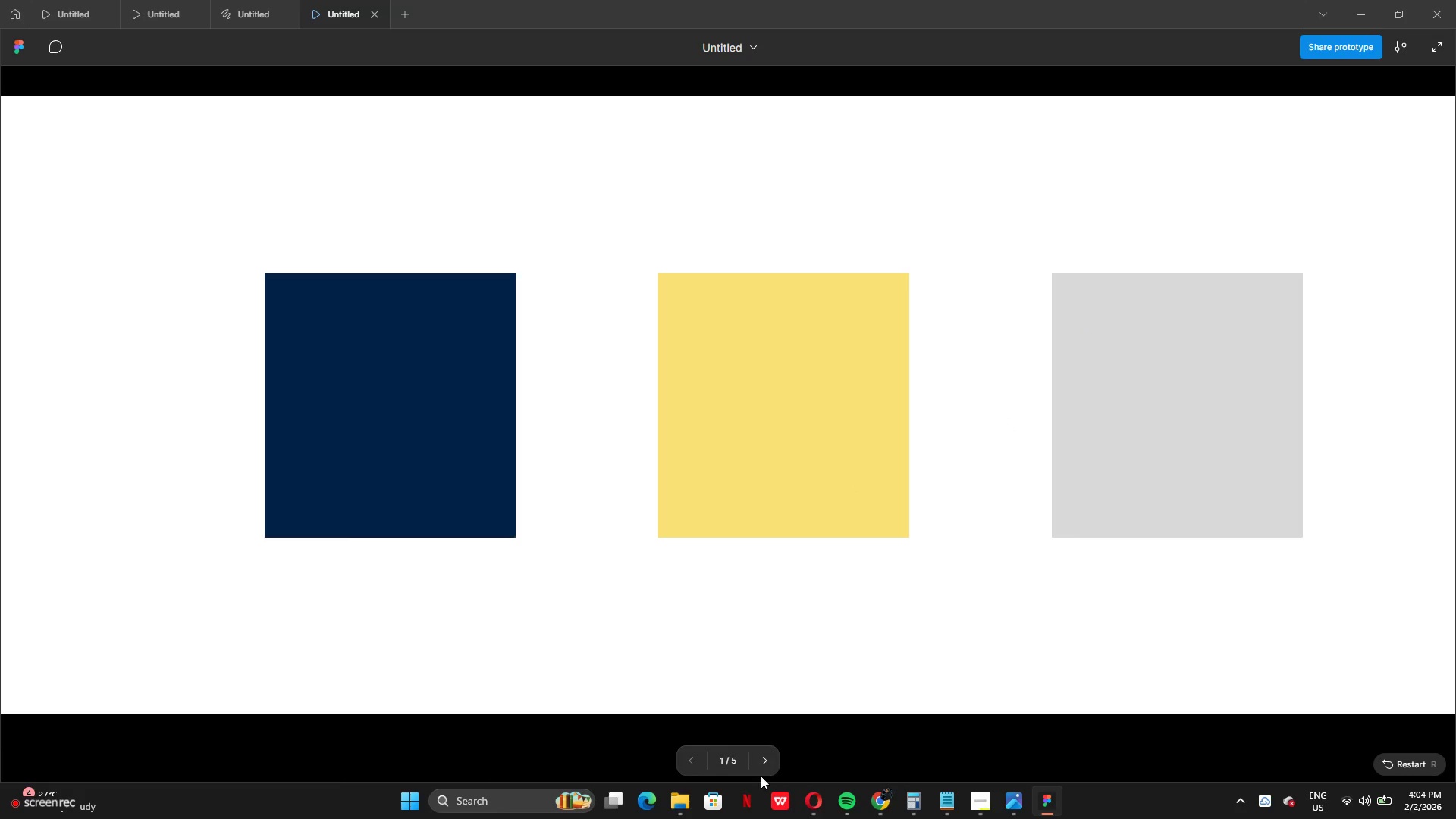 
left_click([773, 757])
 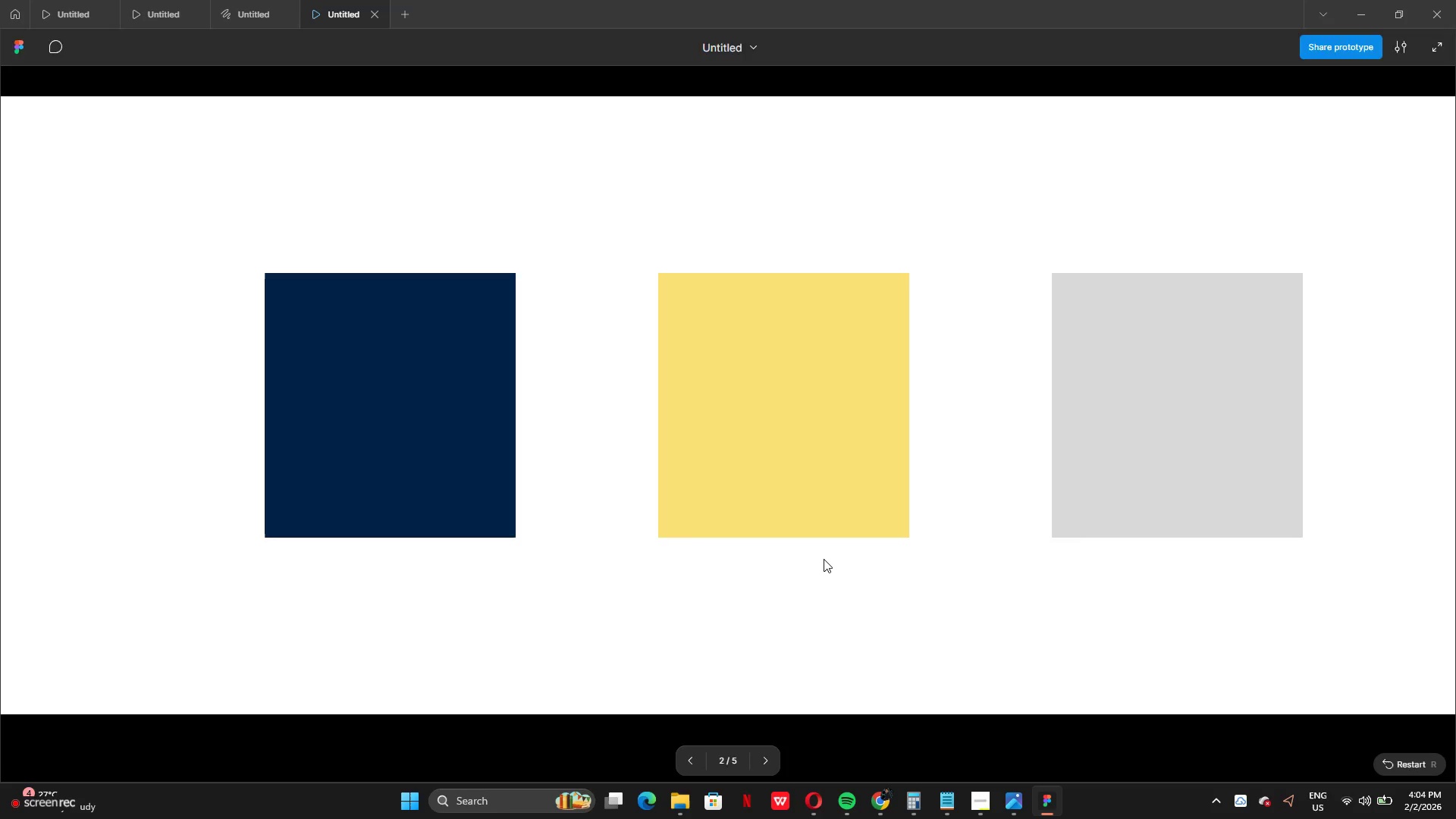 
scroll: coordinate [823, 557], scroll_direction: up, amount: 2.0
 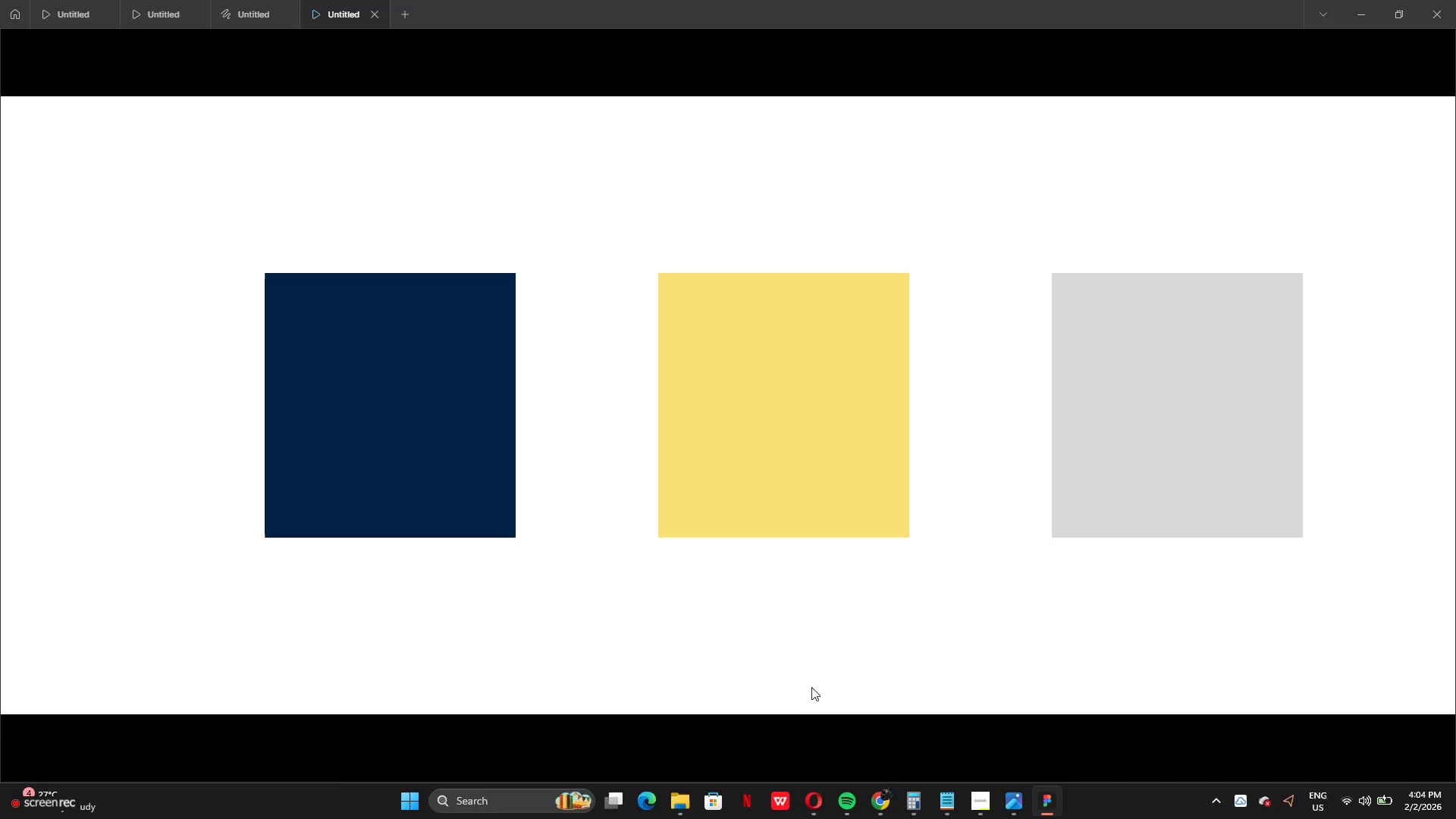 
left_click([811, 686])
 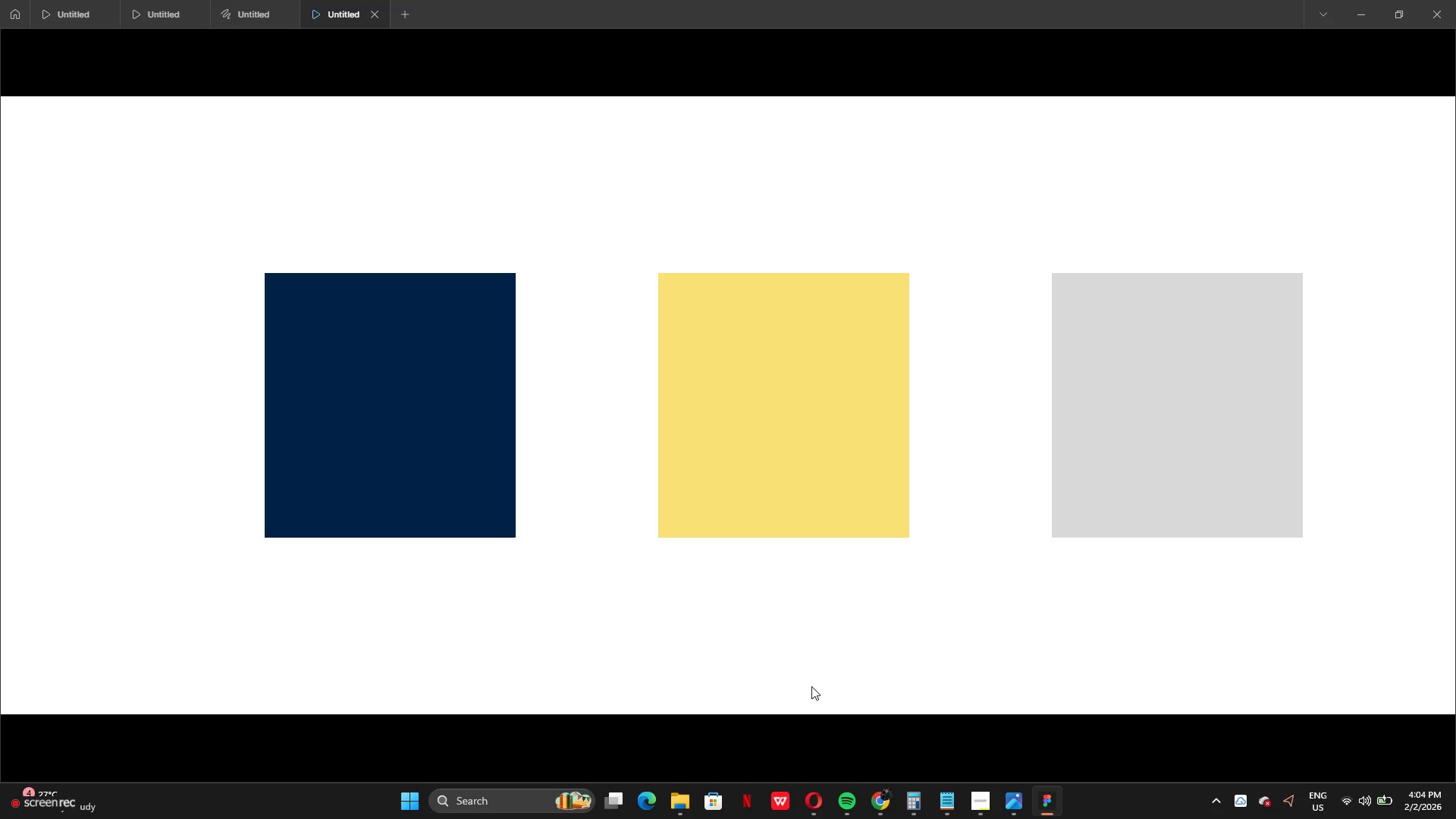 
key(ArrowRight)
 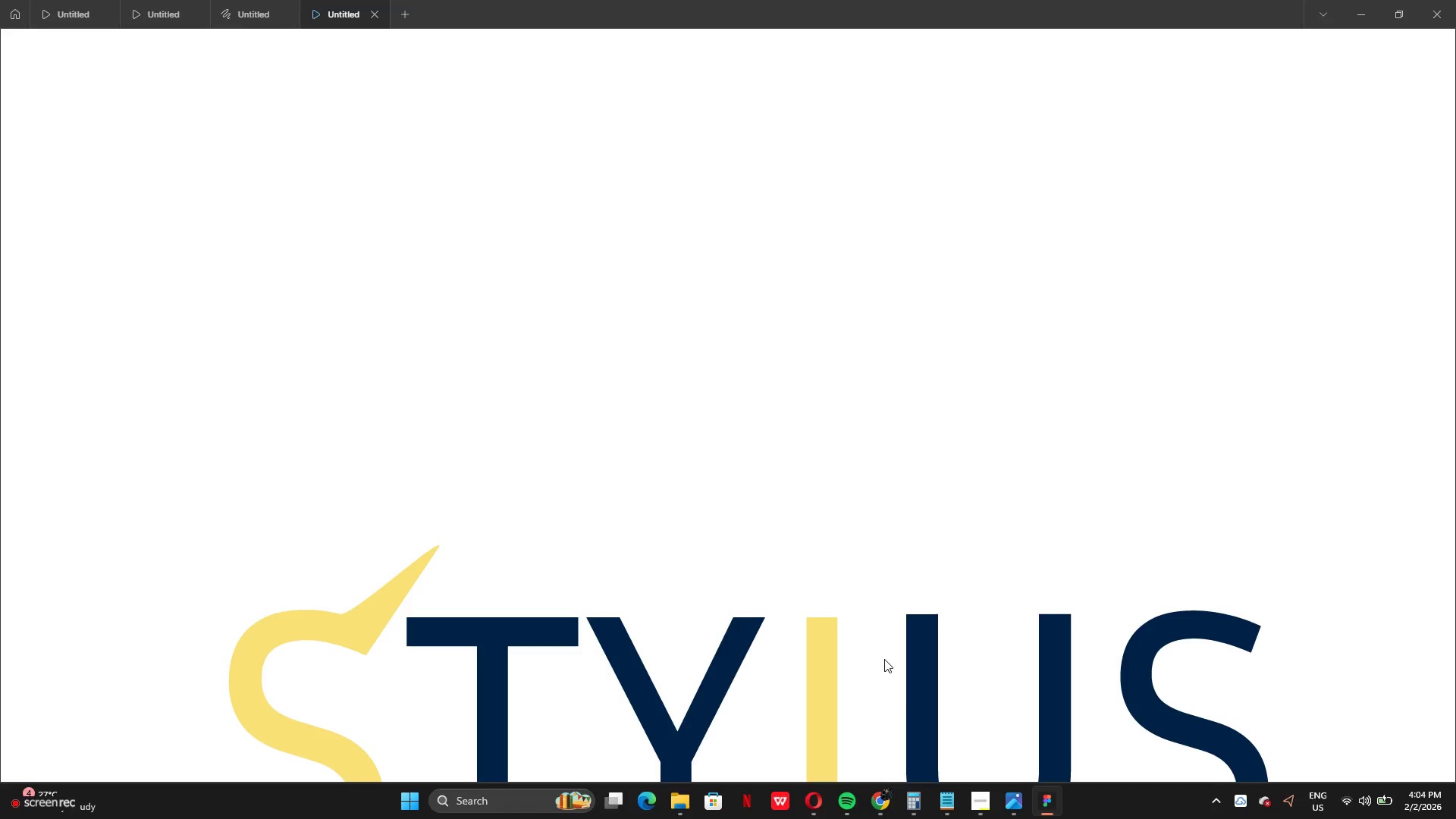 
scroll: coordinate [1037, 595], scroll_direction: down, amount: 5.0
 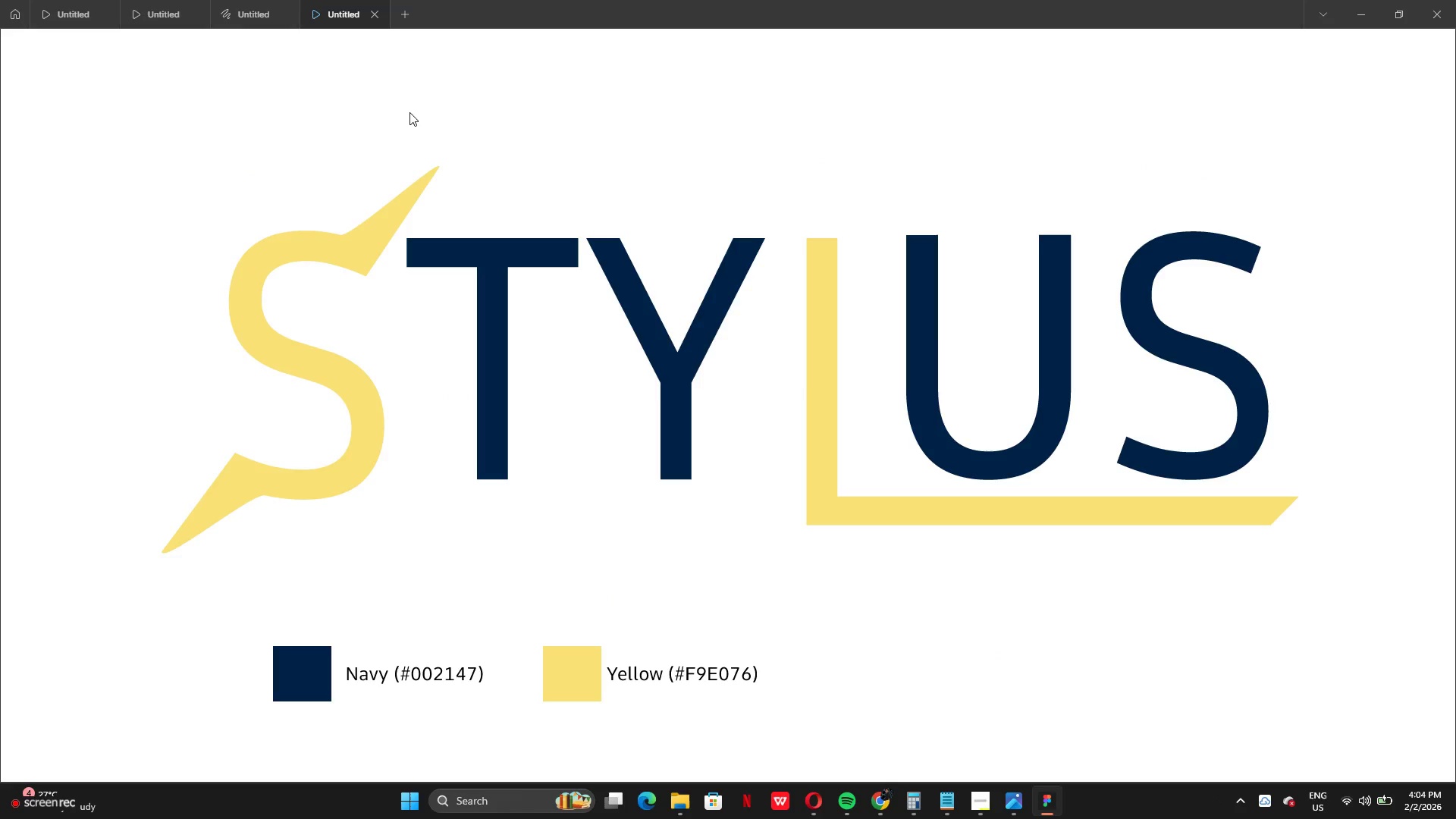 
wait(6.97)
 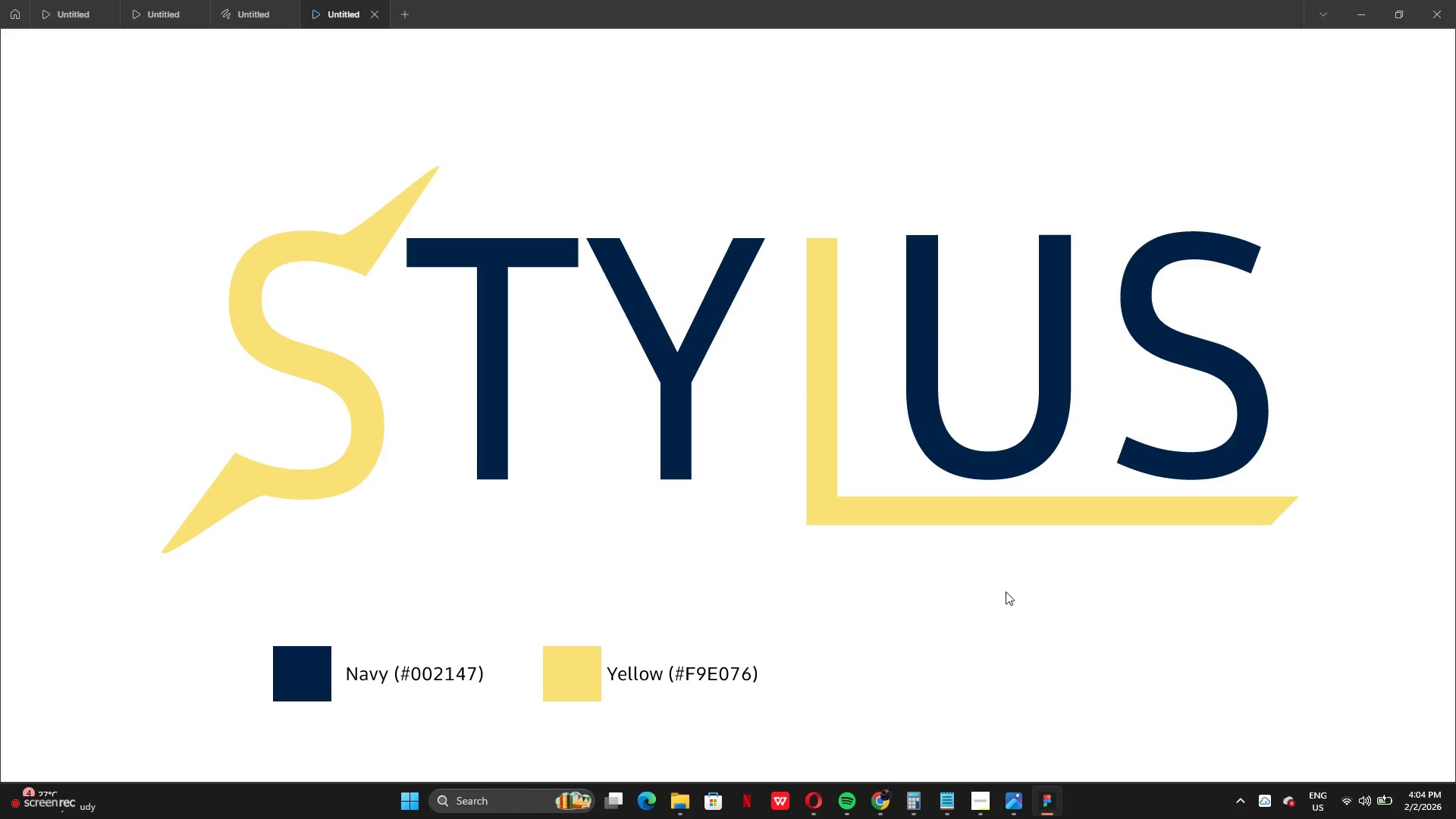 
left_click([265, 12])
 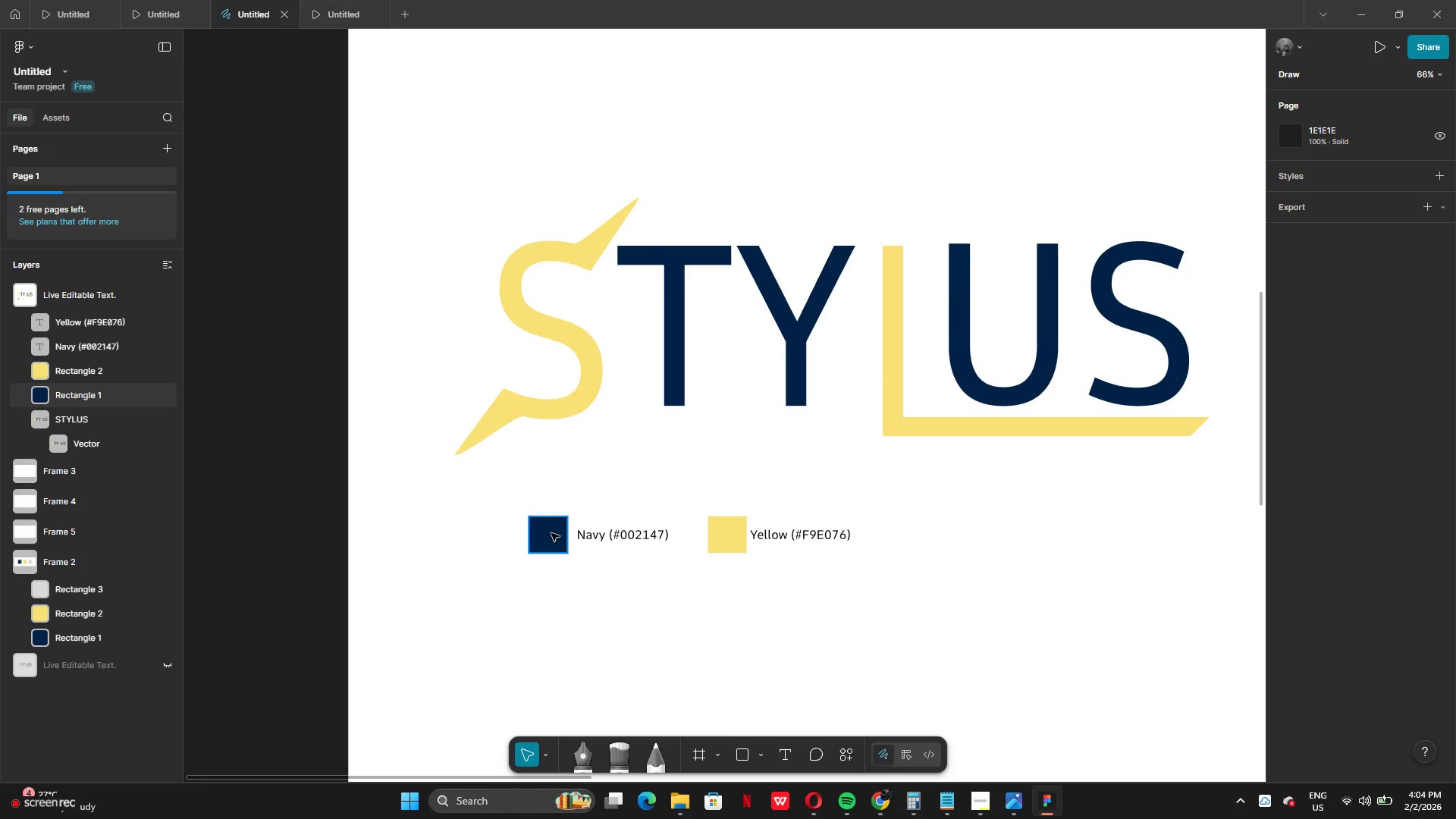 
left_click_drag(start_coordinate=[475, 526], to_coordinate=[817, 548])
 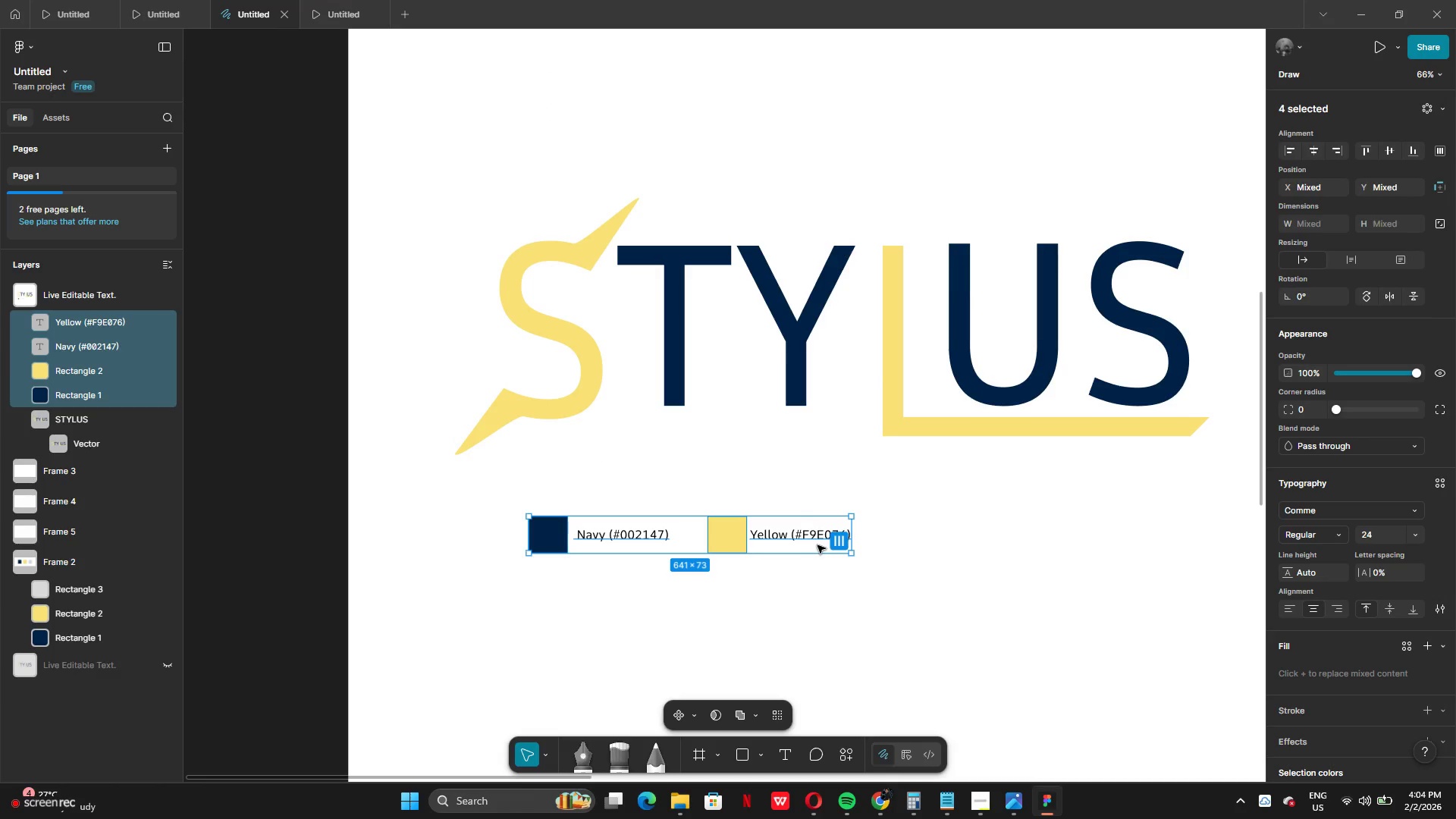 
left_click_drag(start_coordinate=[817, 545], to_coordinate=[795, 538])
 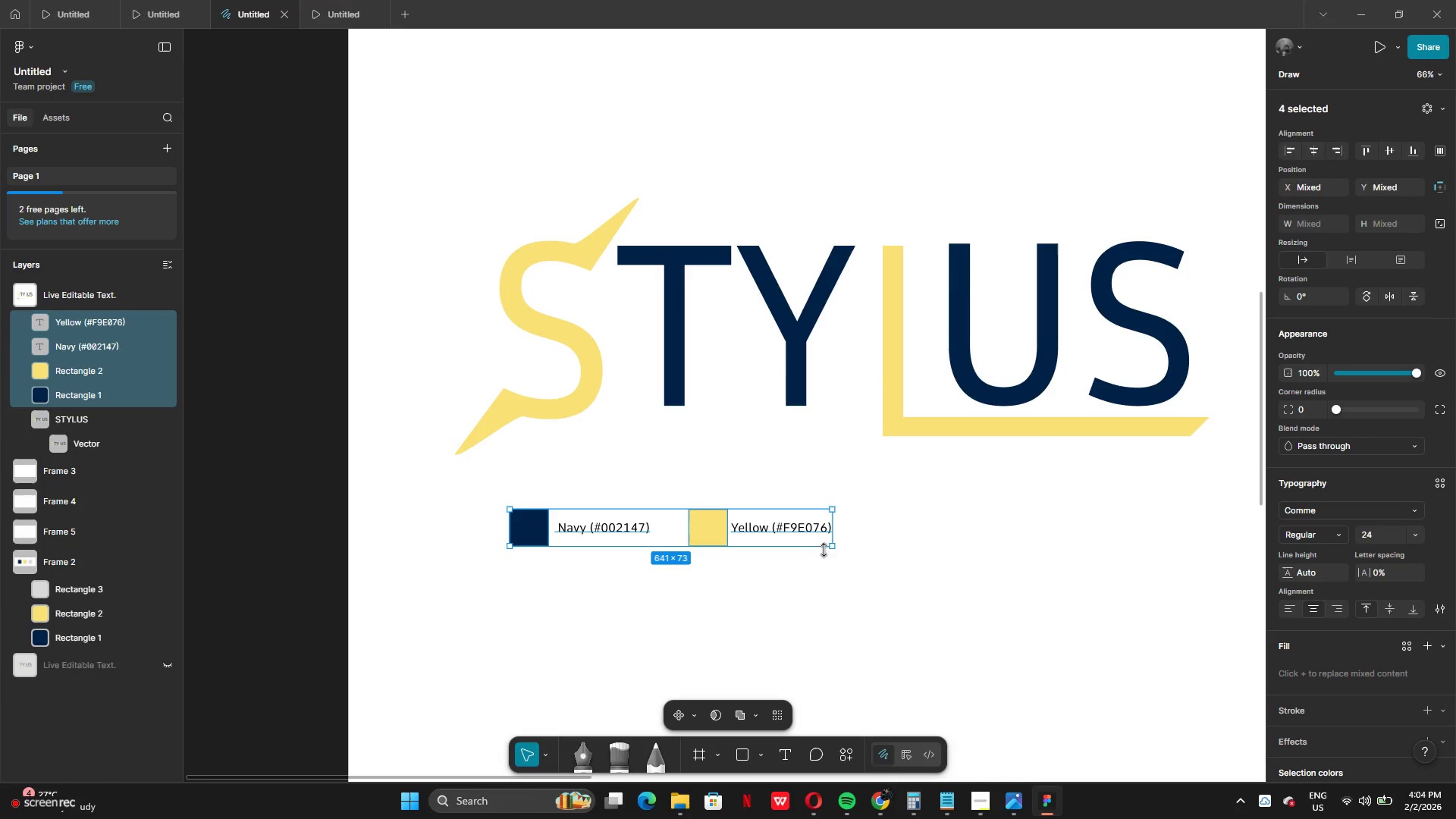 
left_click_drag(start_coordinate=[835, 547], to_coordinate=[811, 538])
 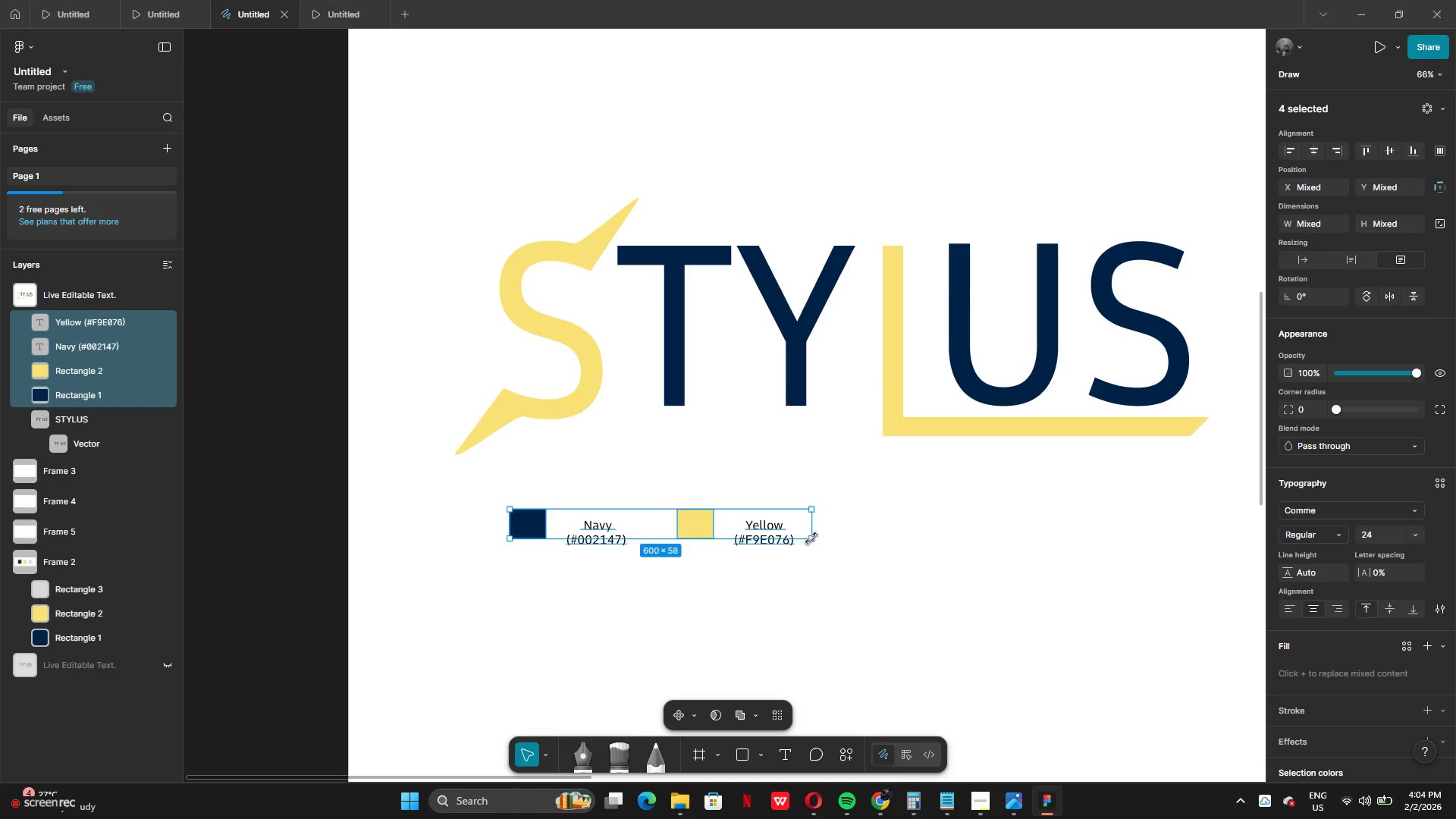 
key(Control+Z)
 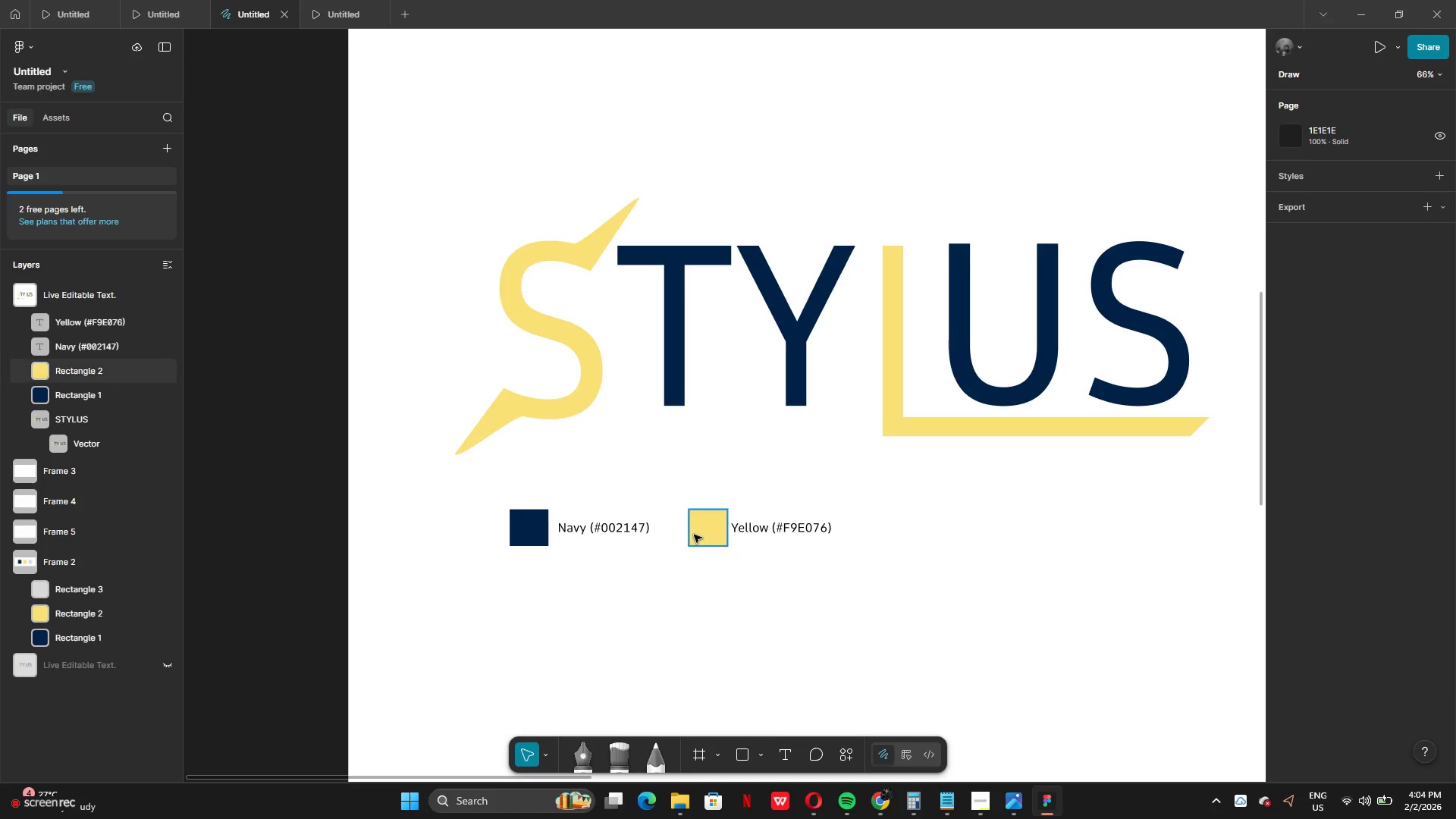 
left_click_drag(start_coordinate=[787, 550], to_coordinate=[722, 519])
 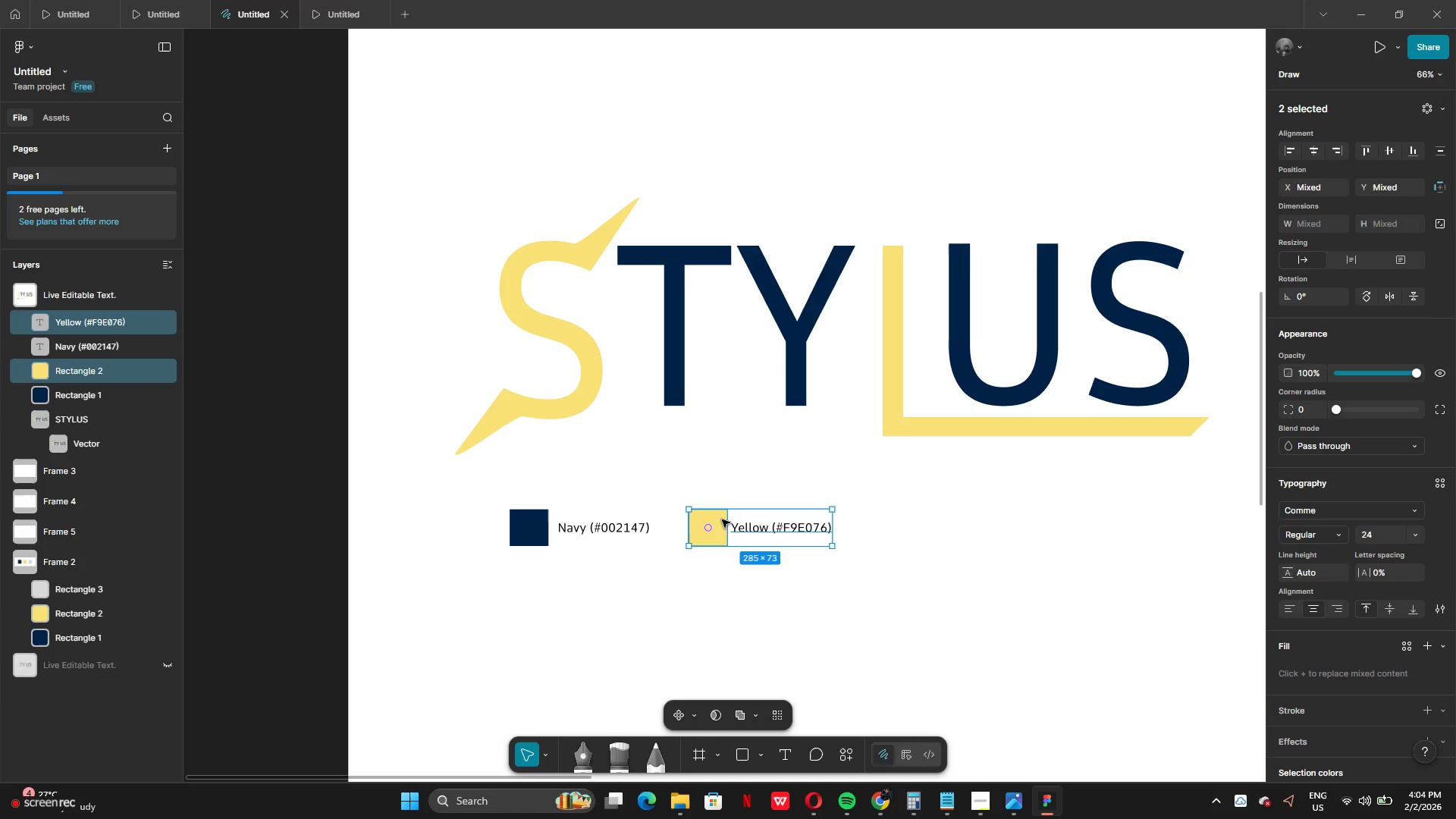 
right_click([721, 519])
 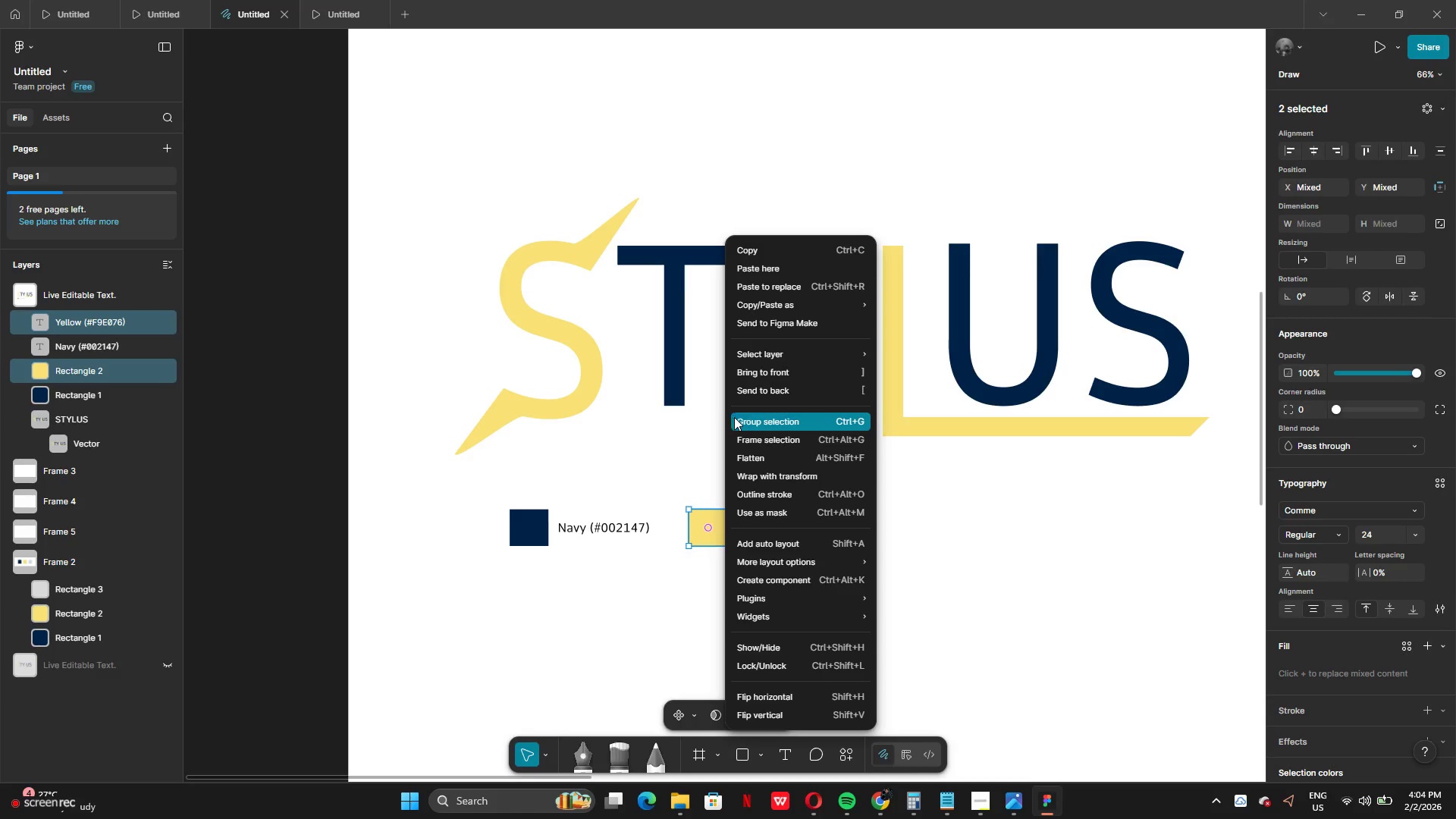 
left_click([738, 417])
 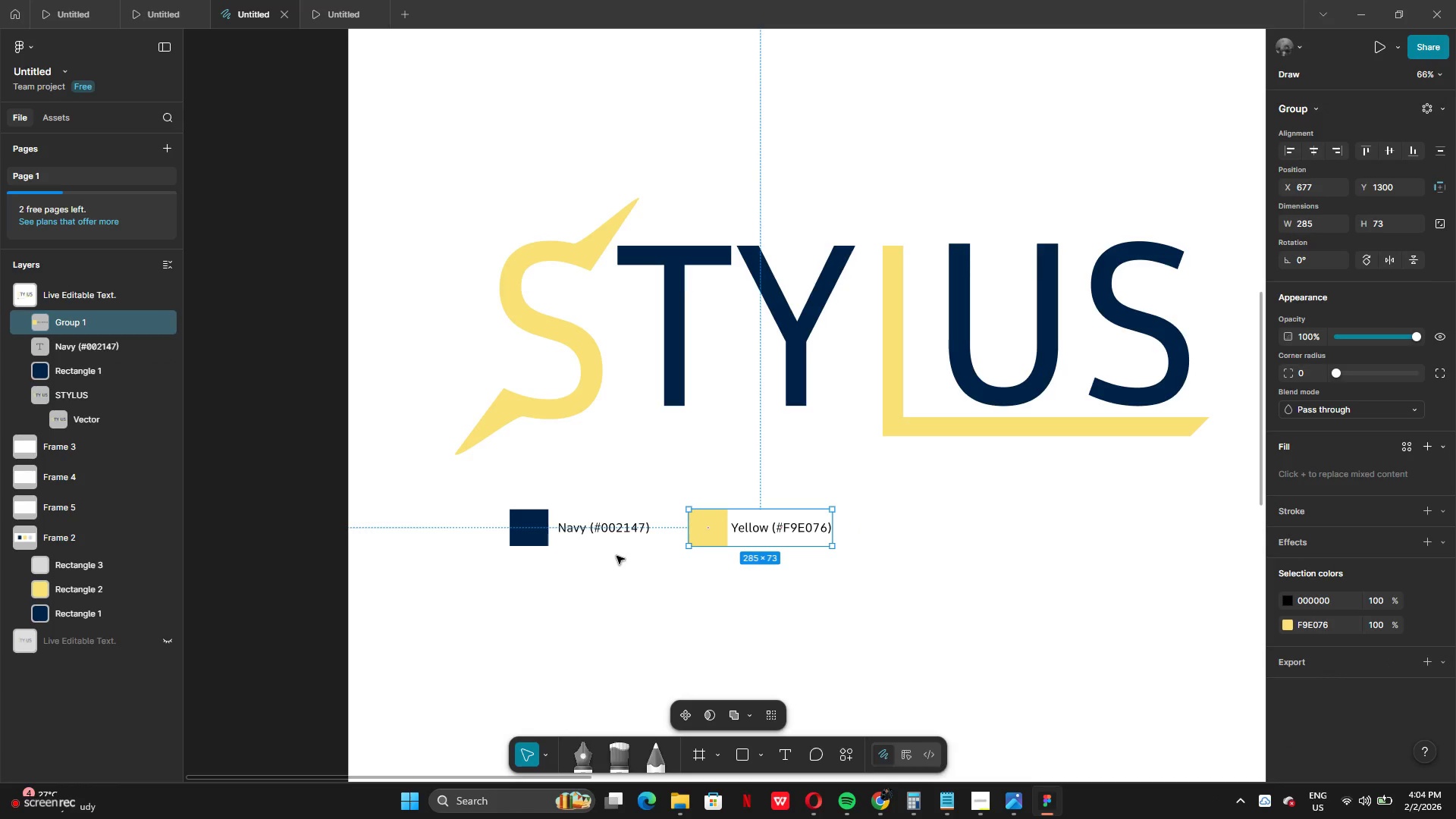 
left_click([616, 557])
 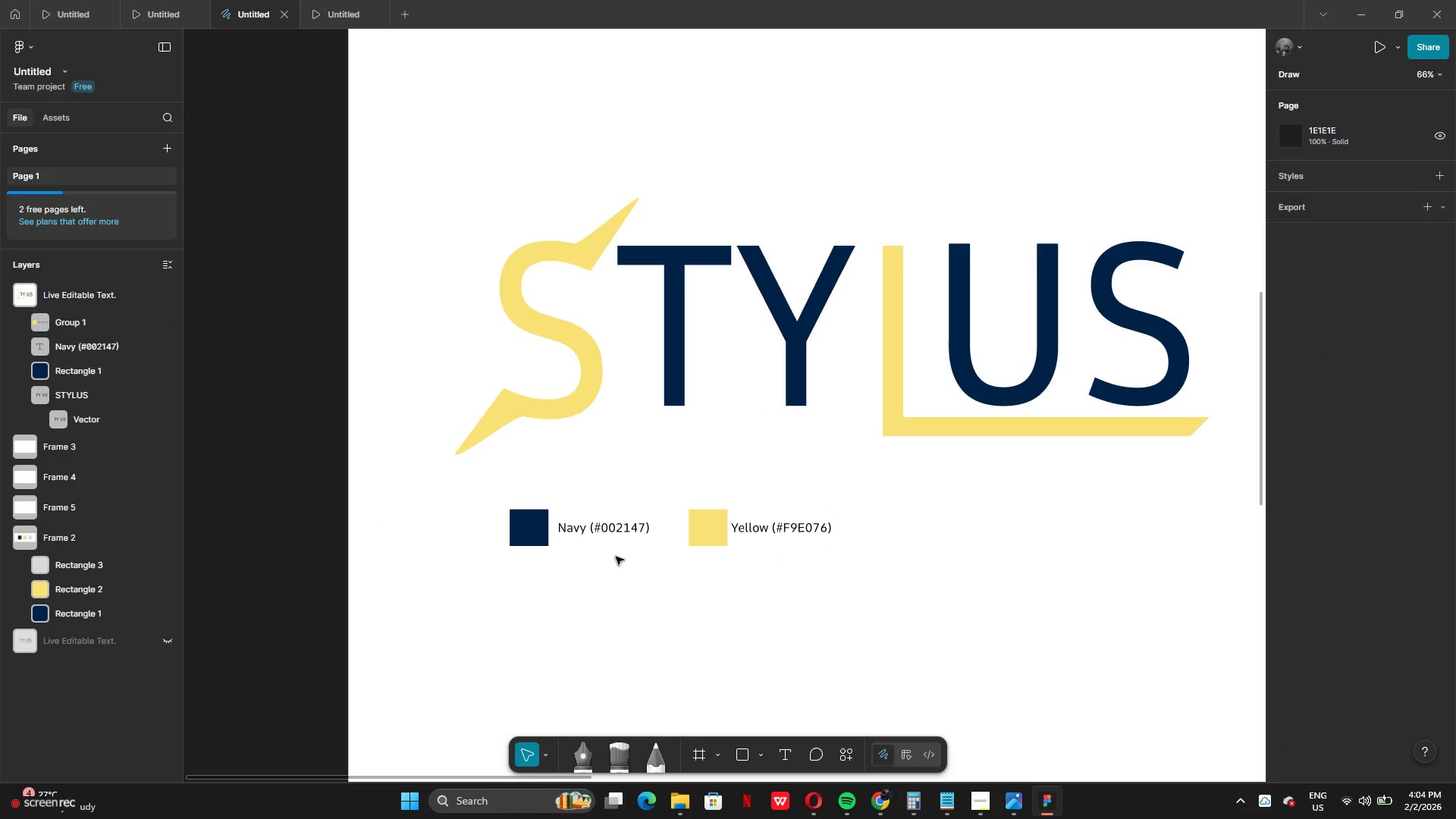 
left_click_drag(start_coordinate=[616, 557], to_coordinate=[538, 518])
 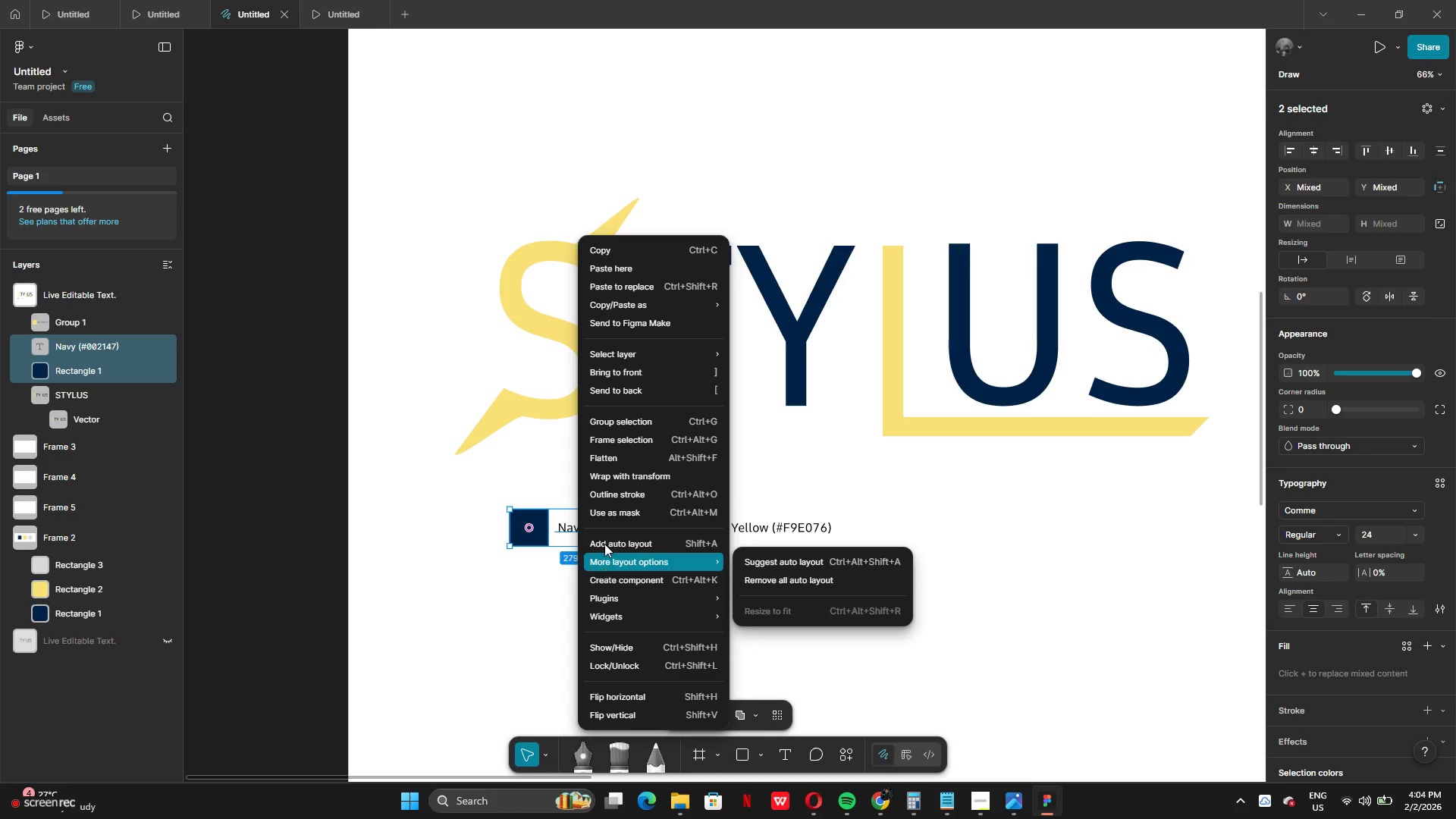 
wait(5.61)
 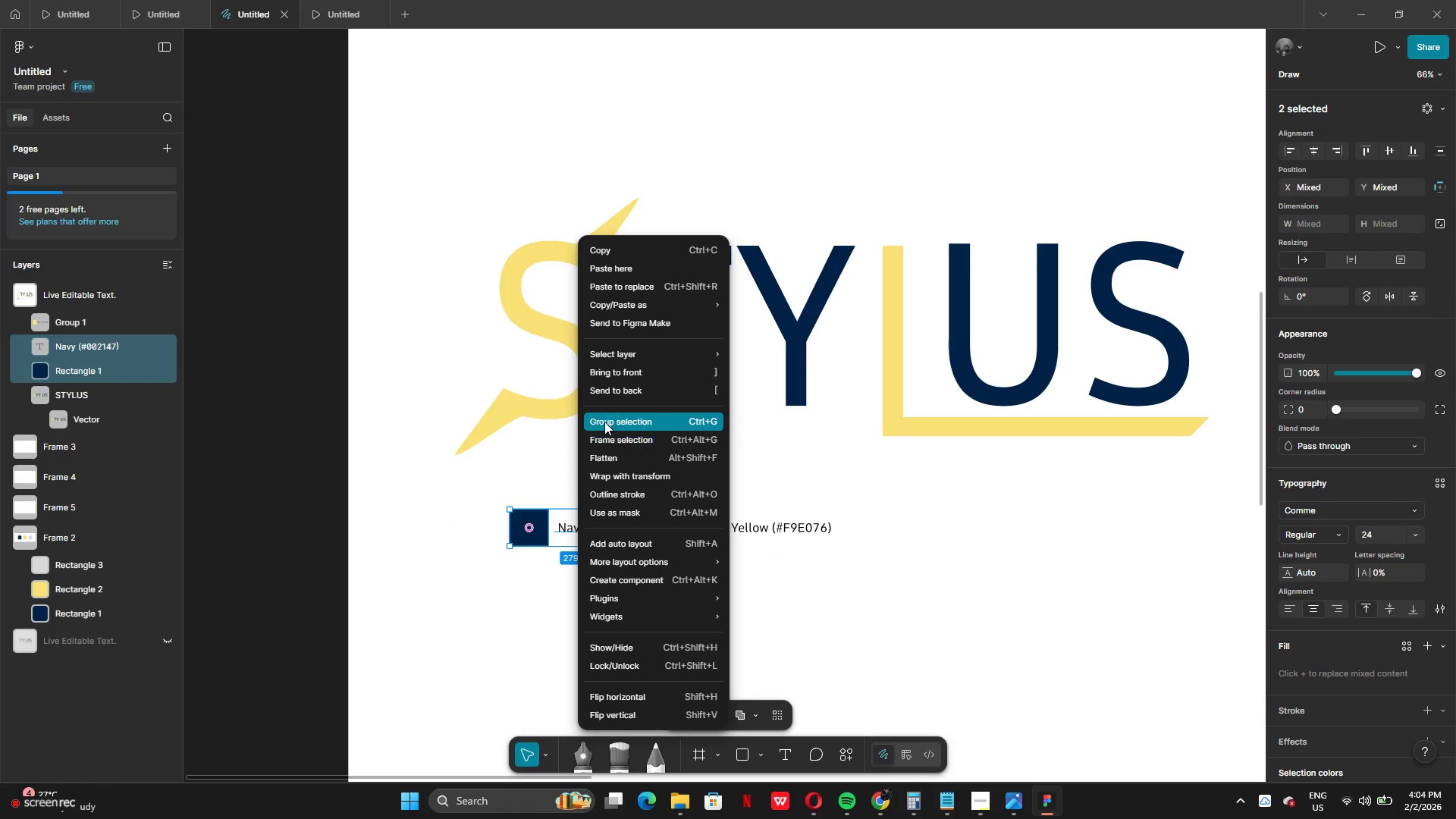 
left_click([608, 423])
 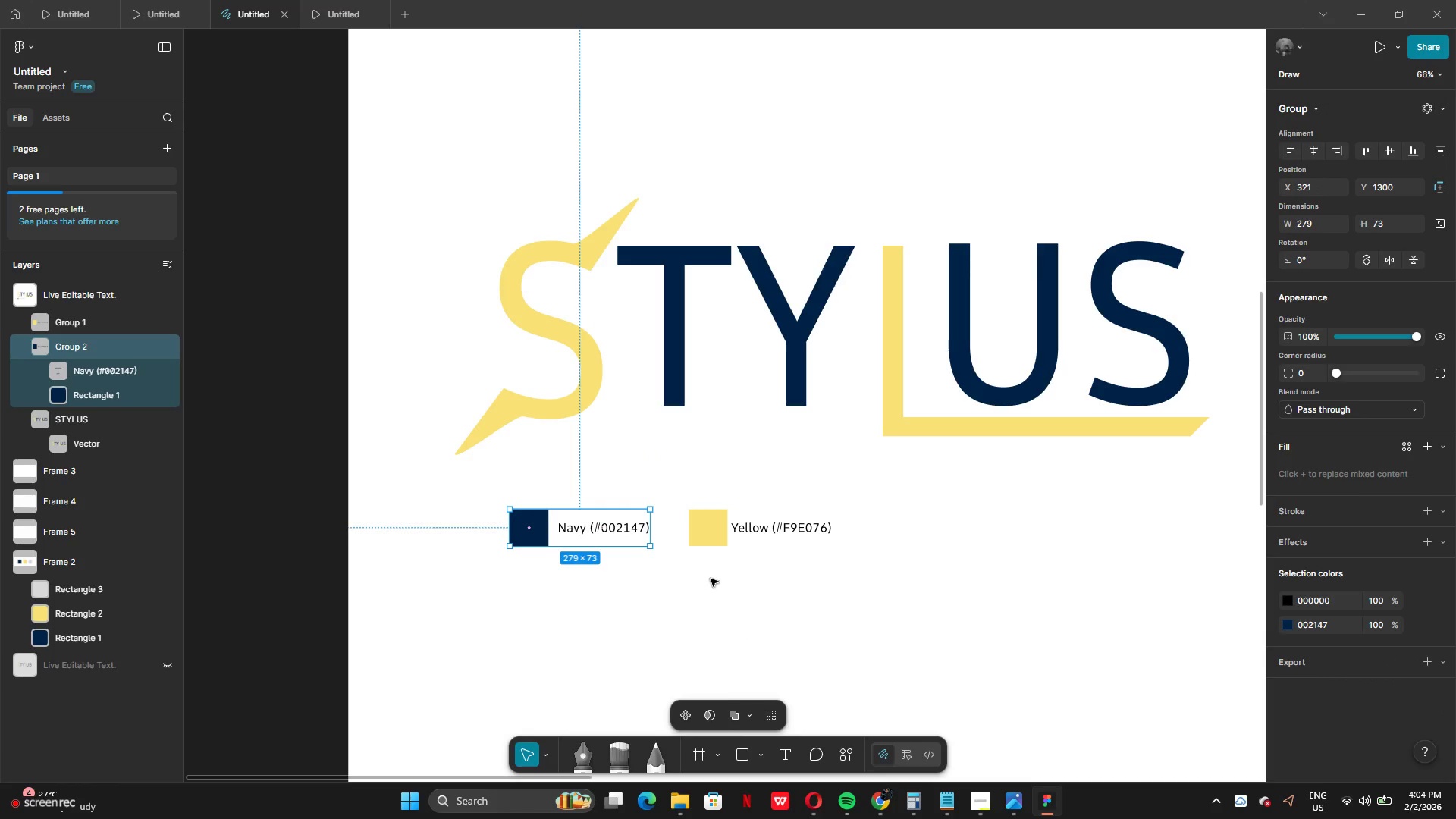 
left_click([713, 579])
 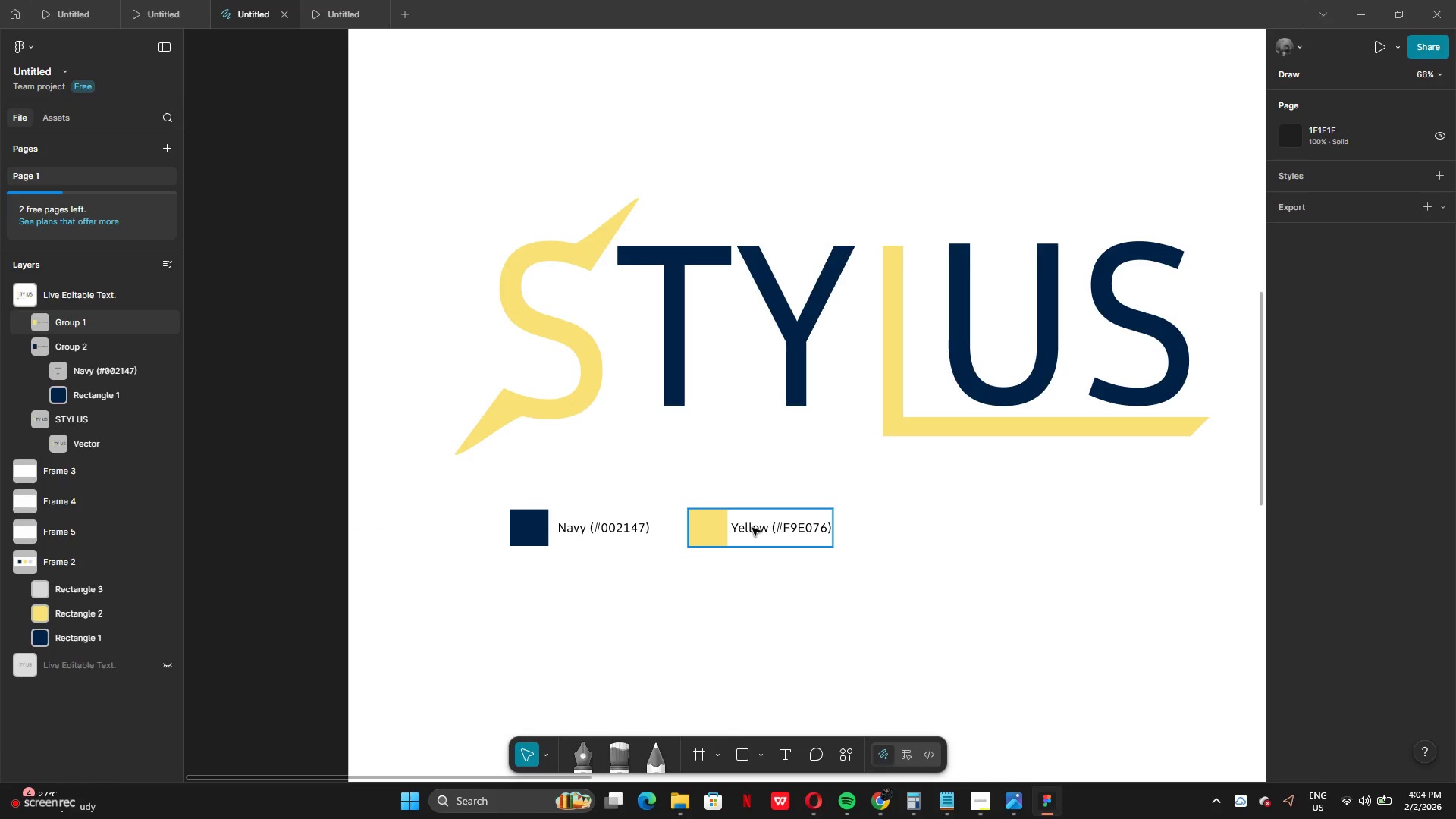 
left_click([752, 528])
 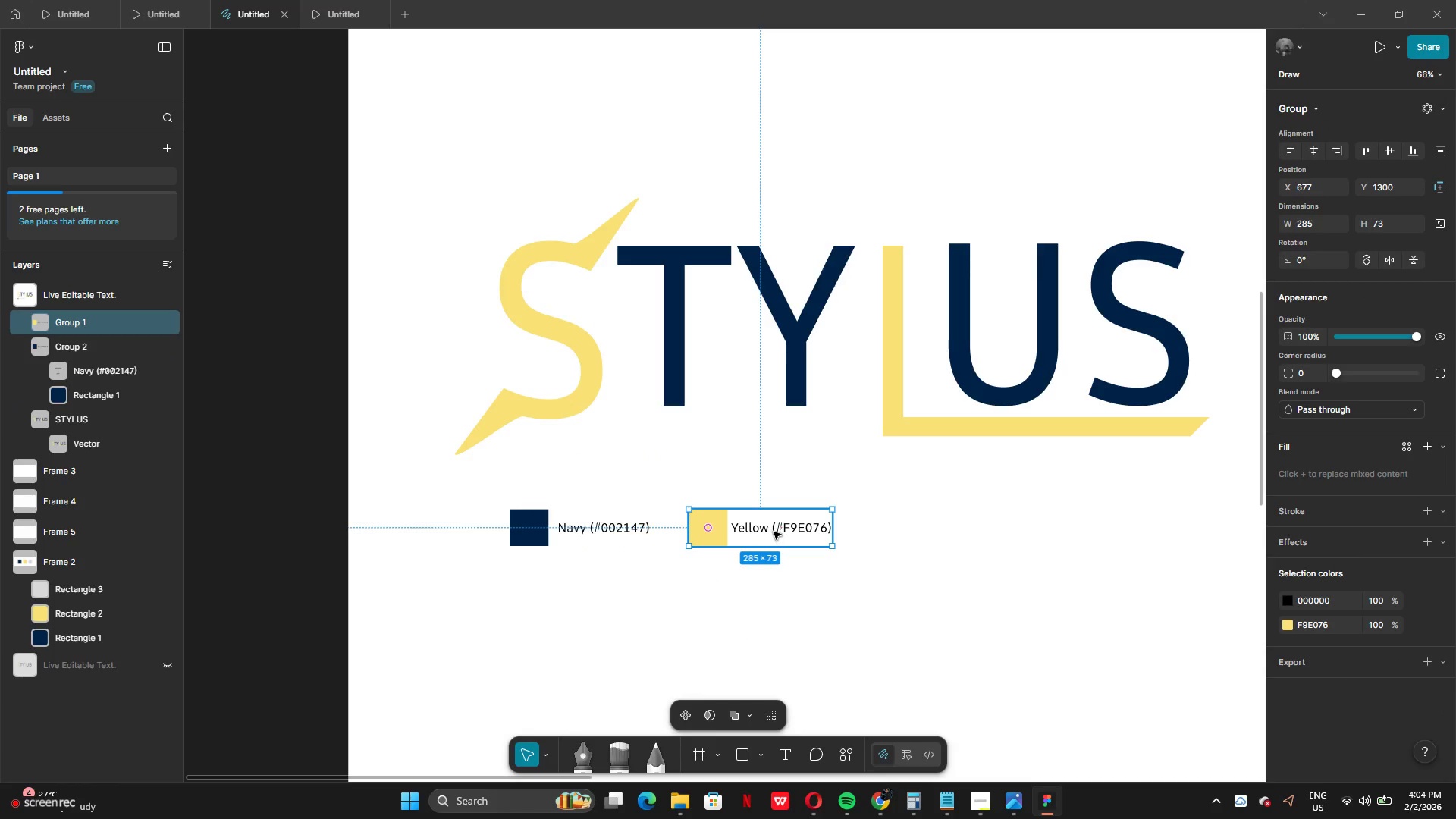 
left_click_drag(start_coordinate=[774, 532], to_coordinate=[598, 581])
 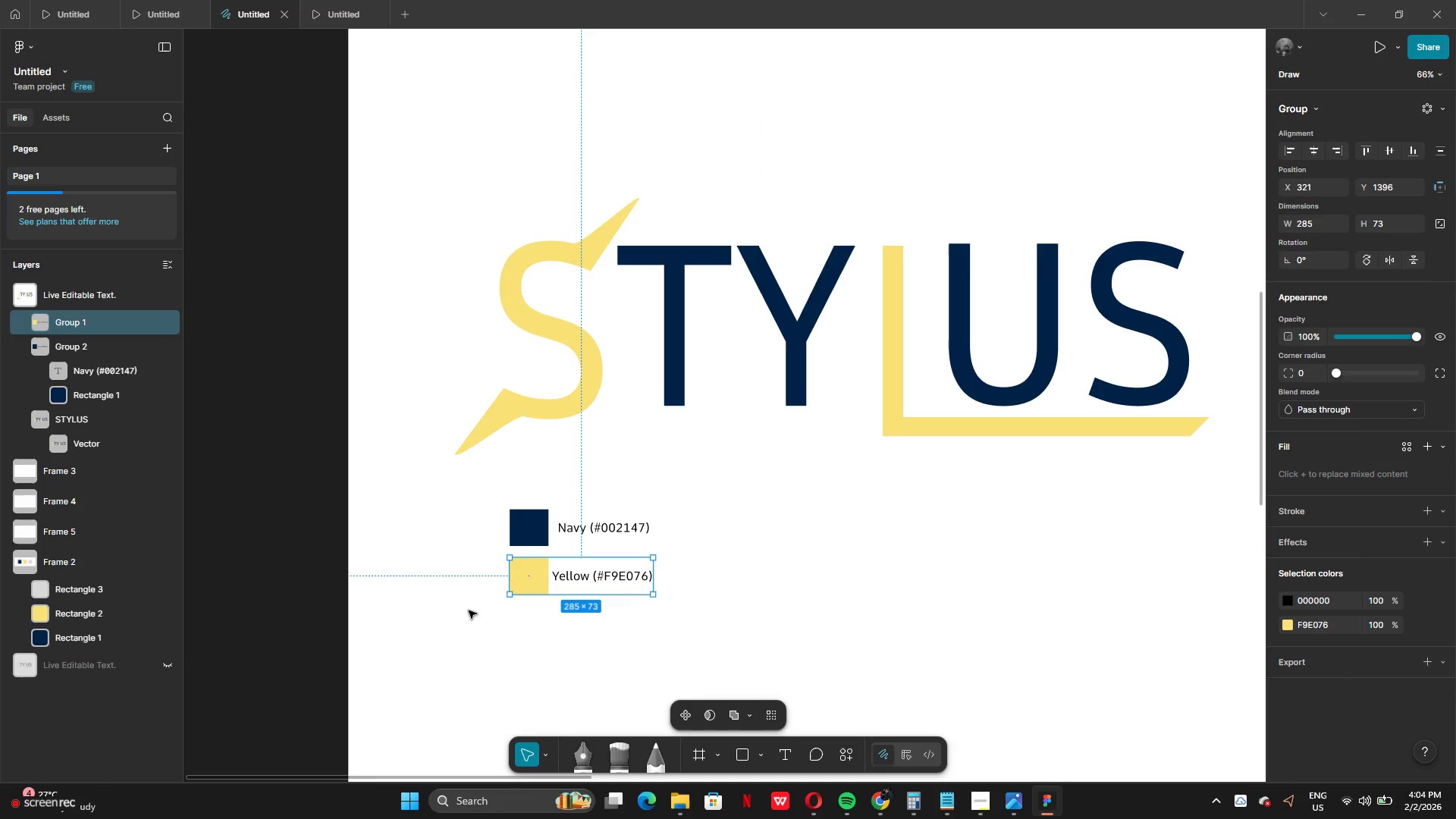 
left_click([469, 610])
 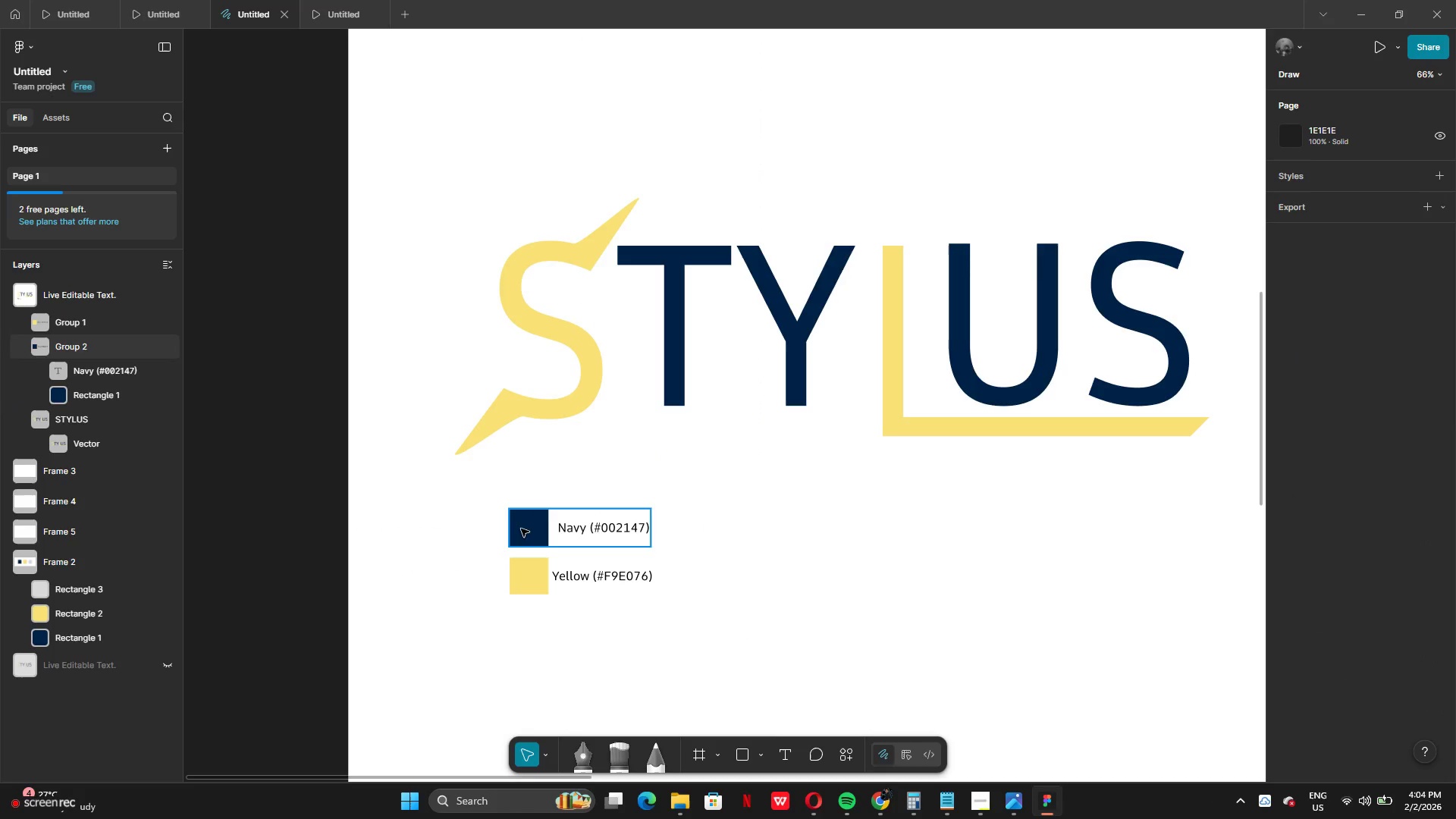 
left_click_drag(start_coordinate=[475, 529], to_coordinate=[629, 592])
 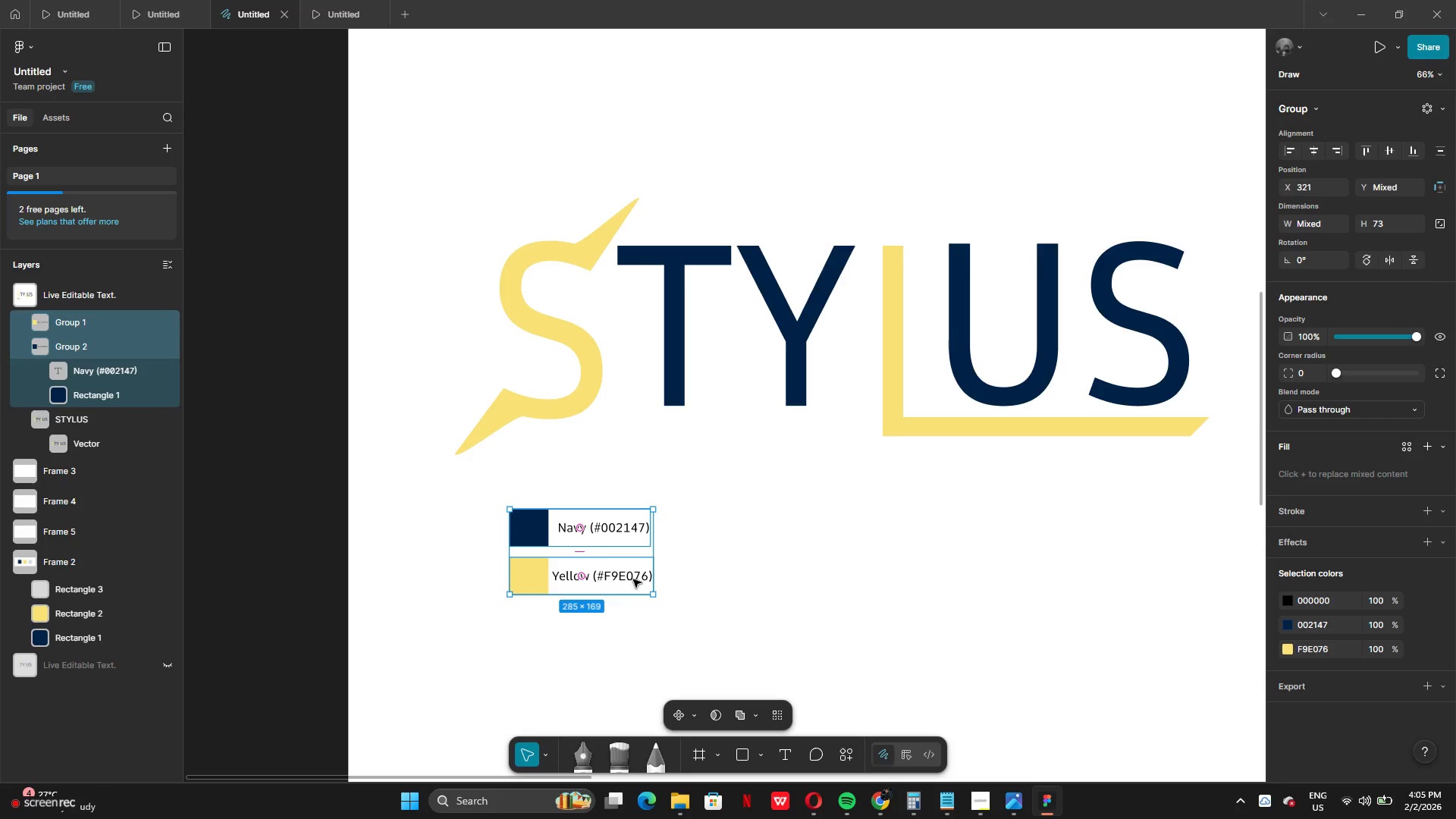 
left_click_drag(start_coordinate=[633, 579], to_coordinate=[708, 586])
 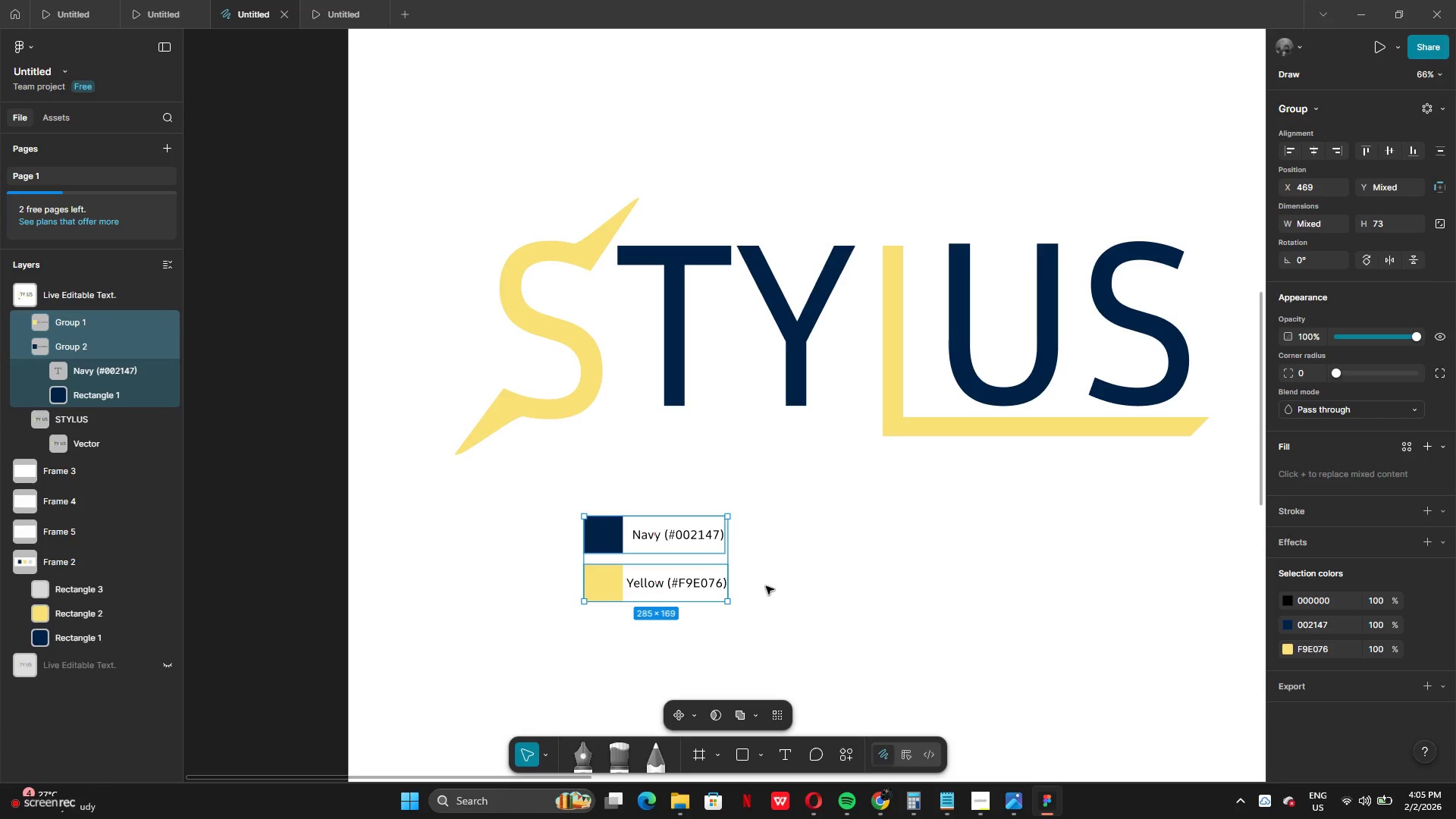 
left_click([766, 586])
 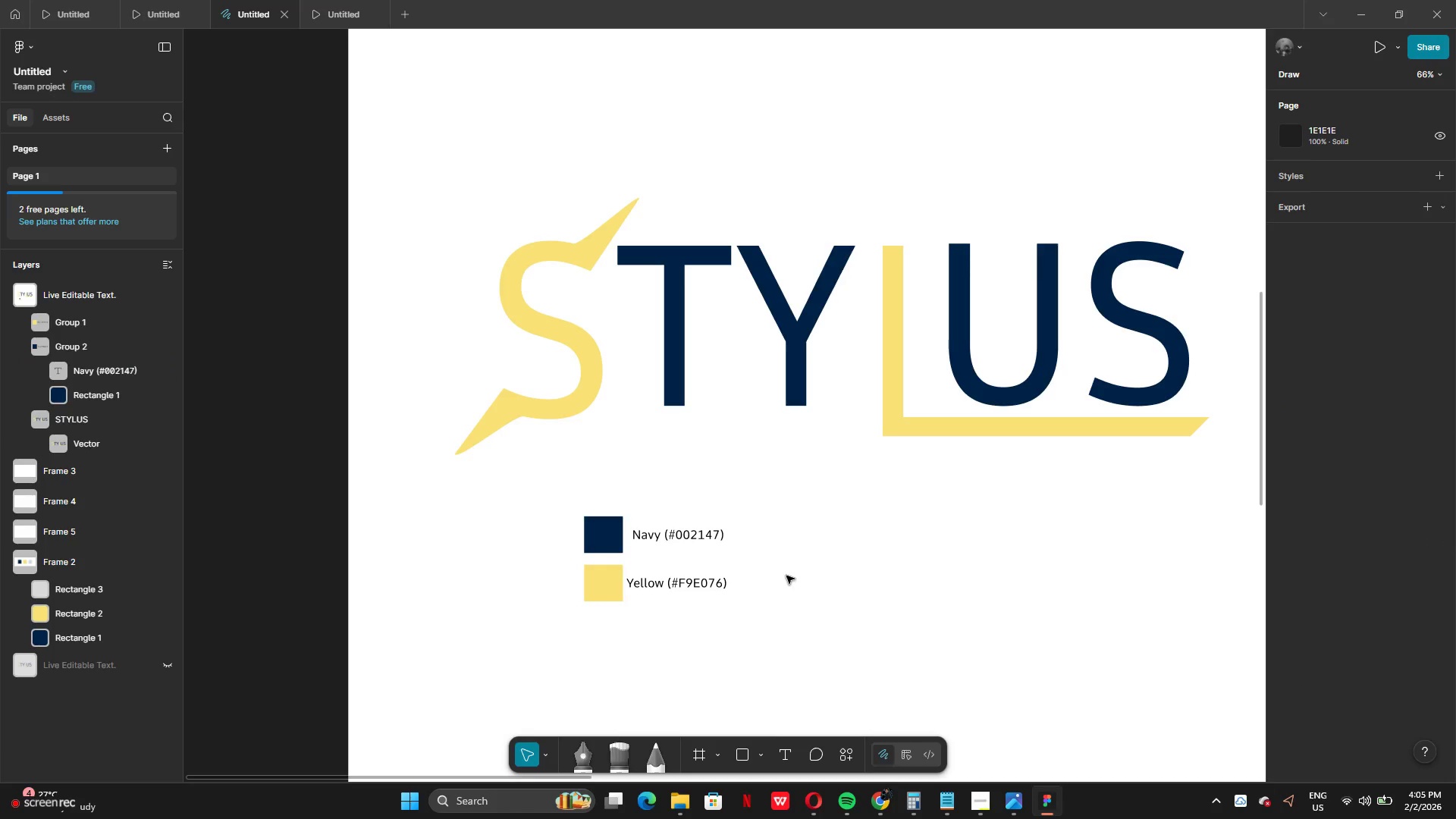 
key(CapsLock)
 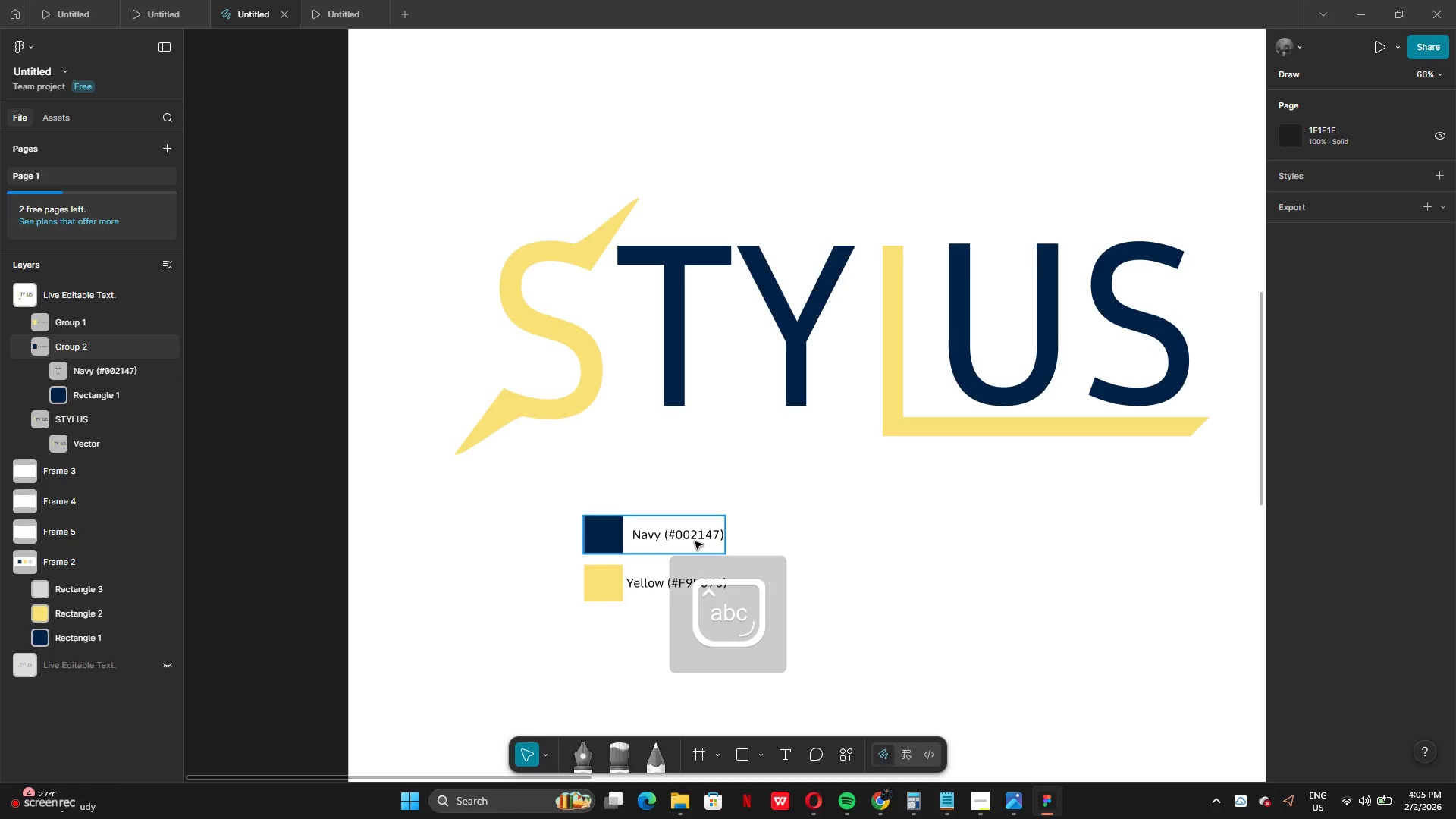 
left_click([695, 541])
 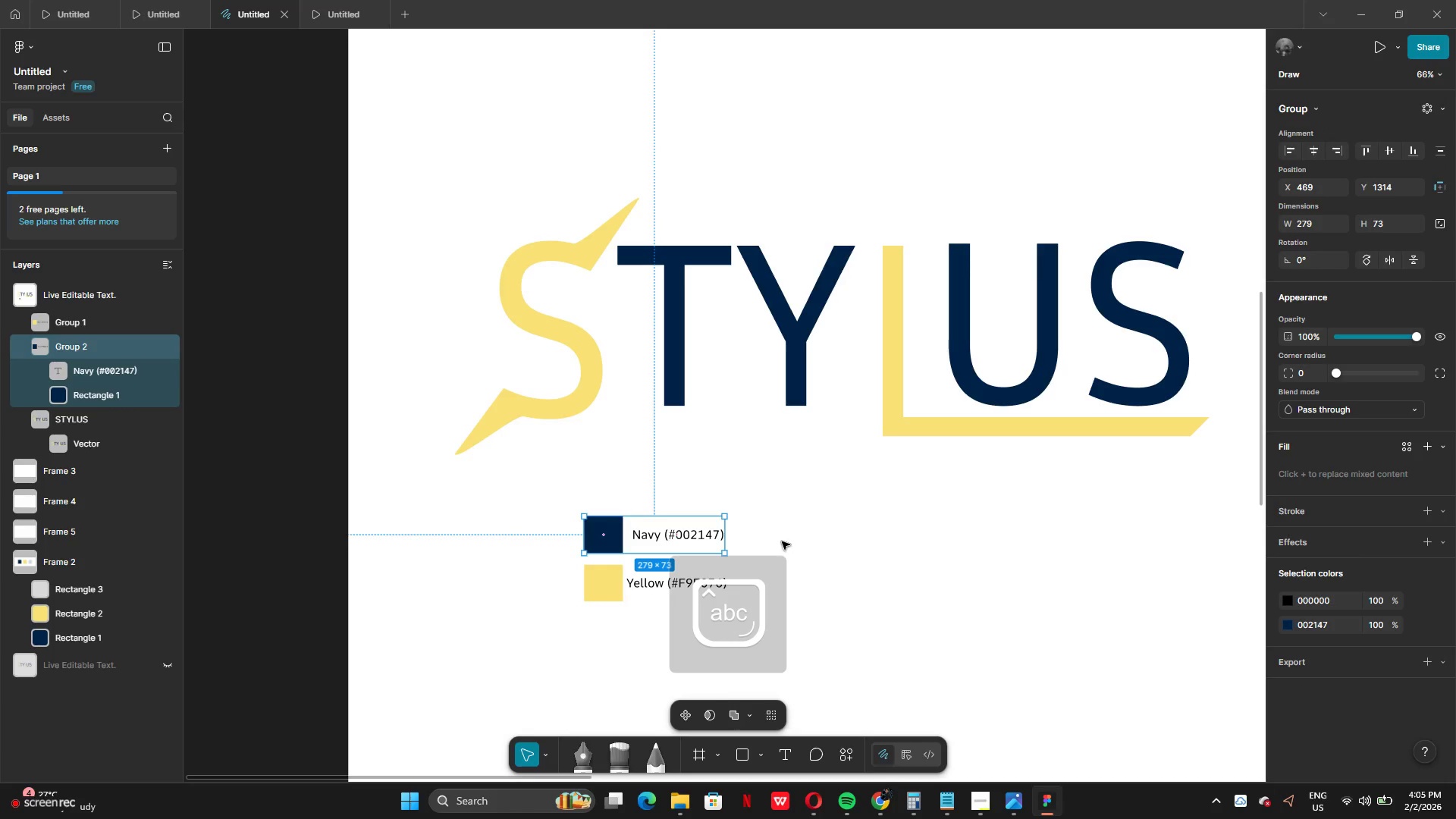 
left_click([791, 542])
 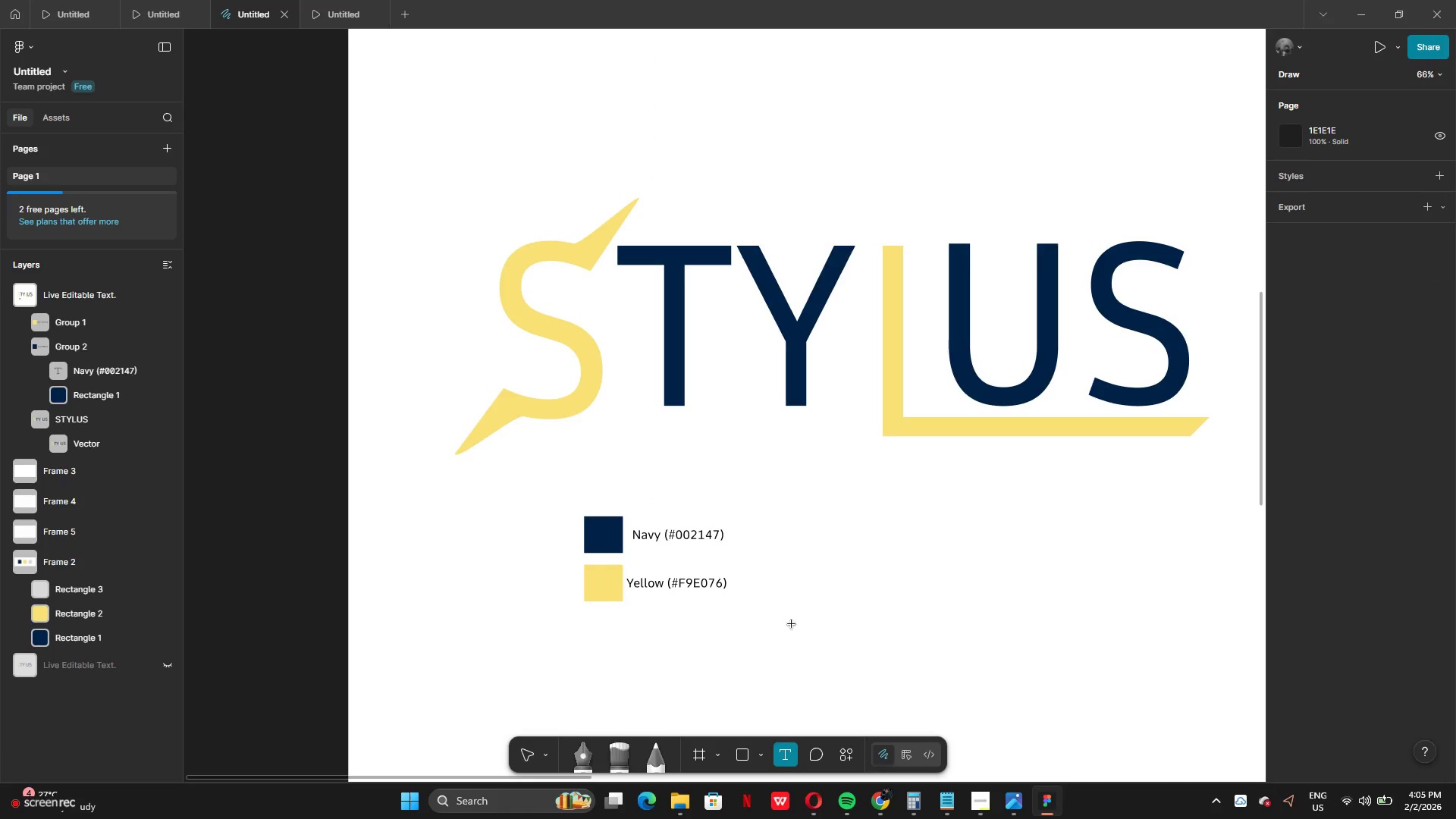 
left_click([807, 539])
 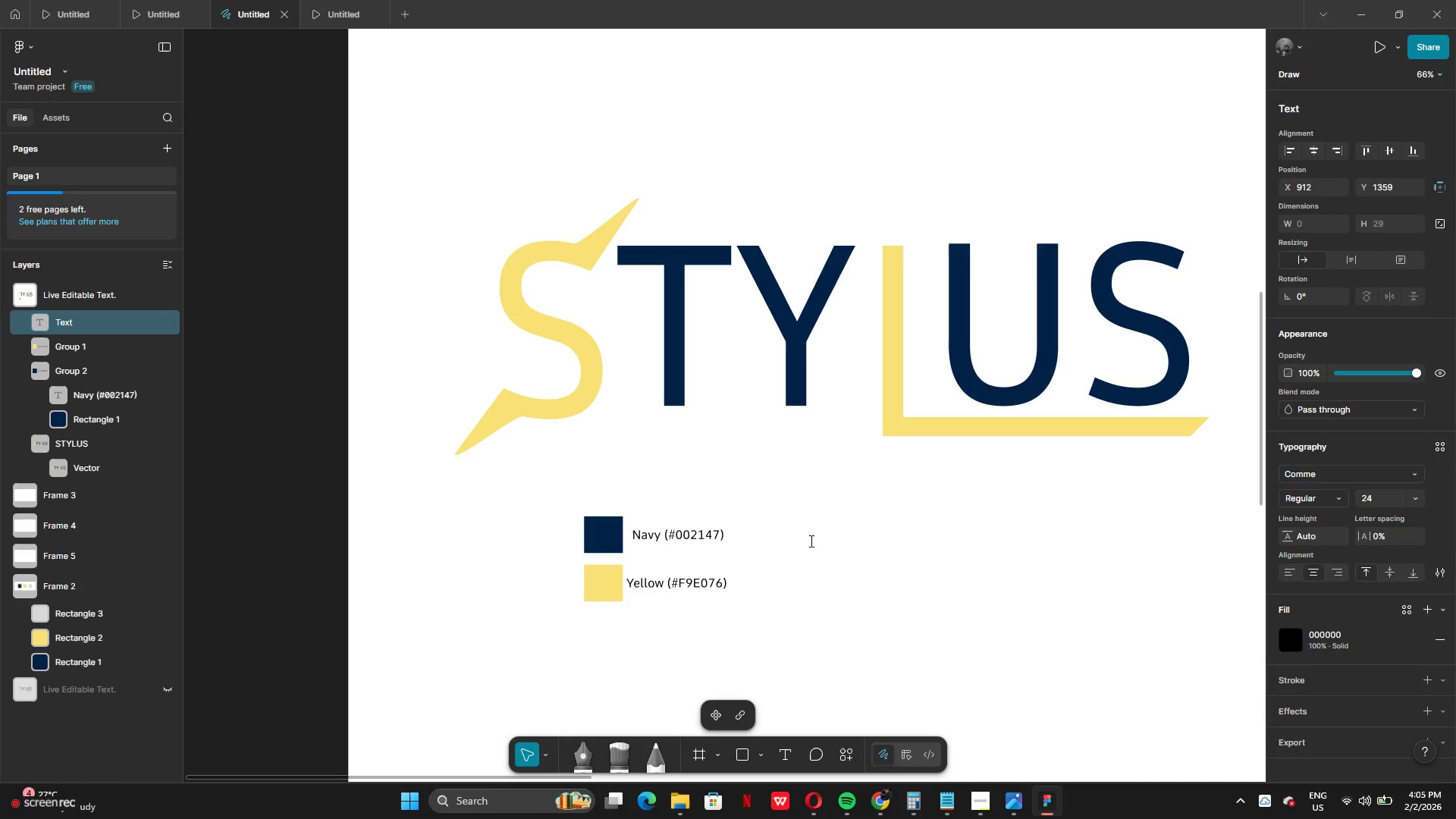 
type(FO)
key(Backspace)
type(ont)
 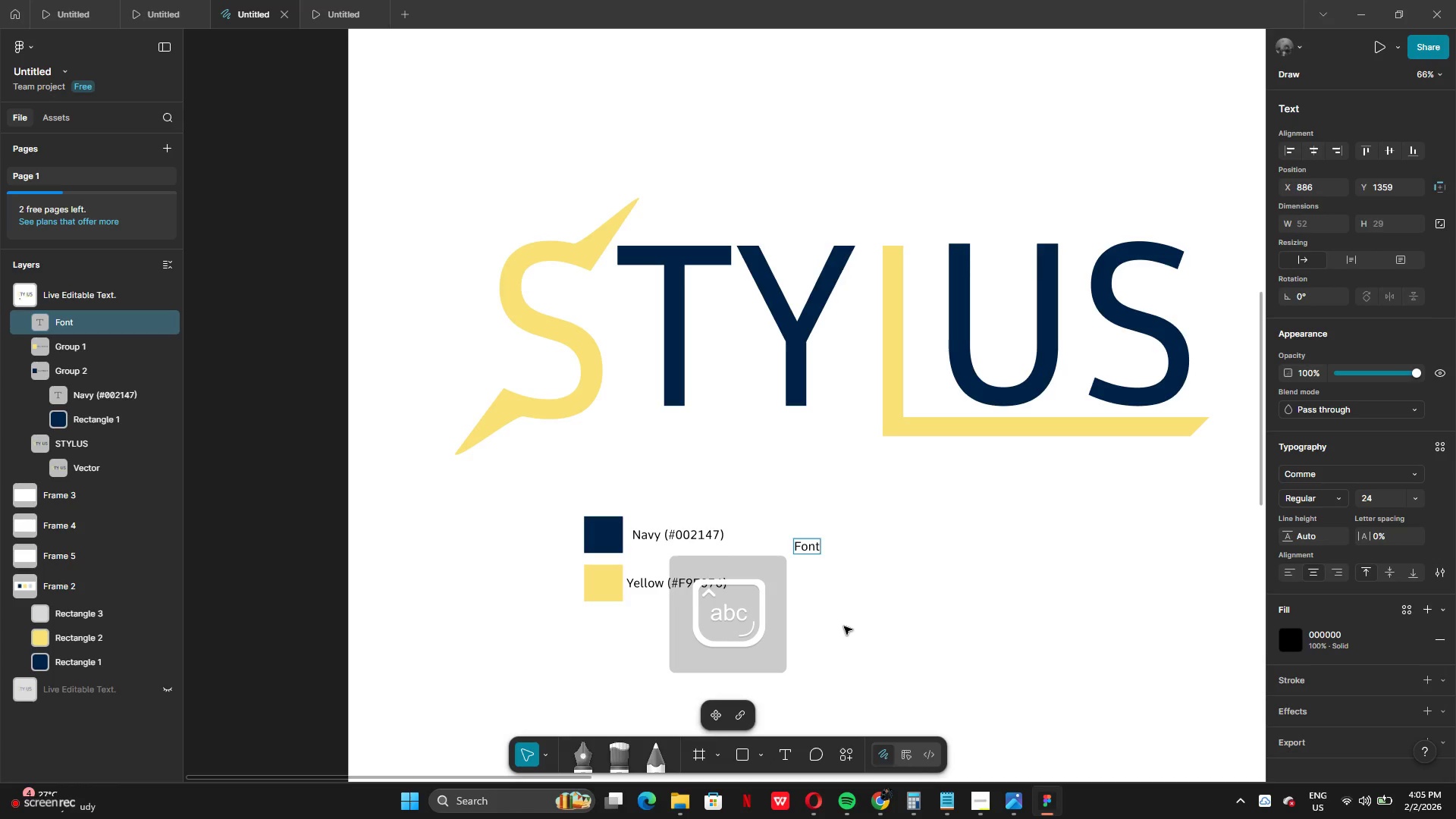 
key(Shift+Semicolon)
 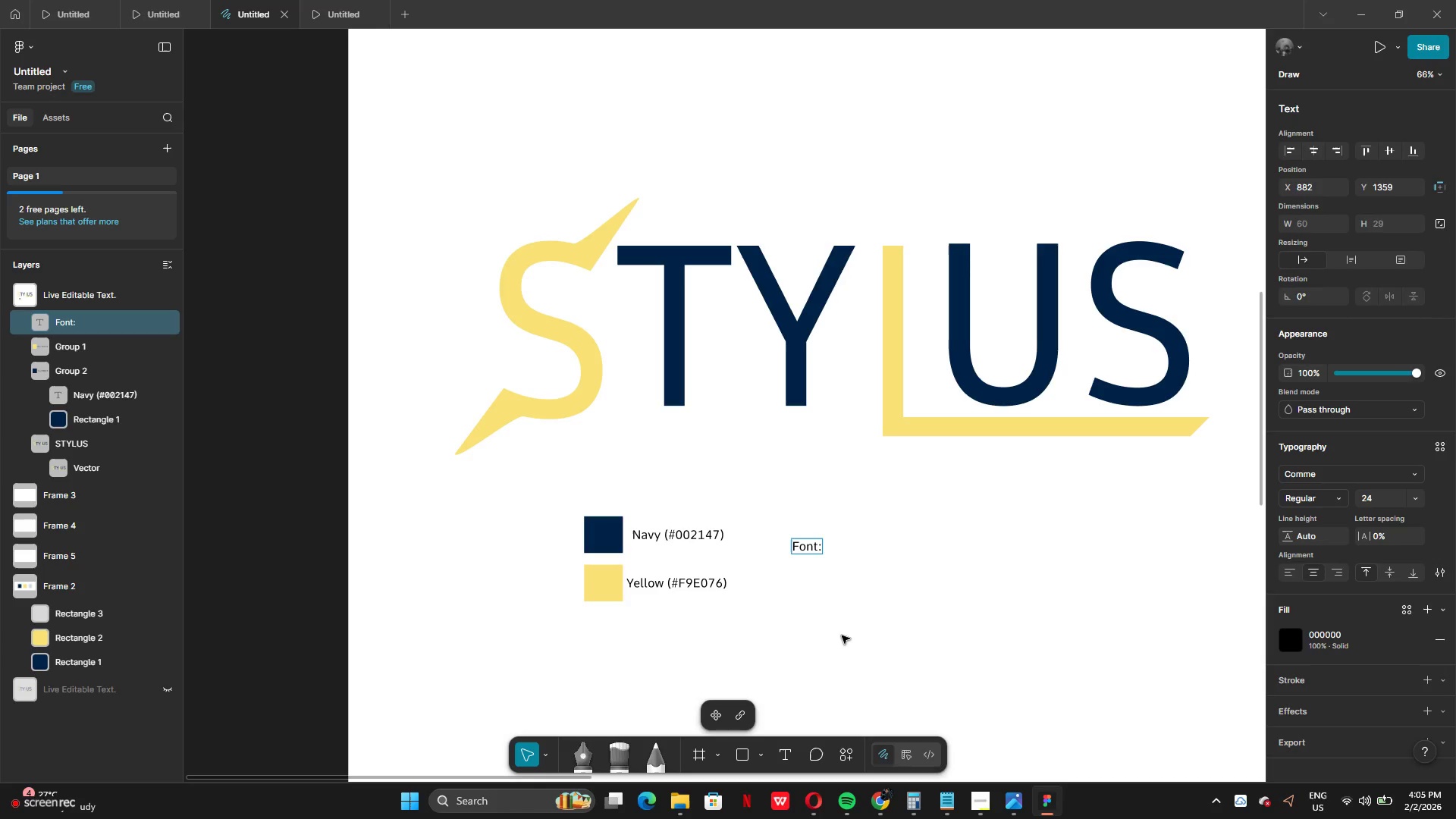 
left_click([842, 635])
 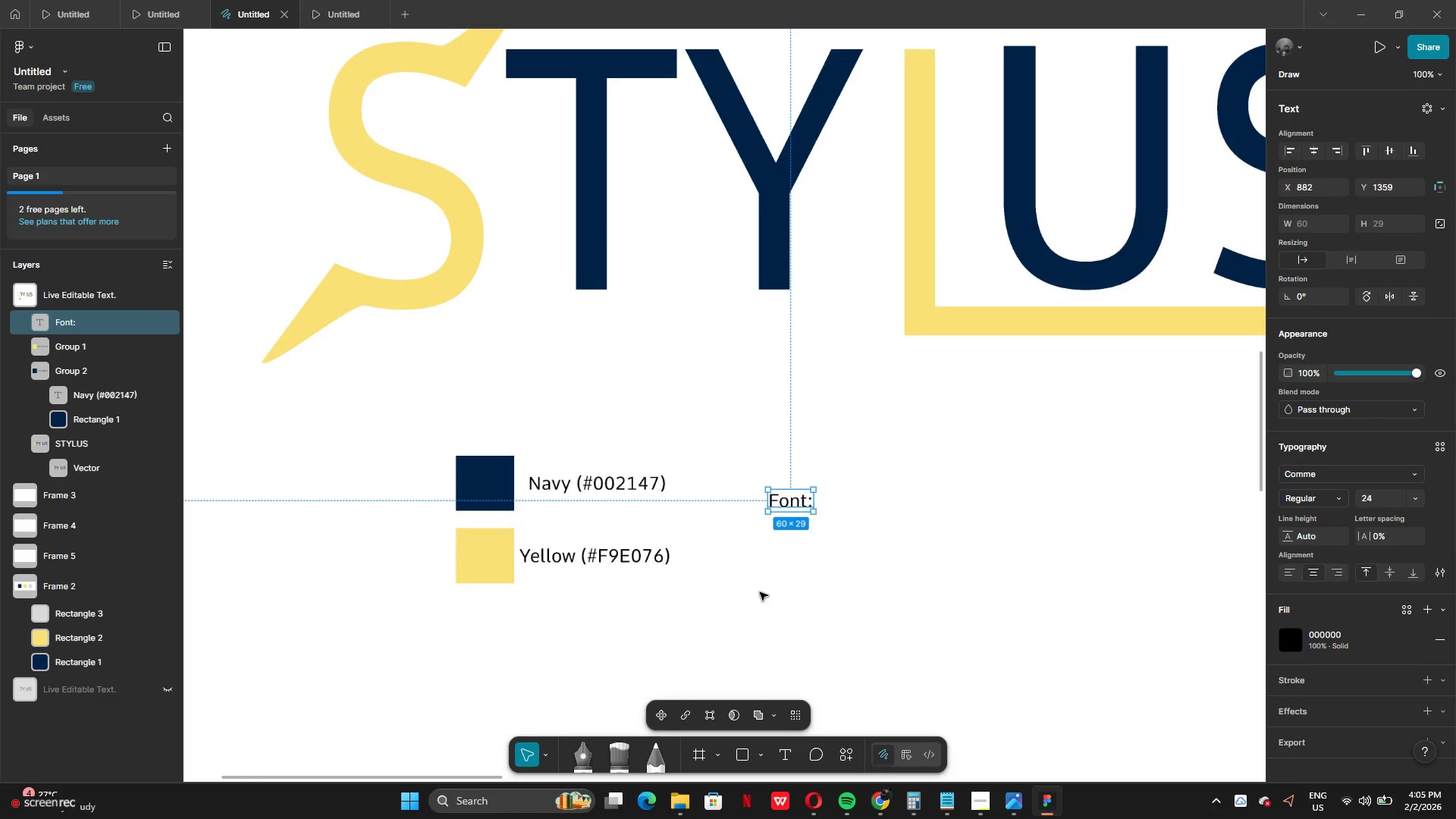 
left_click([756, 581])
 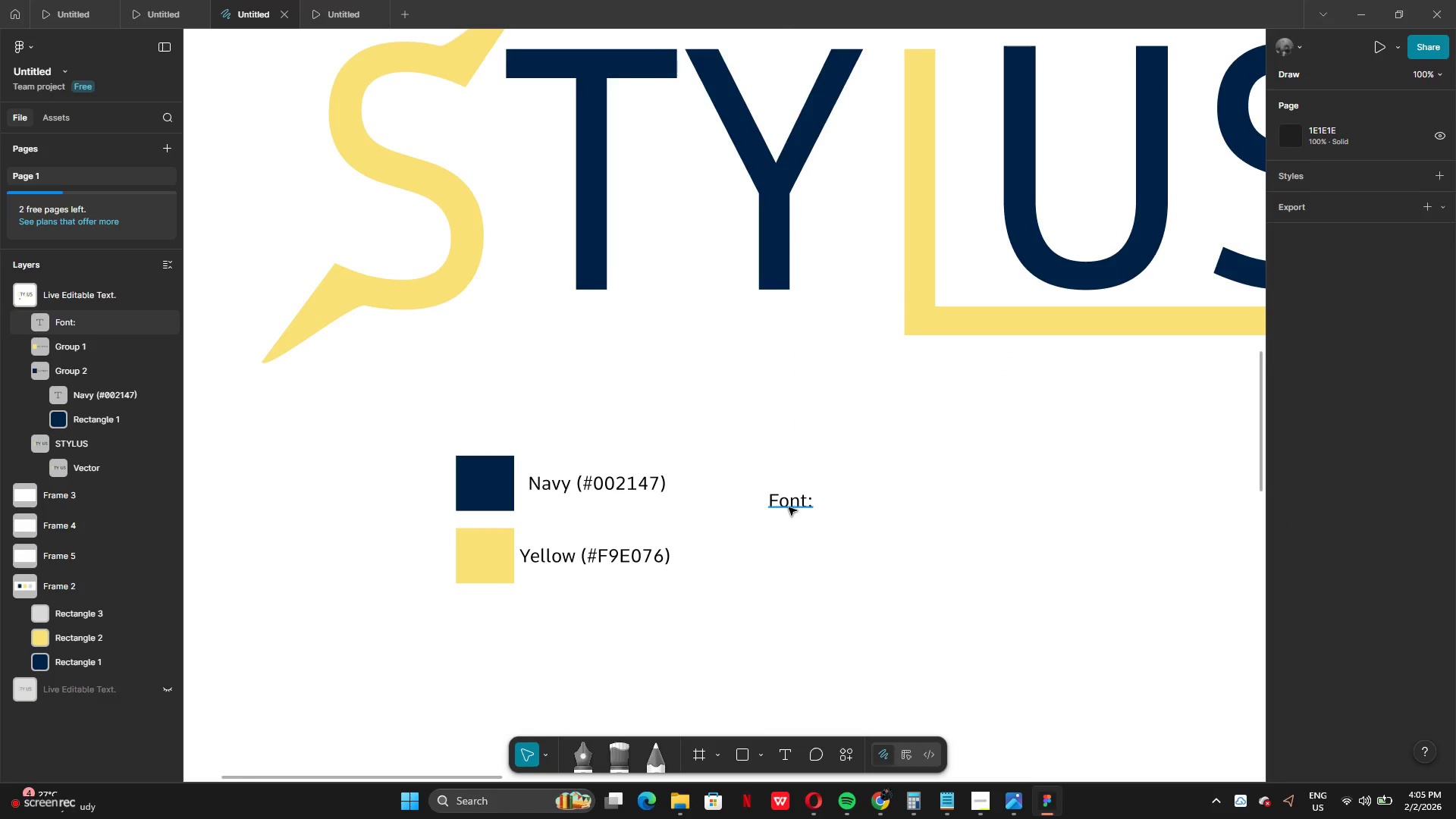 
left_click([789, 507])
 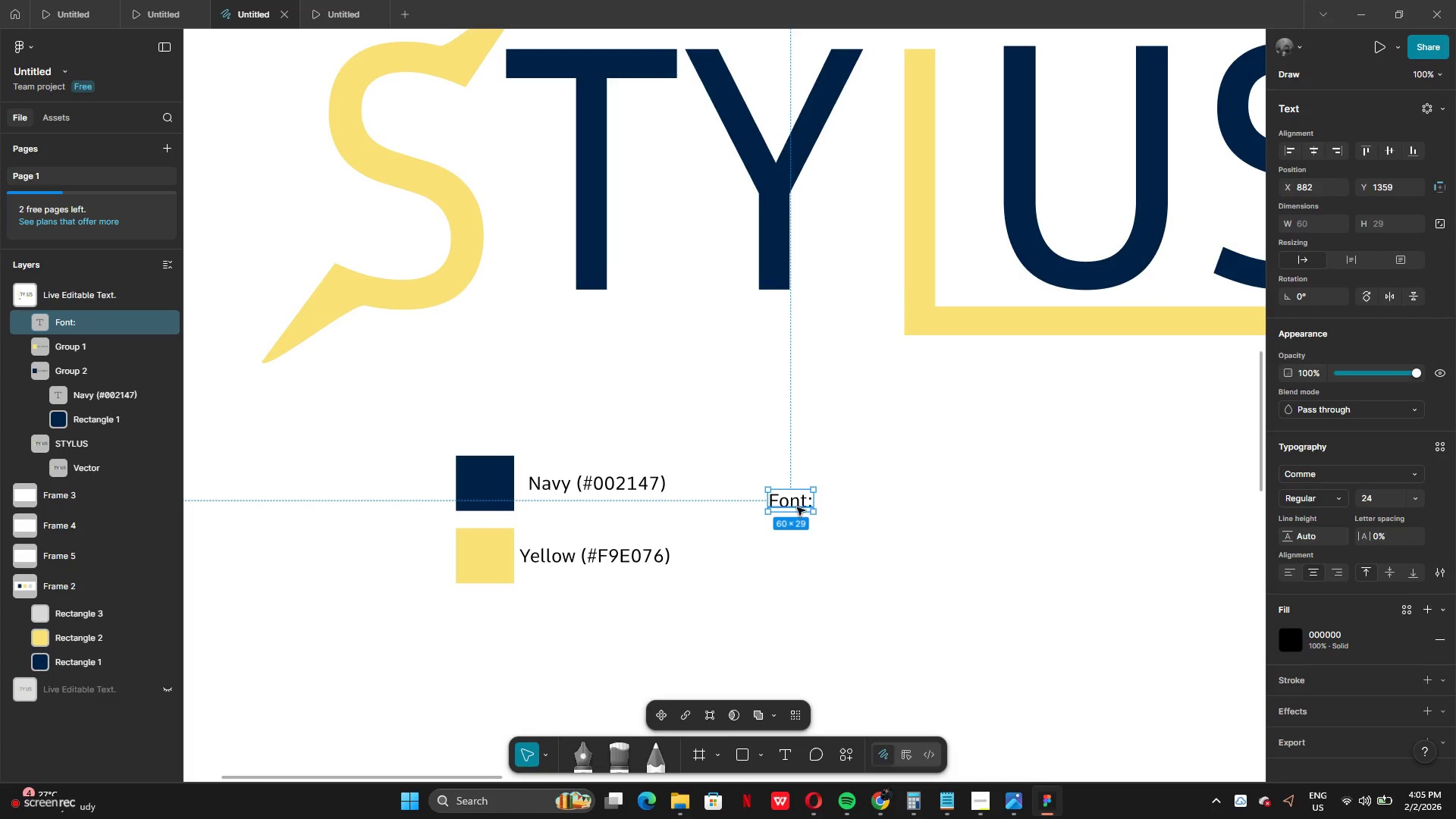 
left_click_drag(start_coordinate=[795, 506], to_coordinate=[485, 627])
 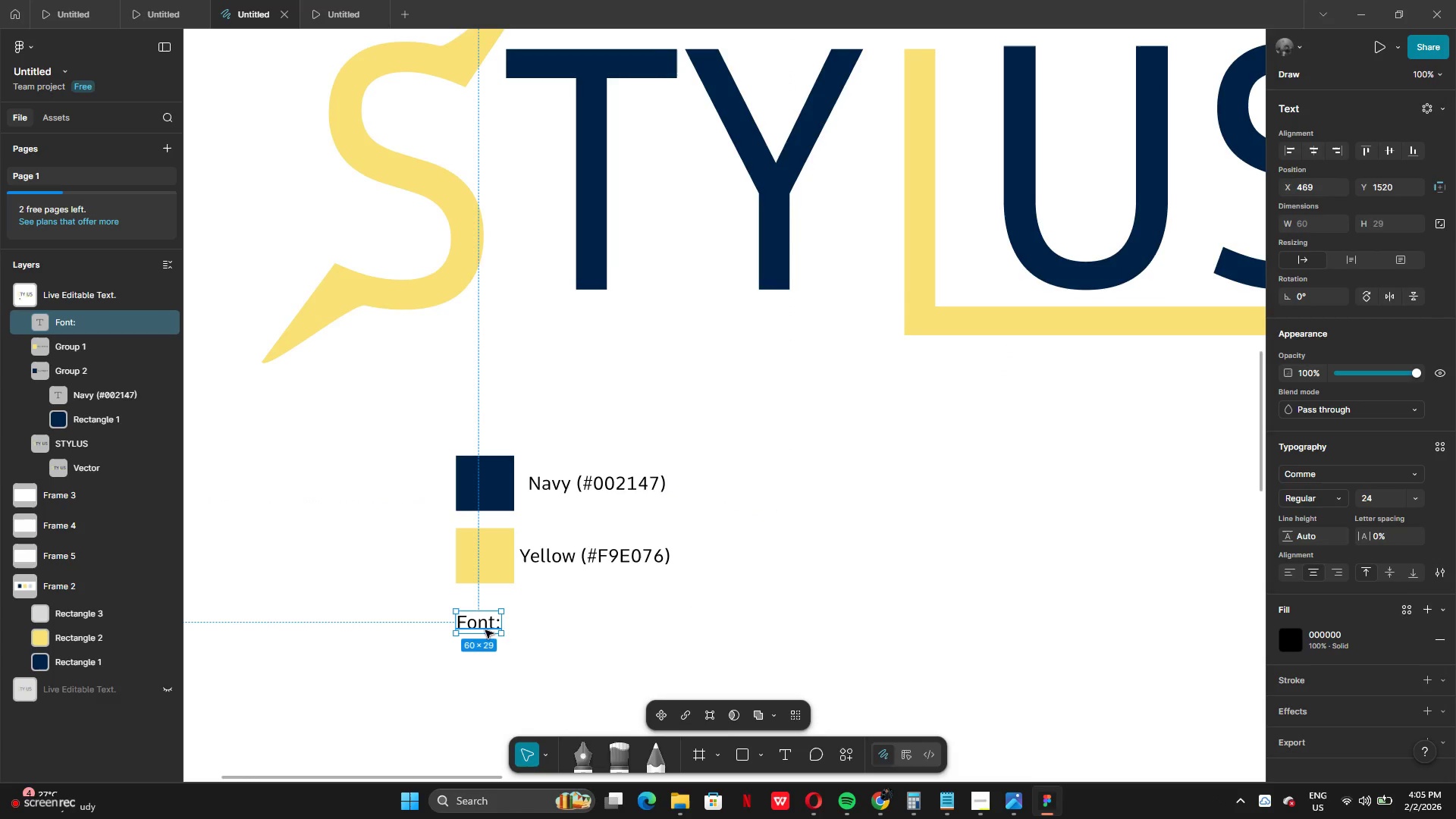 
hold_key(key=AltLeft, duration=2.97)
left_click_drag(start_coordinate=[487, 628], to_coordinate=[544, 629])
 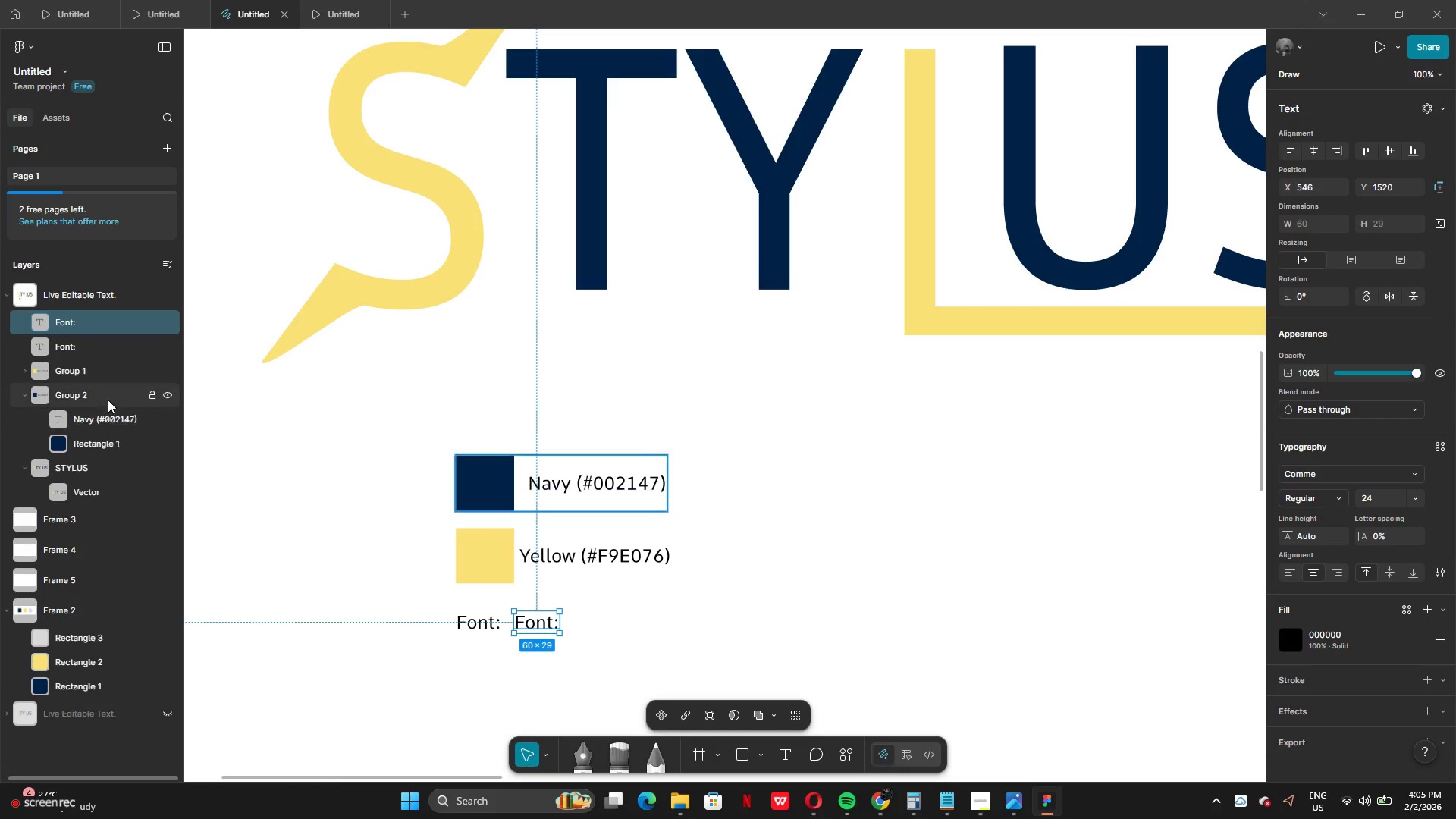 
mouse_move([57, 475])
 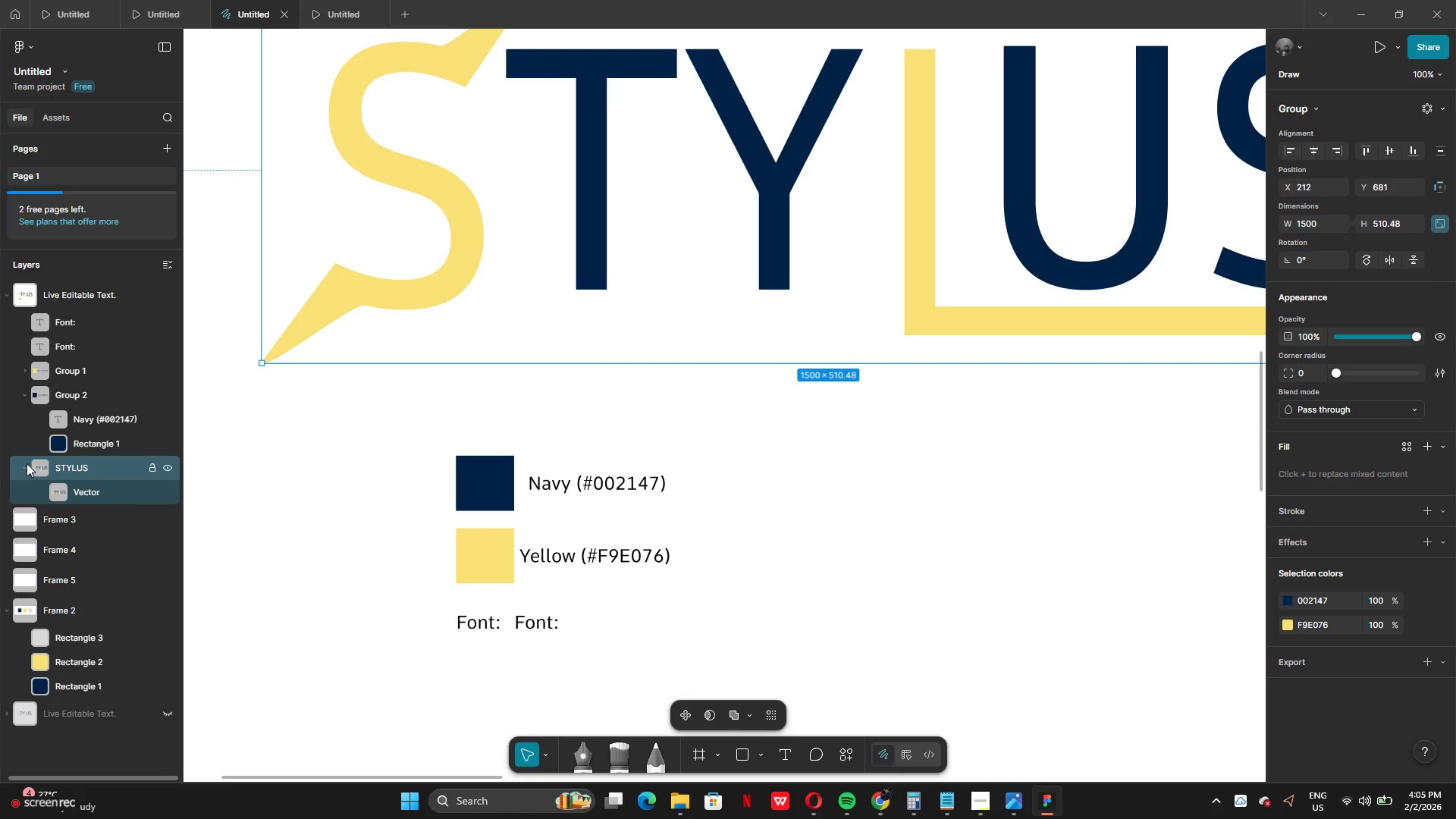 
left_click([27, 463])
 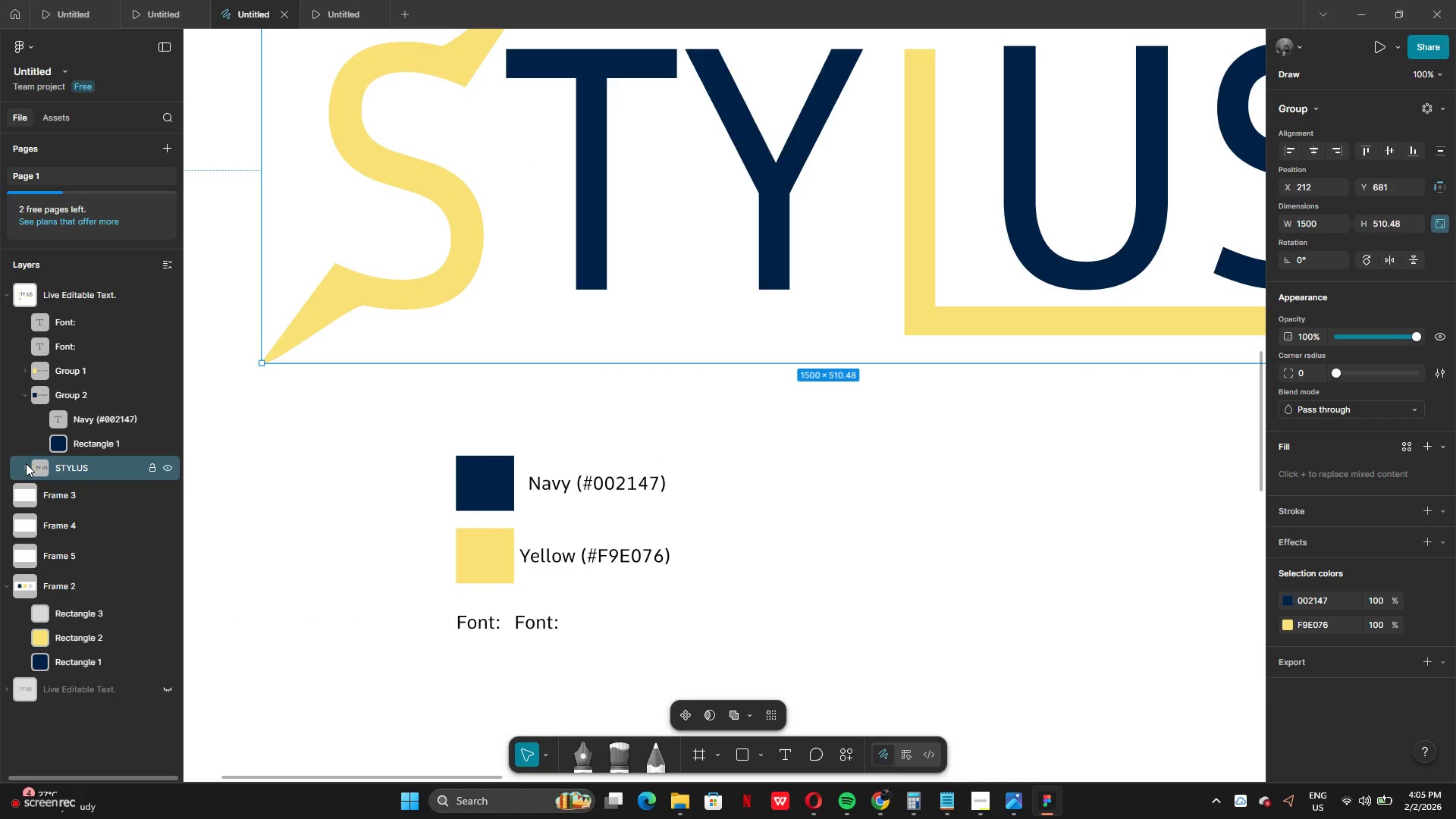 
left_click([26, 463])
 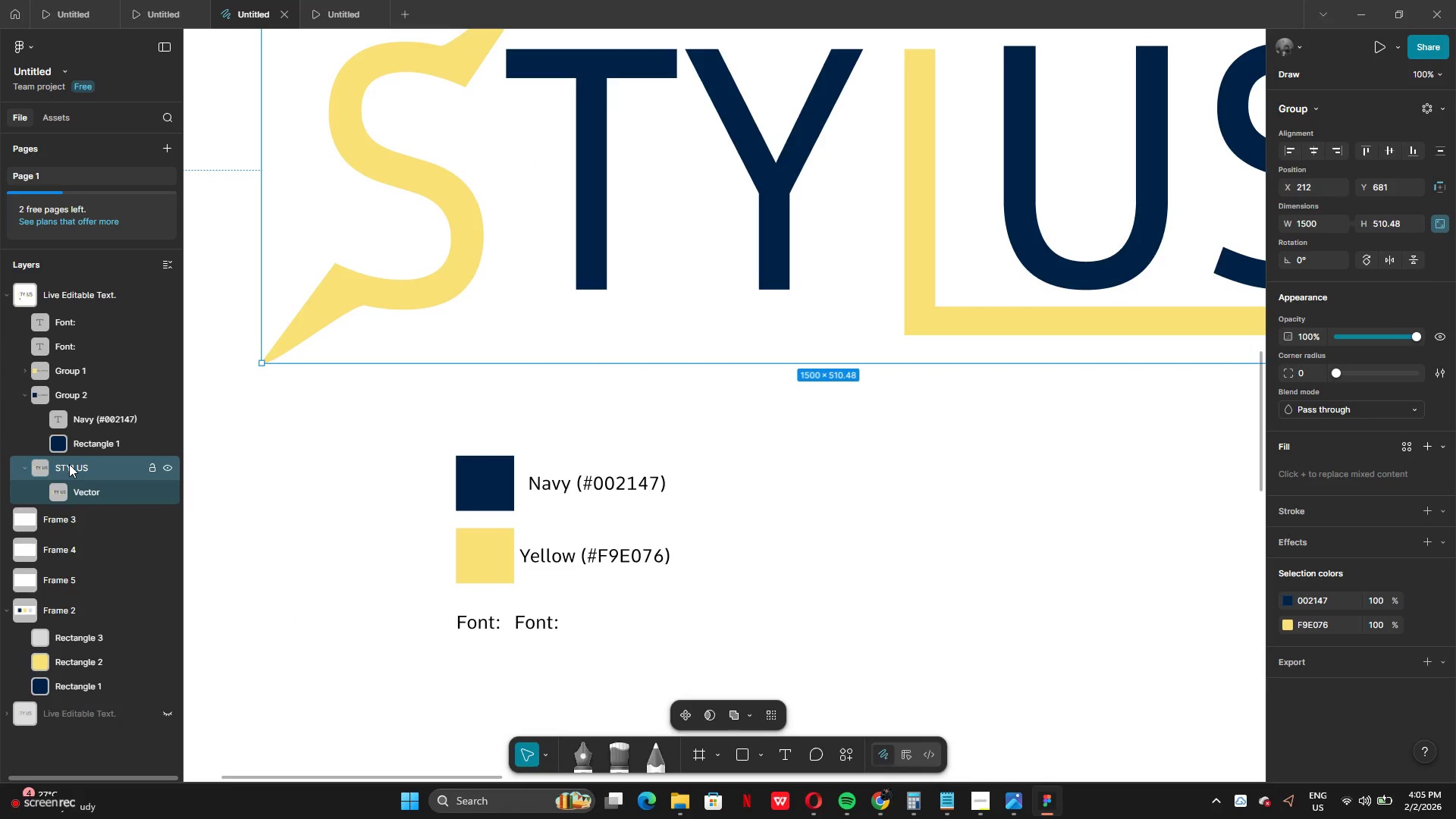 
double_click([69, 464])
 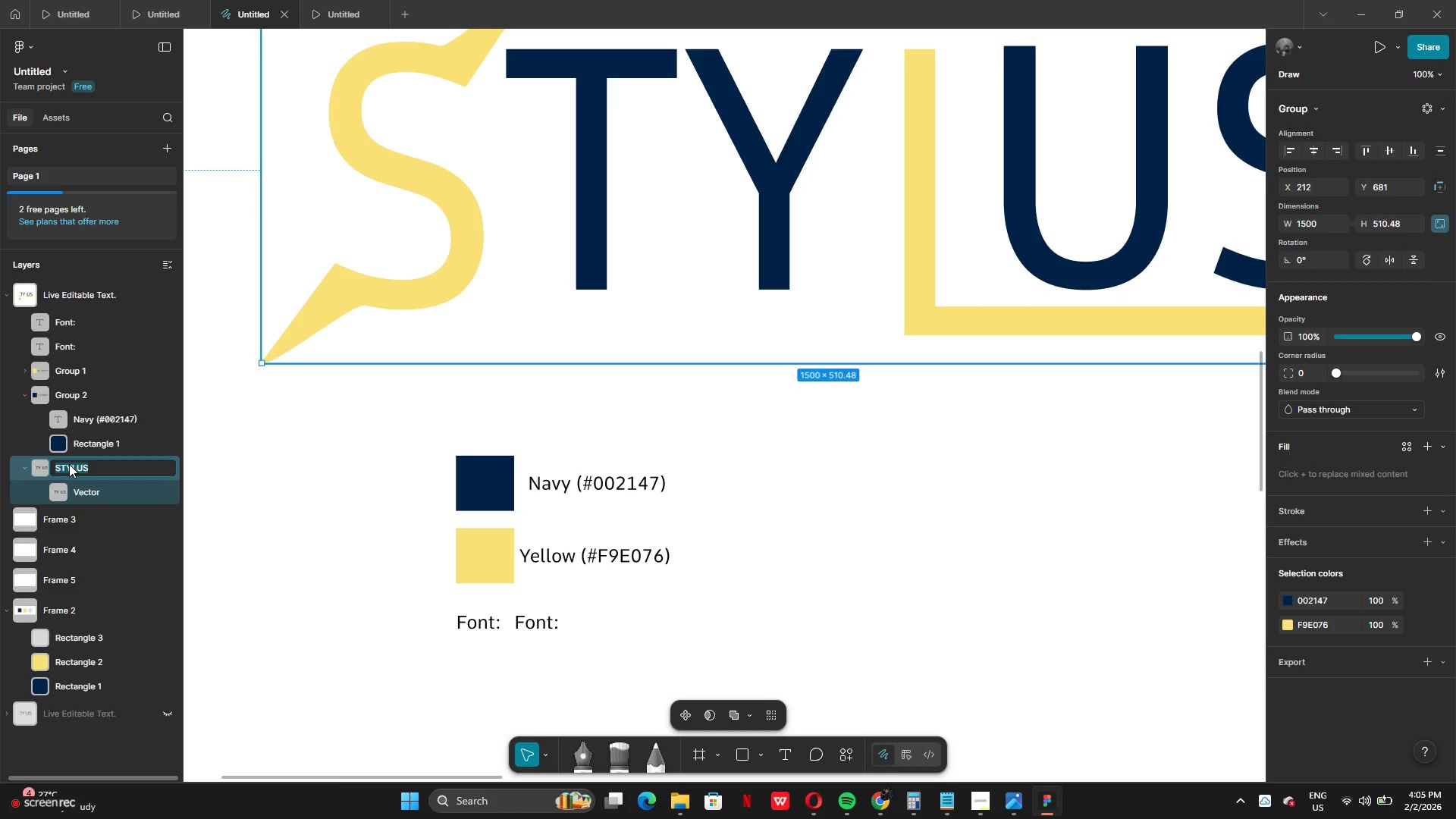 
wait(9.27)
 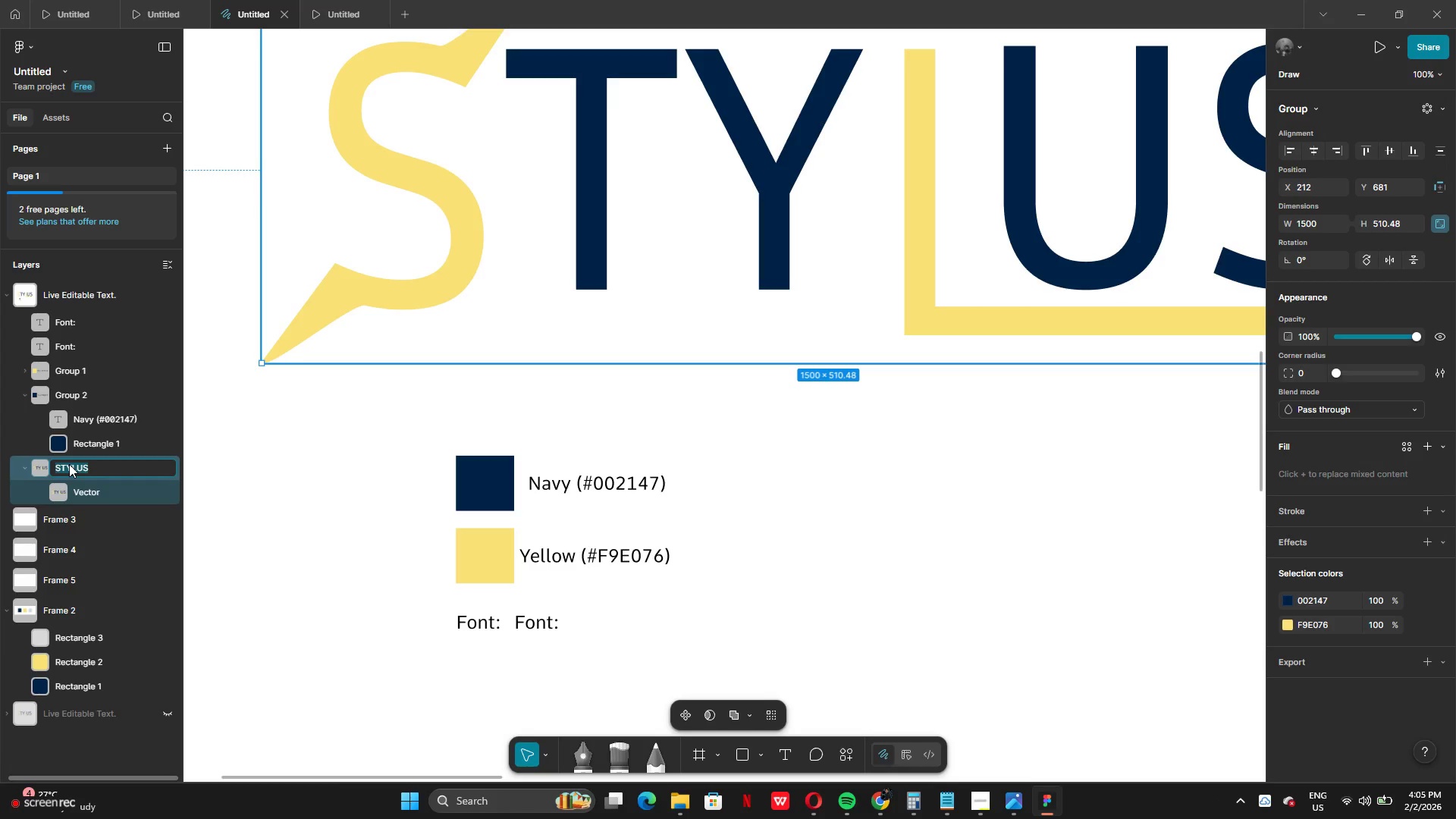 
left_click([101, 418])
 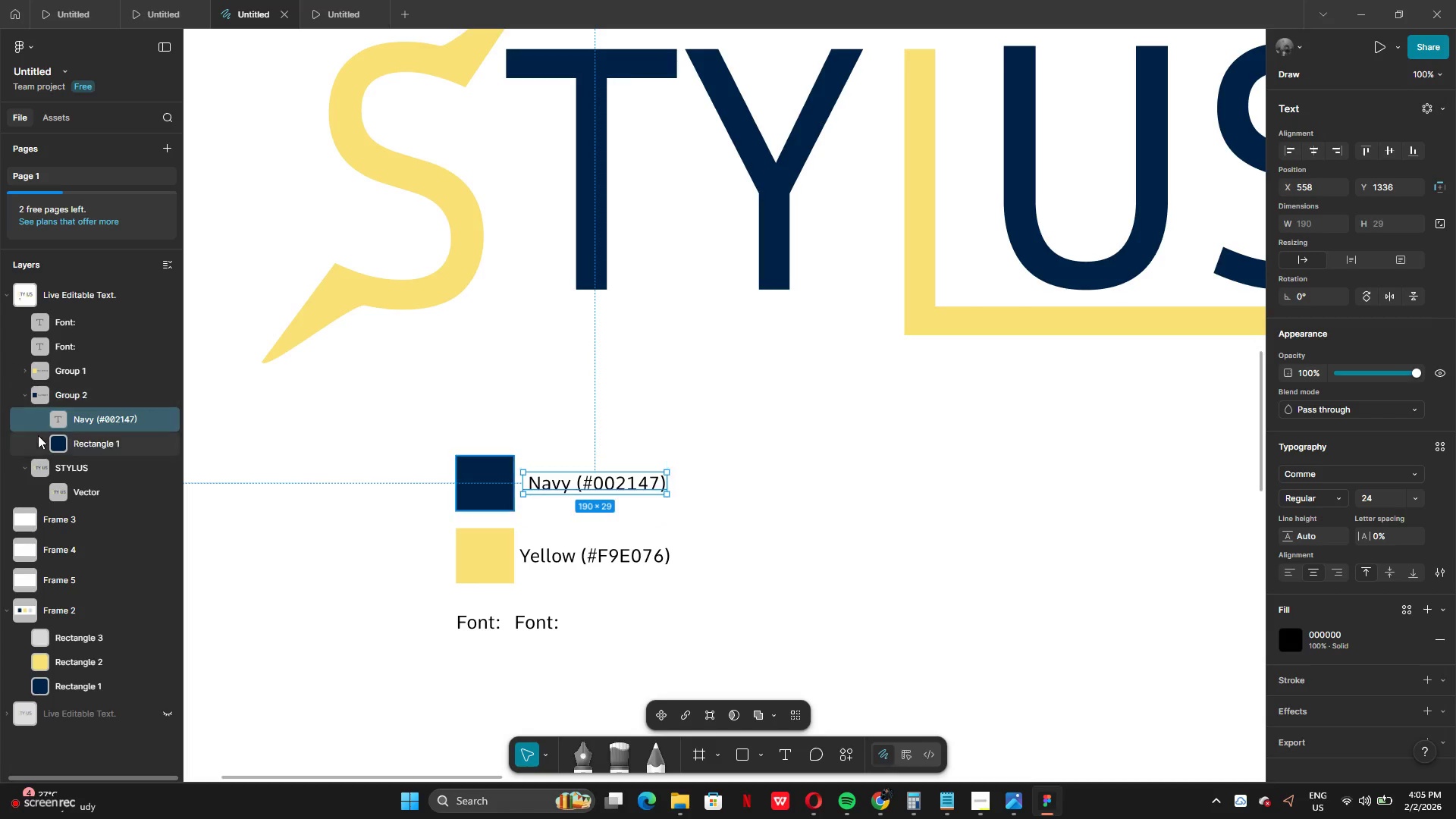 
left_click([65, 494])
 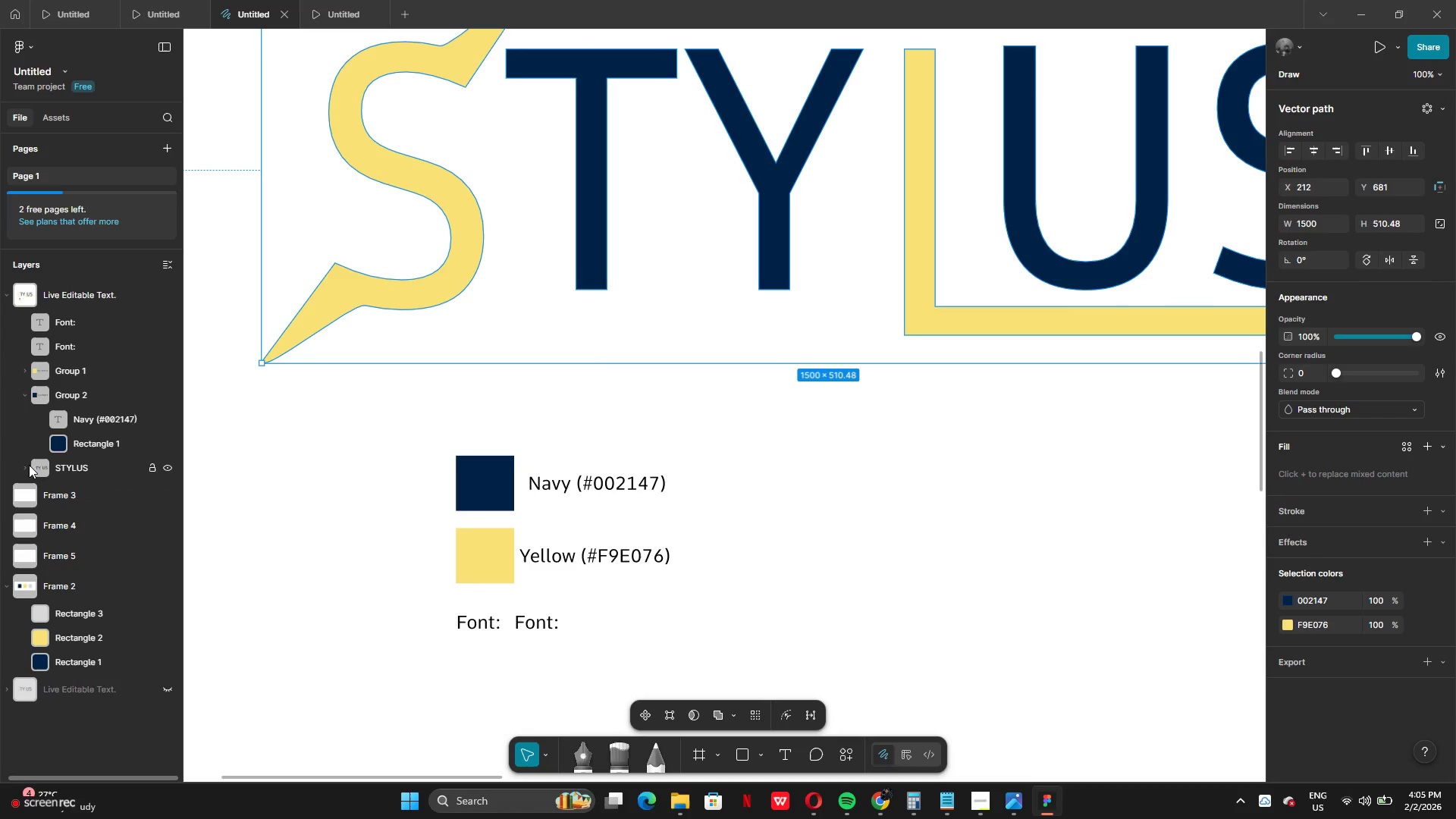 
double_click([79, 464])
 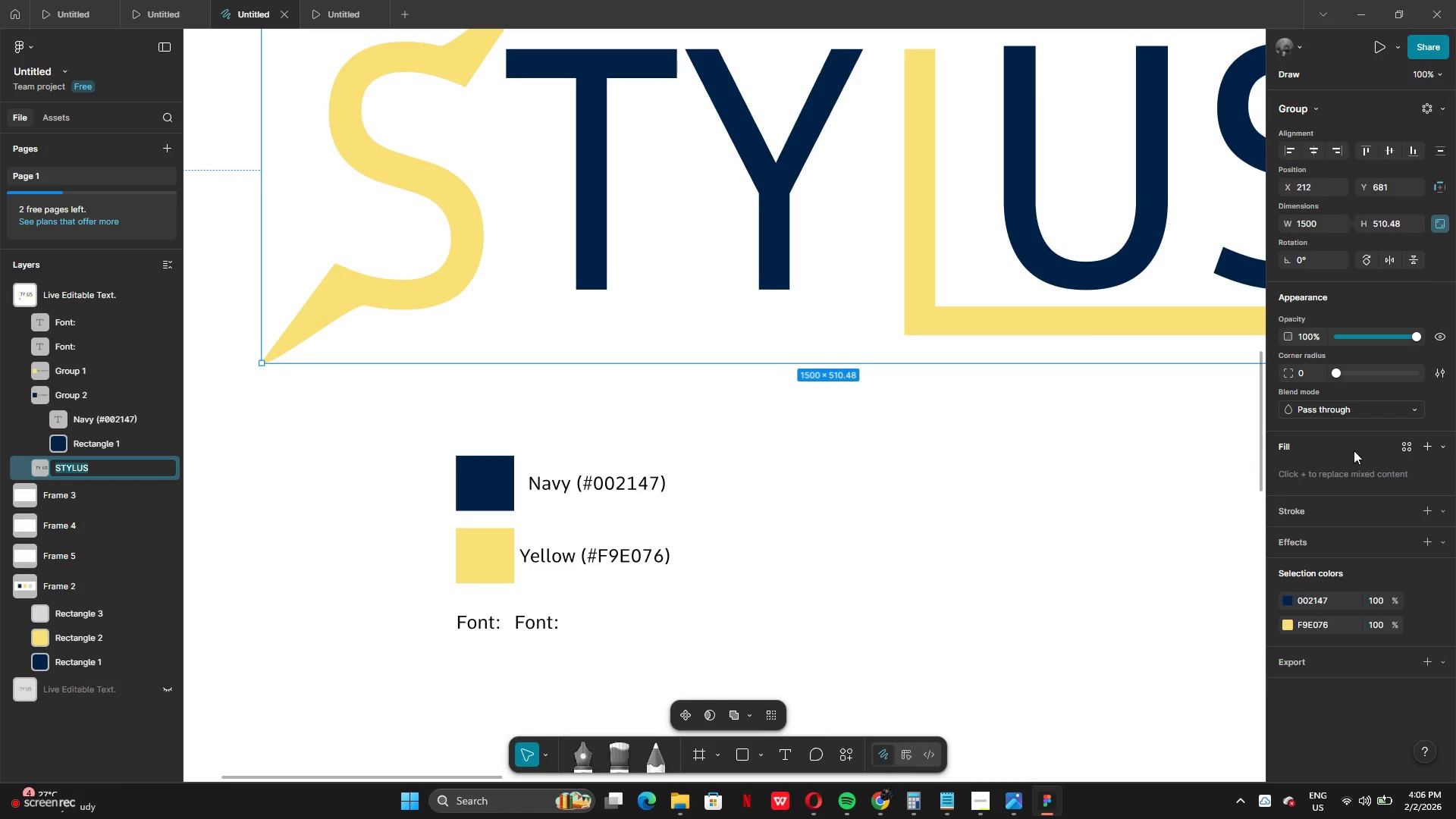 
scroll: coordinate [1358, 515], scroll_direction: down, amount: 3.0
 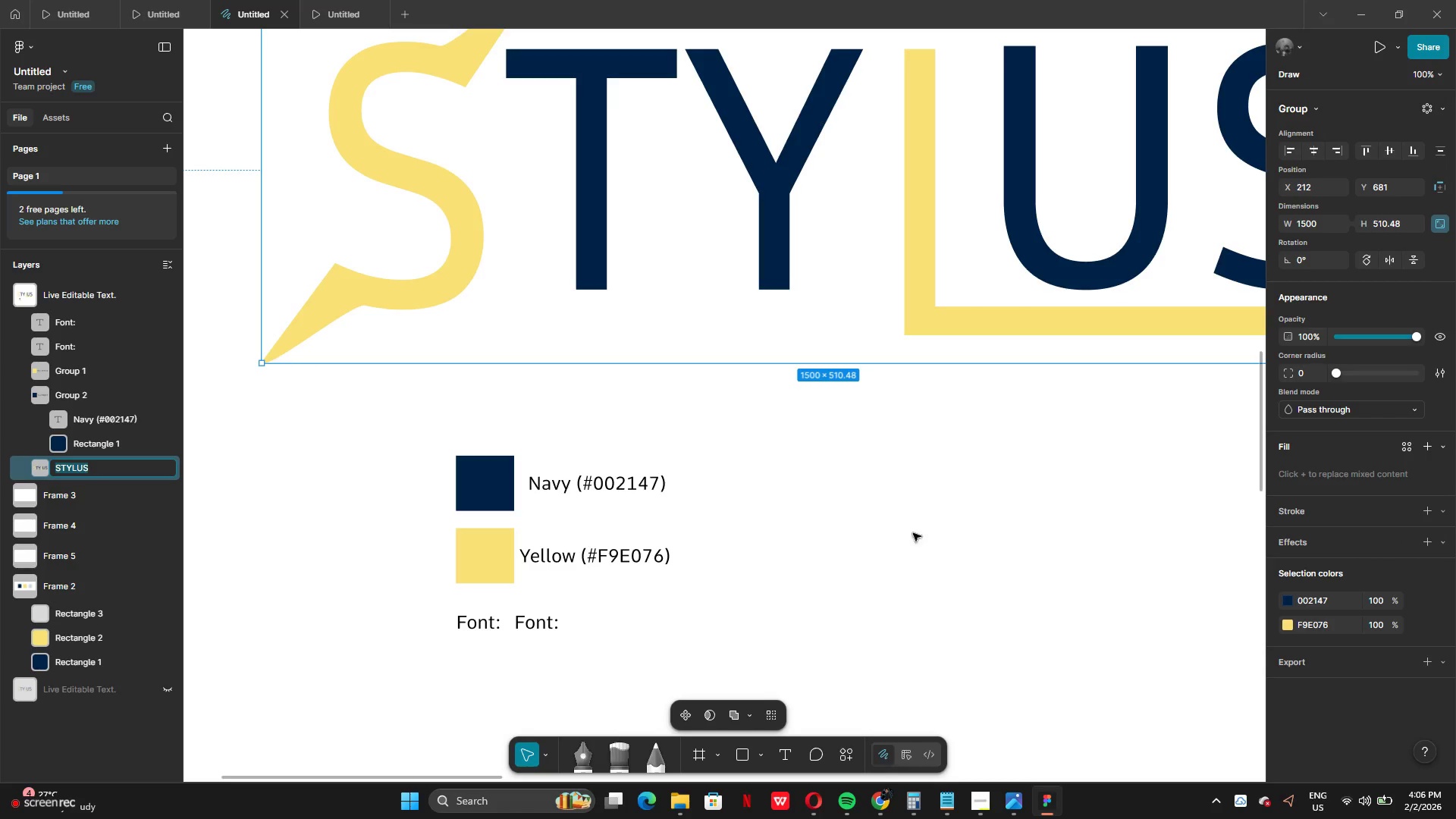 
wait(5.07)
 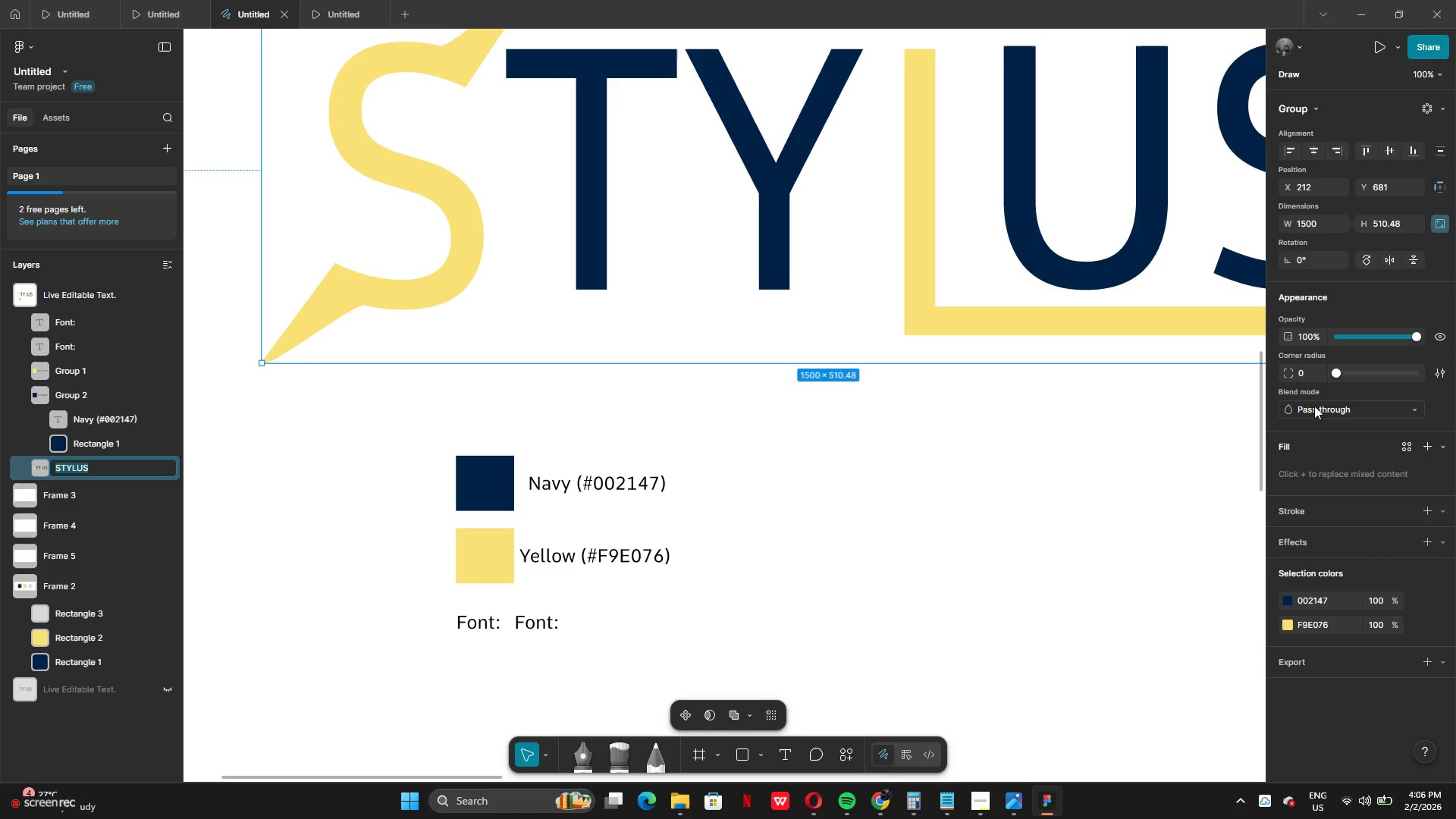 
left_click([892, 544])
 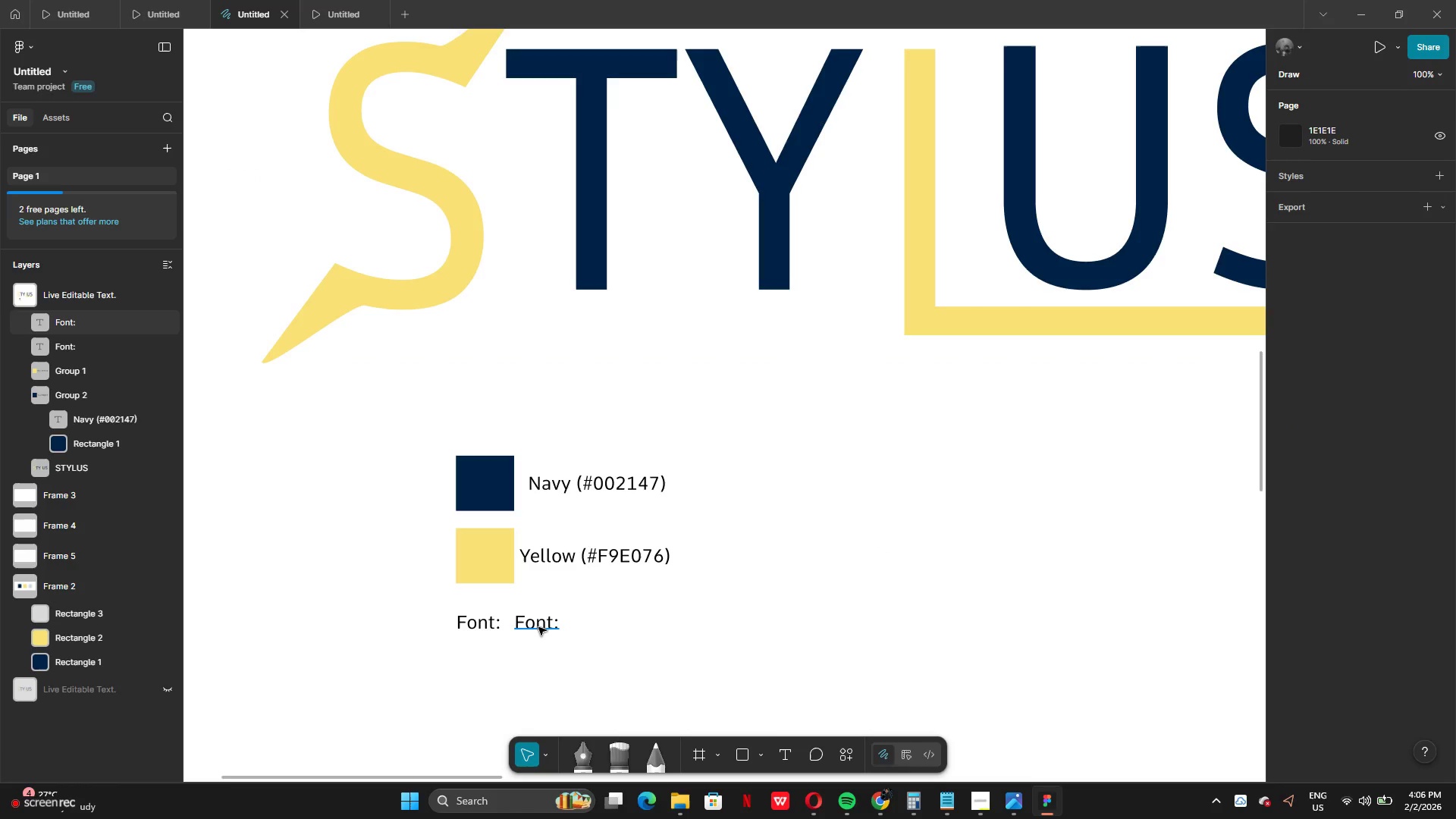 
double_click([537, 629])
 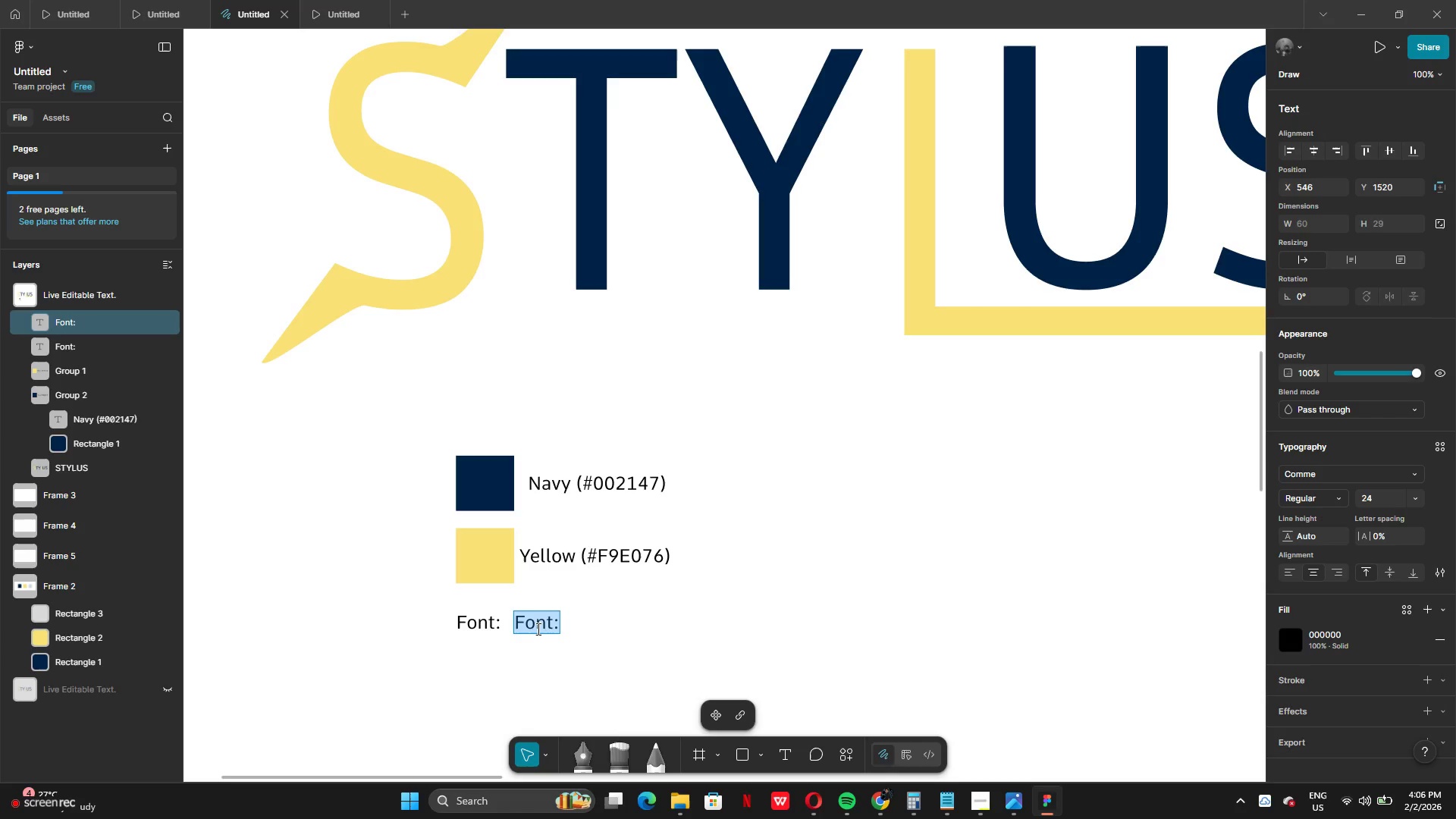 
wait(5.58)
 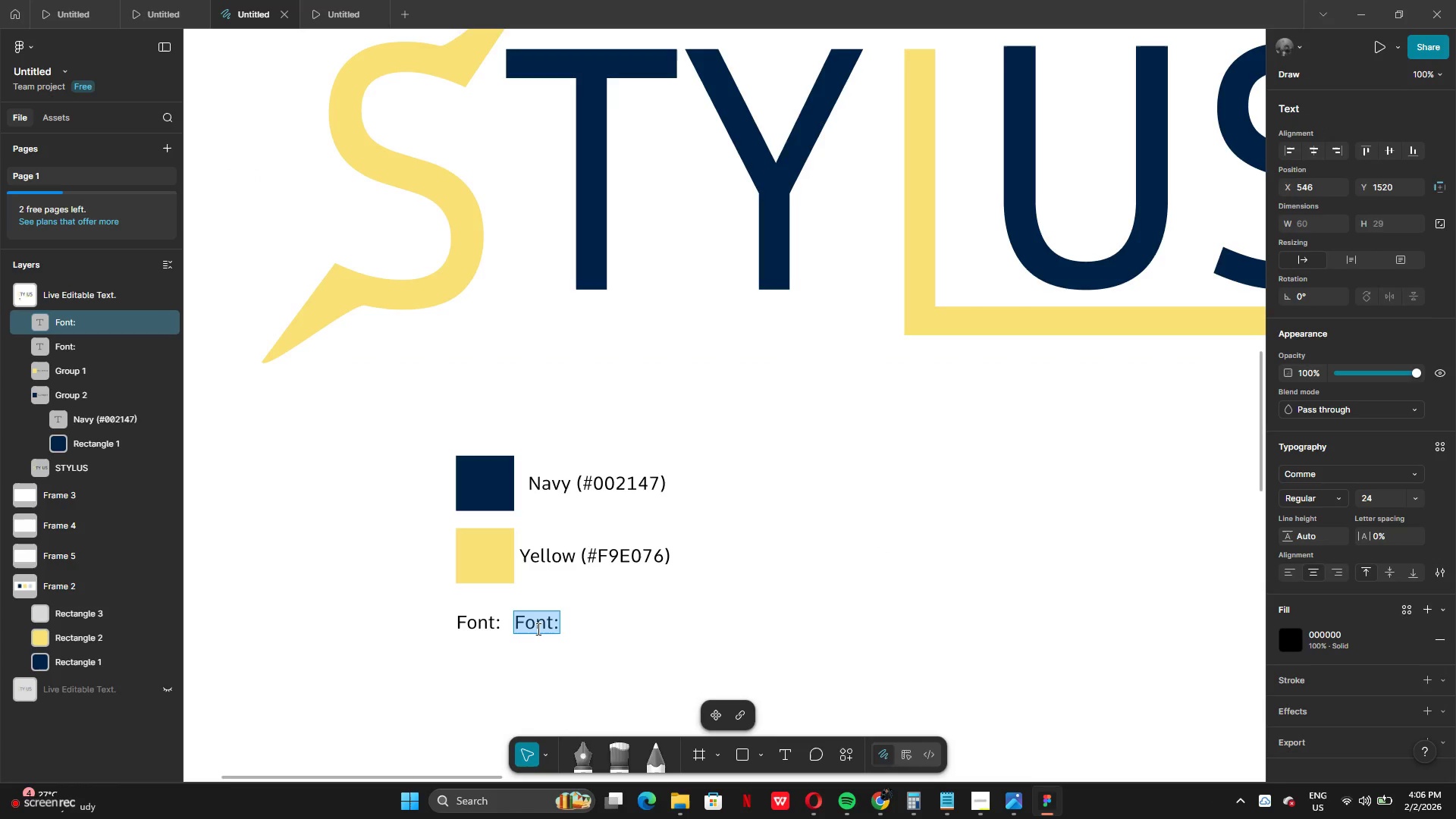 
key(Shift+ShiftLeft)
 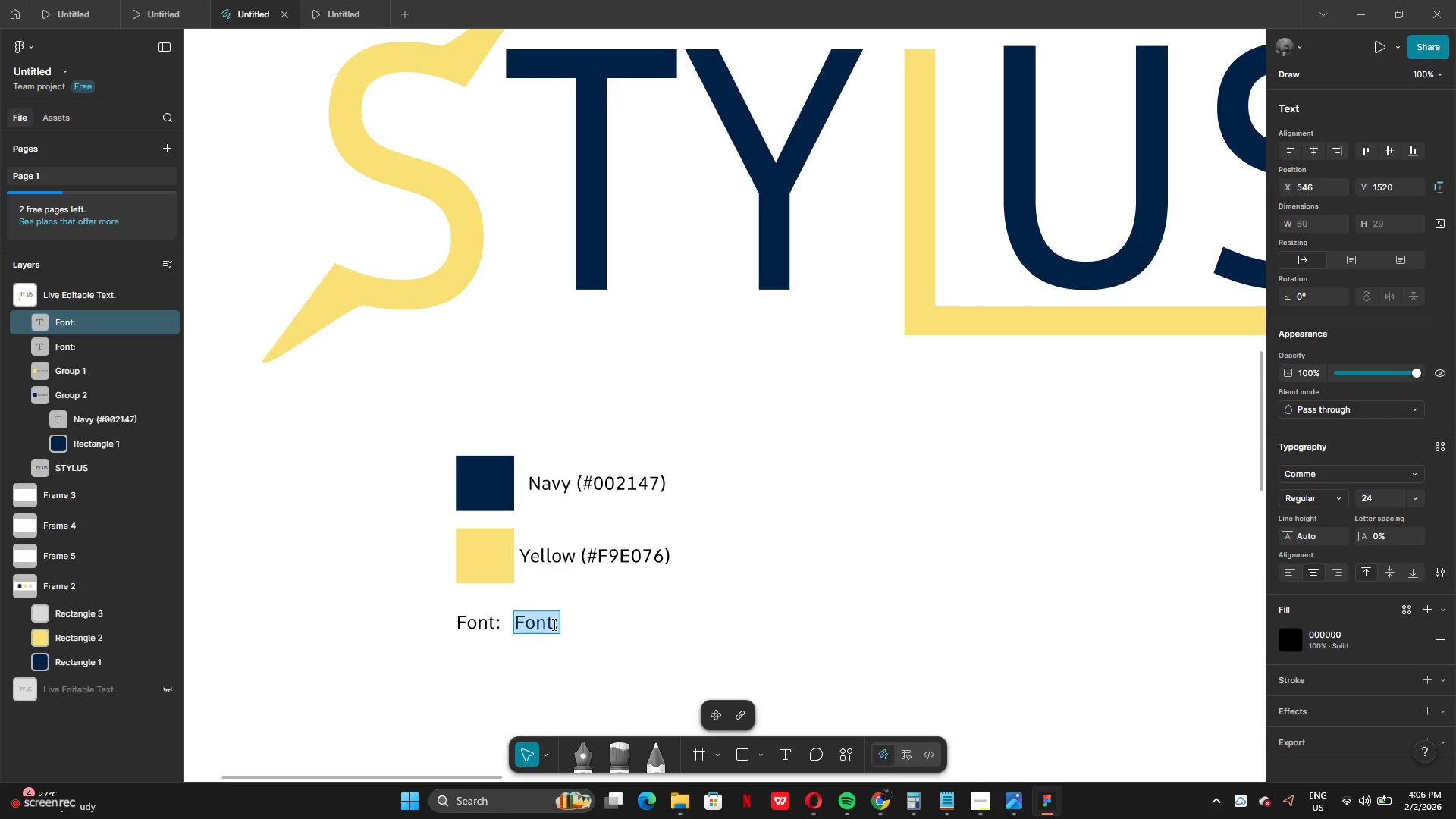 
wait(5.14)
 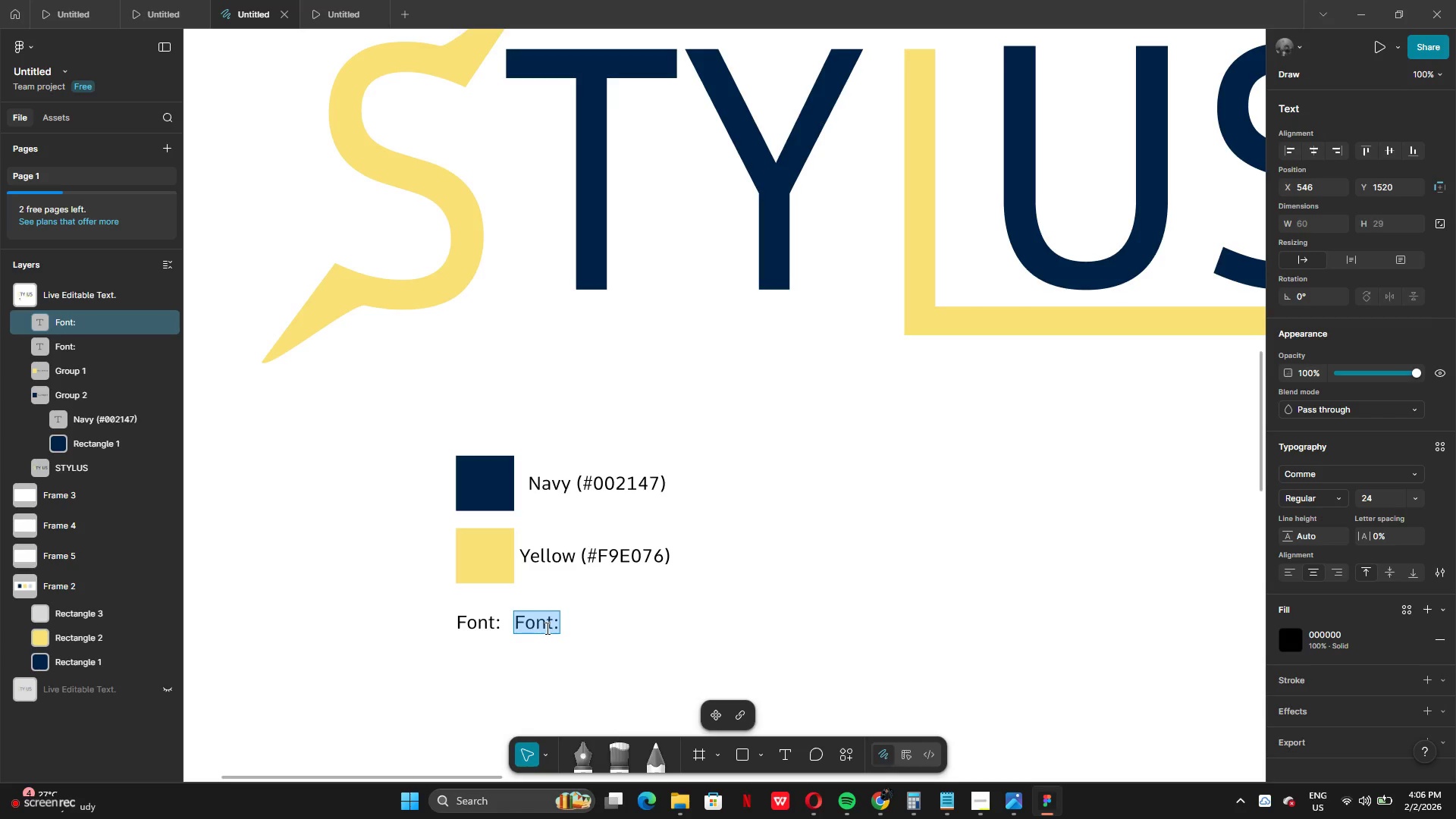 
key(Backspace)
type(Comme)
 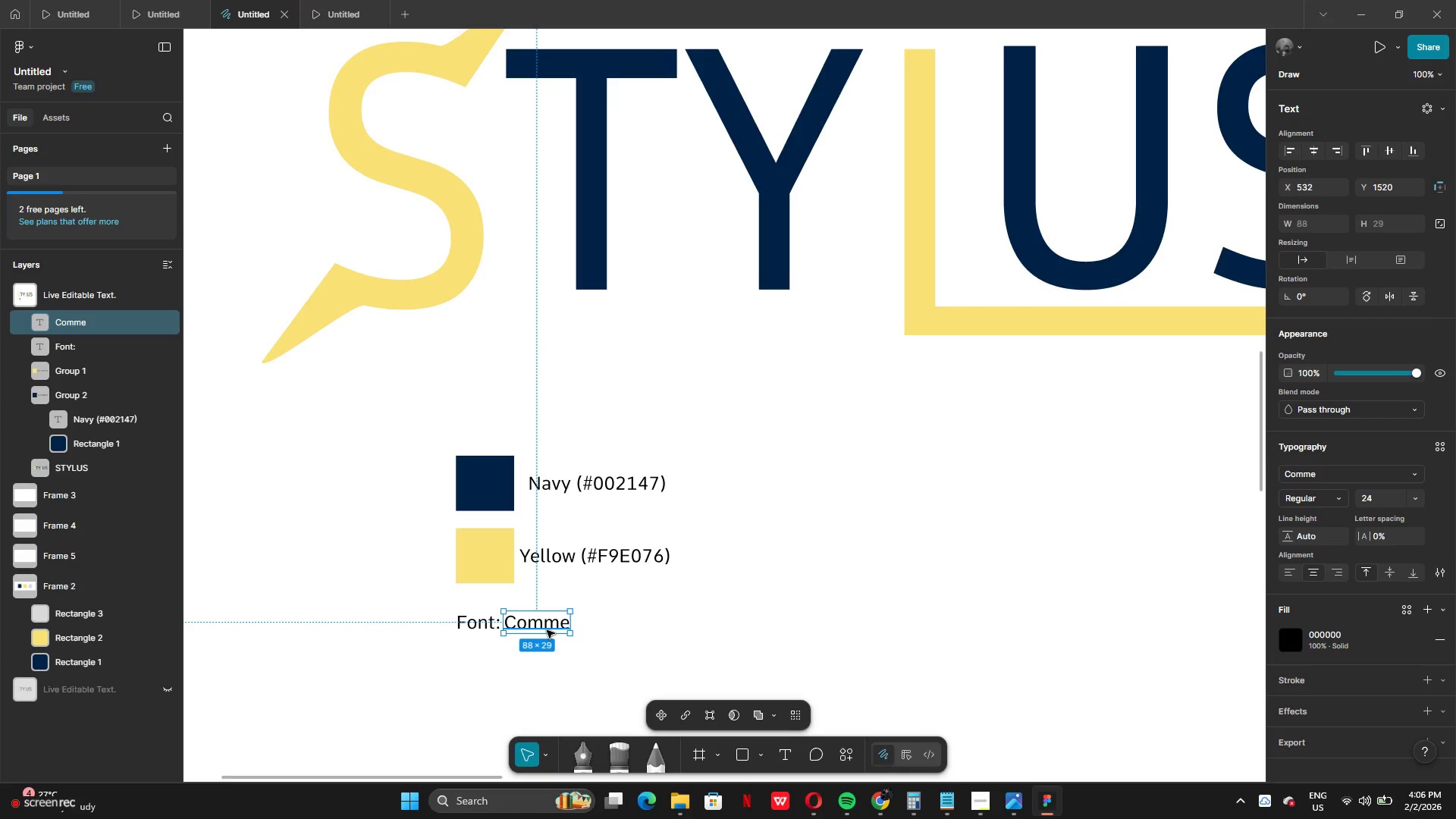 
left_click([751, 639])
 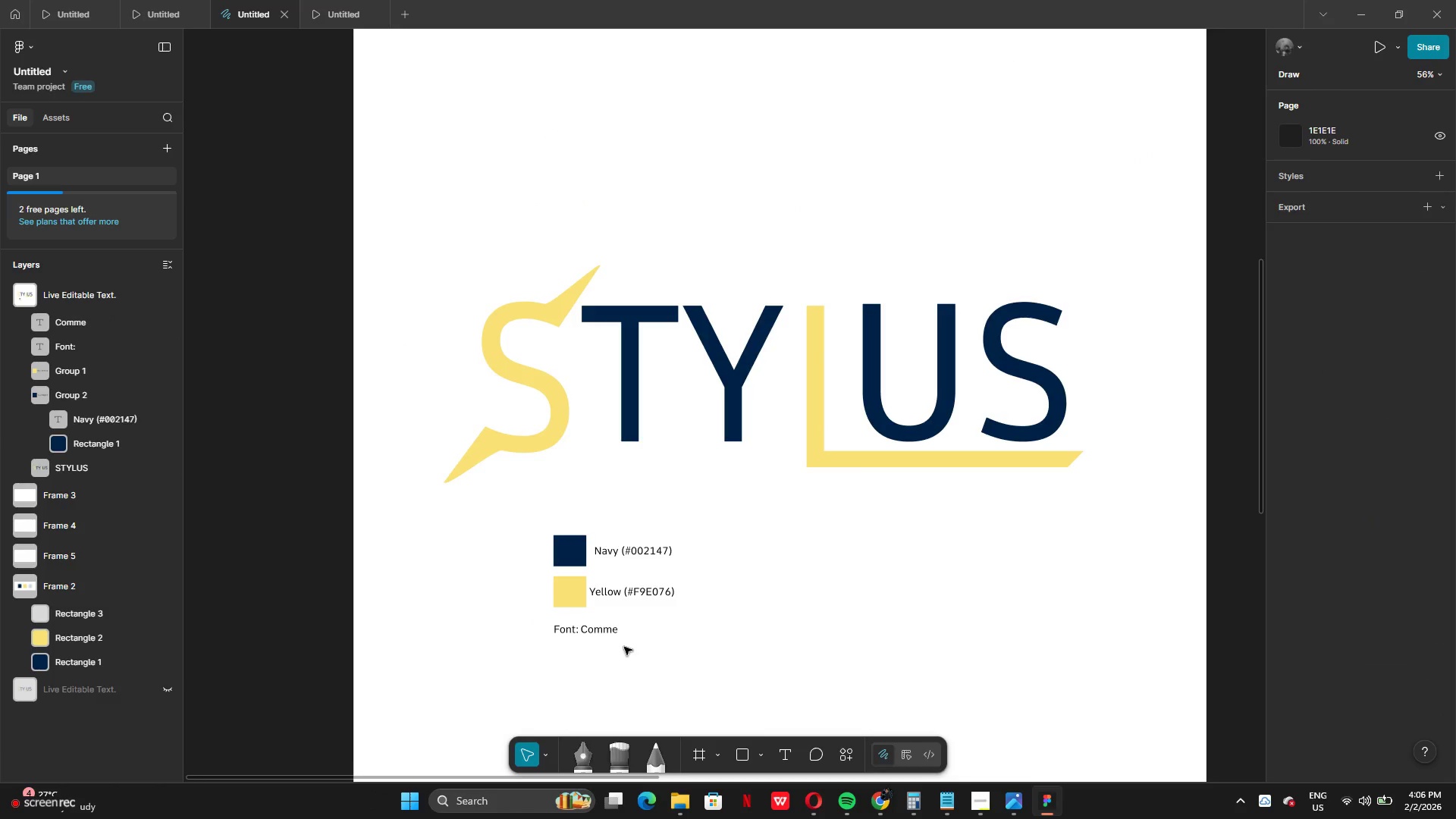 
left_click([610, 633])
 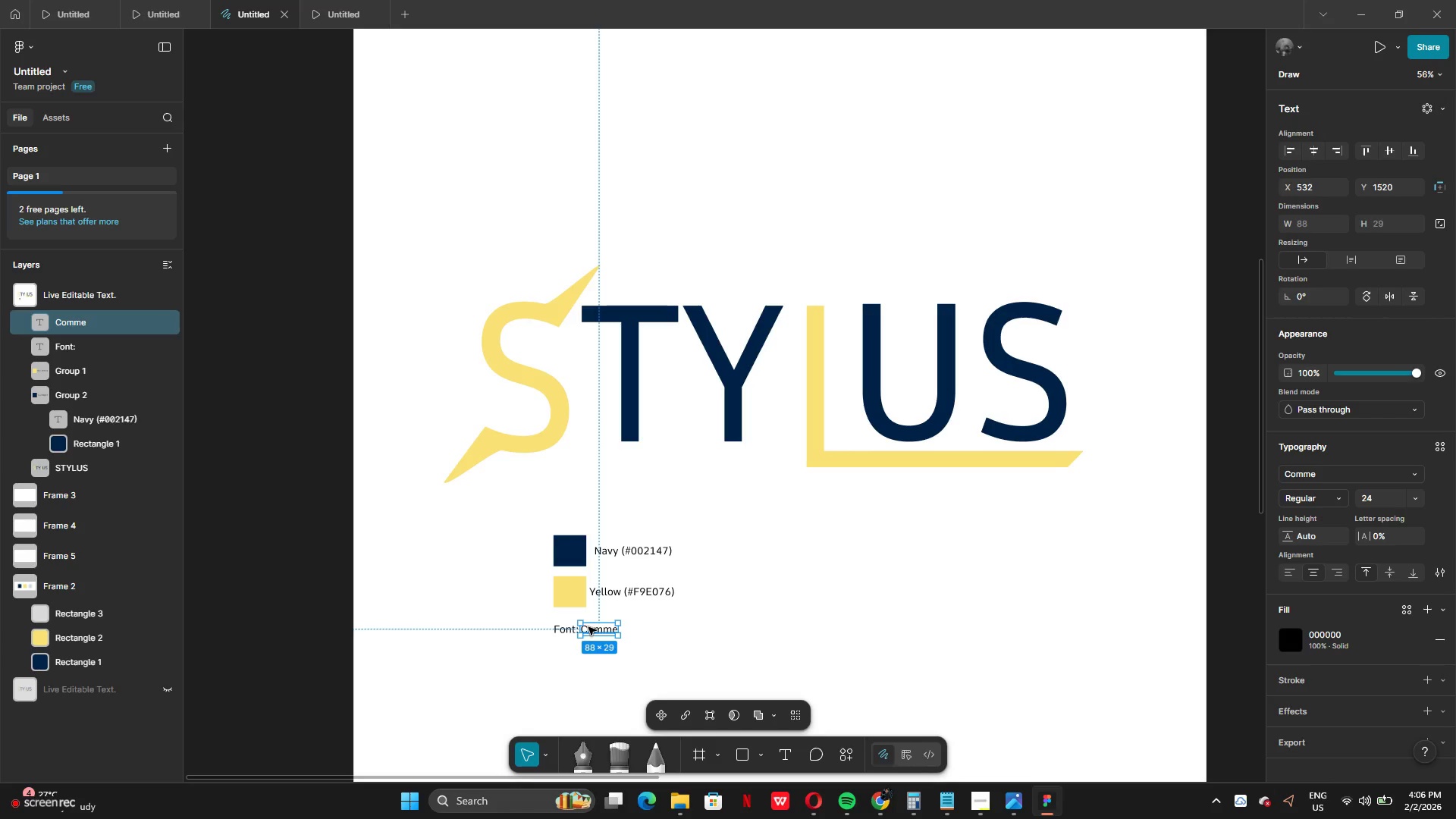 
left_click_drag(start_coordinate=[596, 630], to_coordinate=[607, 630])
 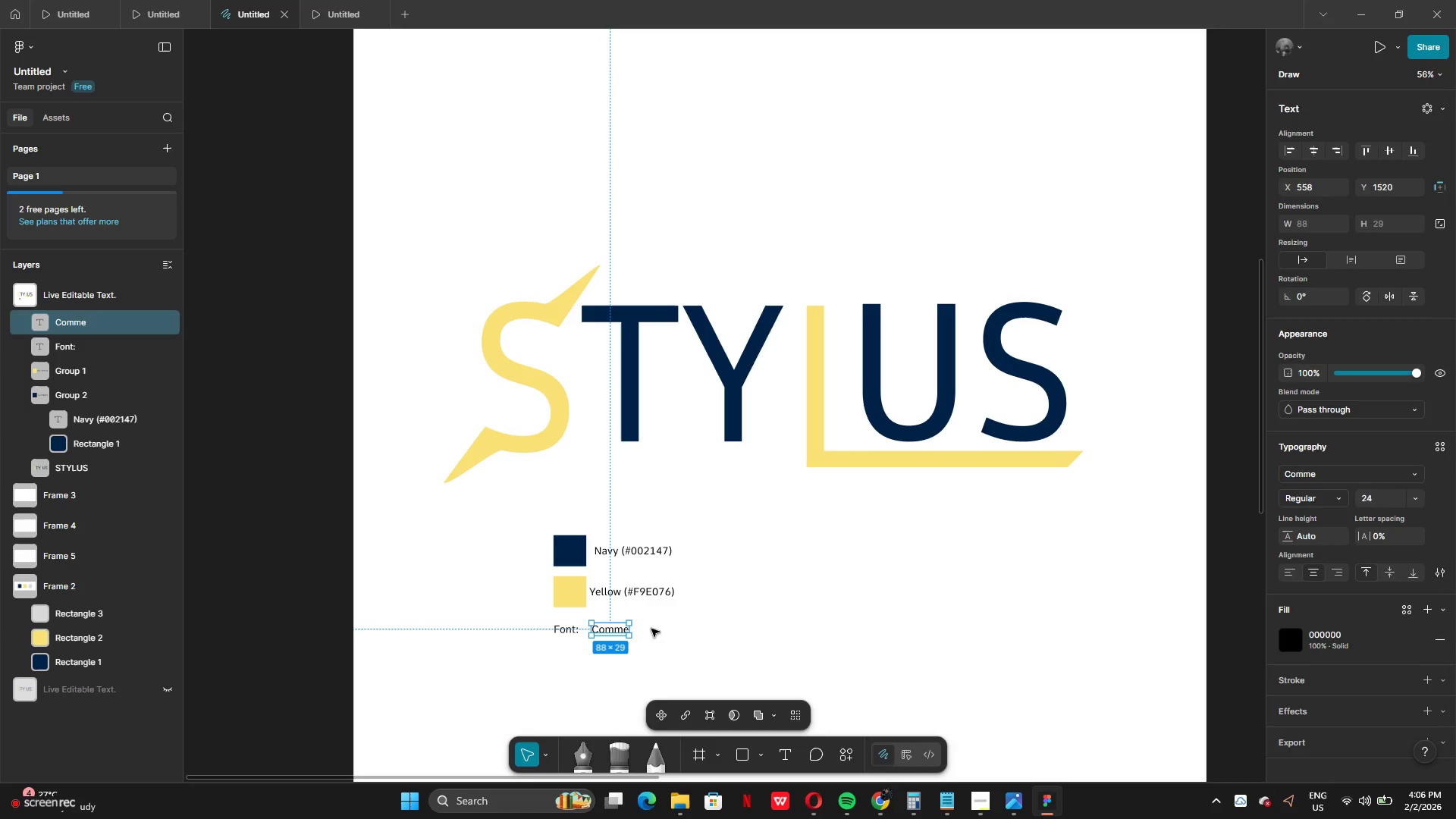 
left_click([651, 629])
 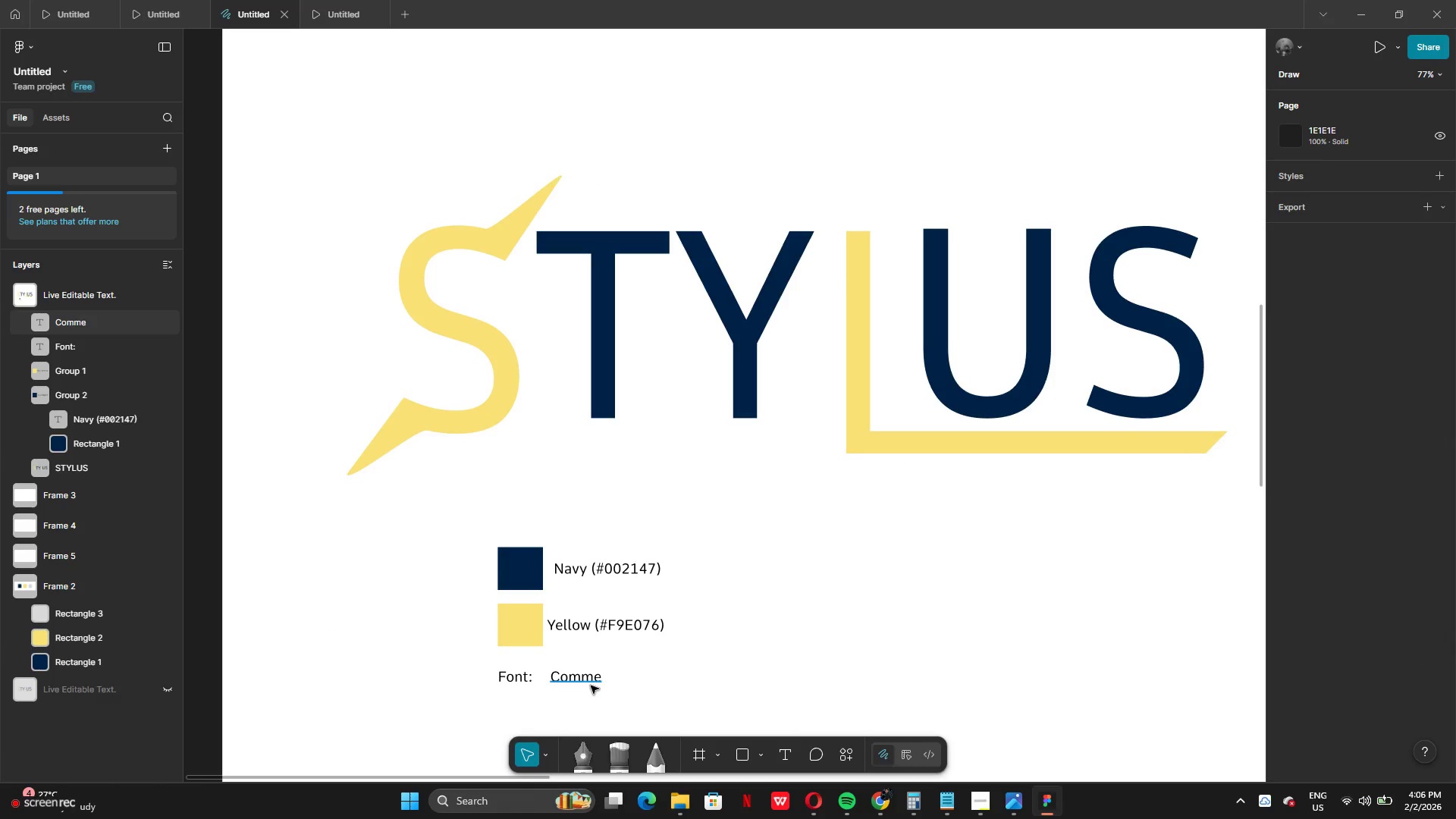 
hold_key(key=AltLeft, duration=0.94)
left_click_drag(start_coordinate=[588, 684], to_coordinate=[786, 639])
 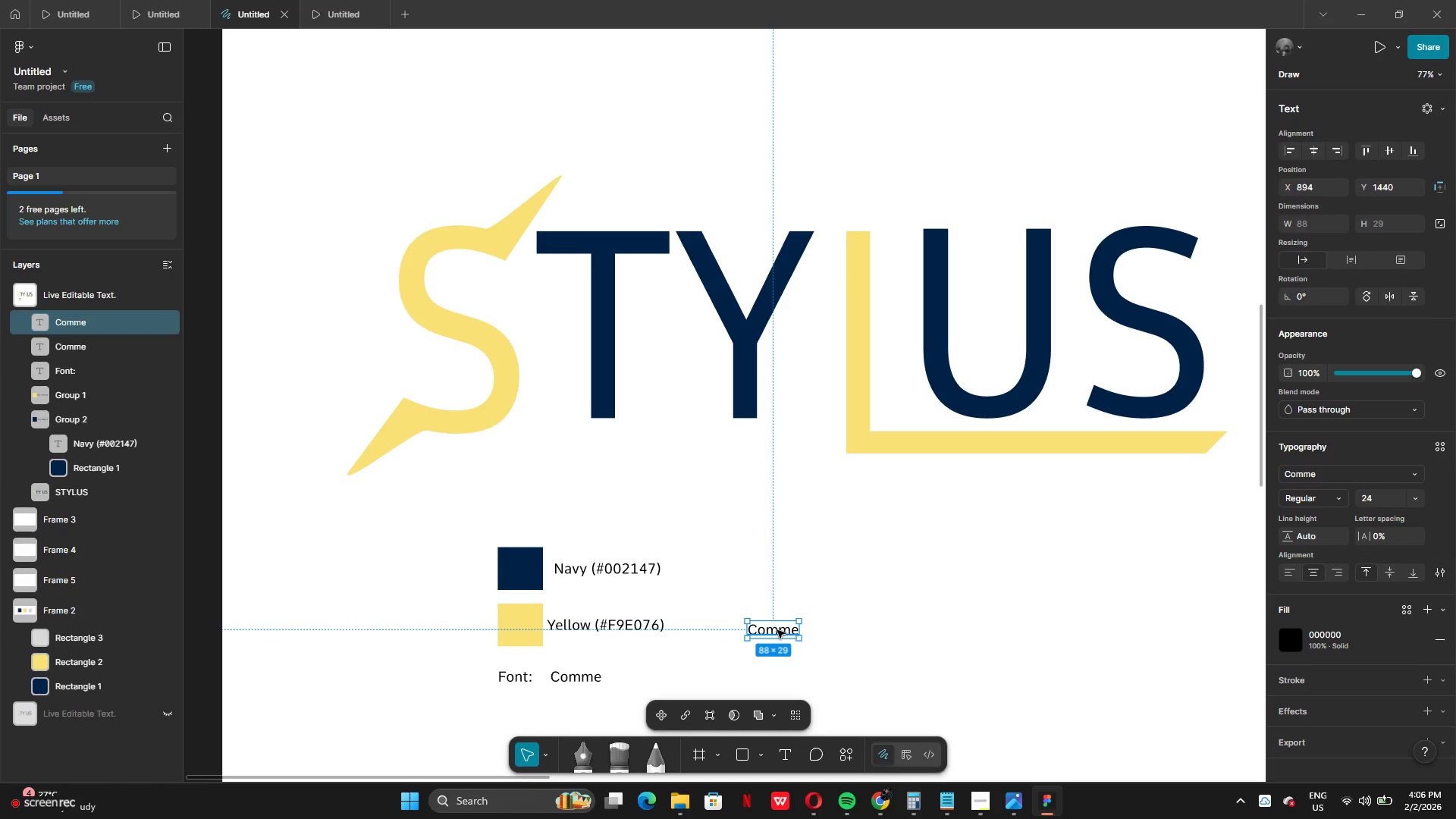 
double_click([777, 630])
 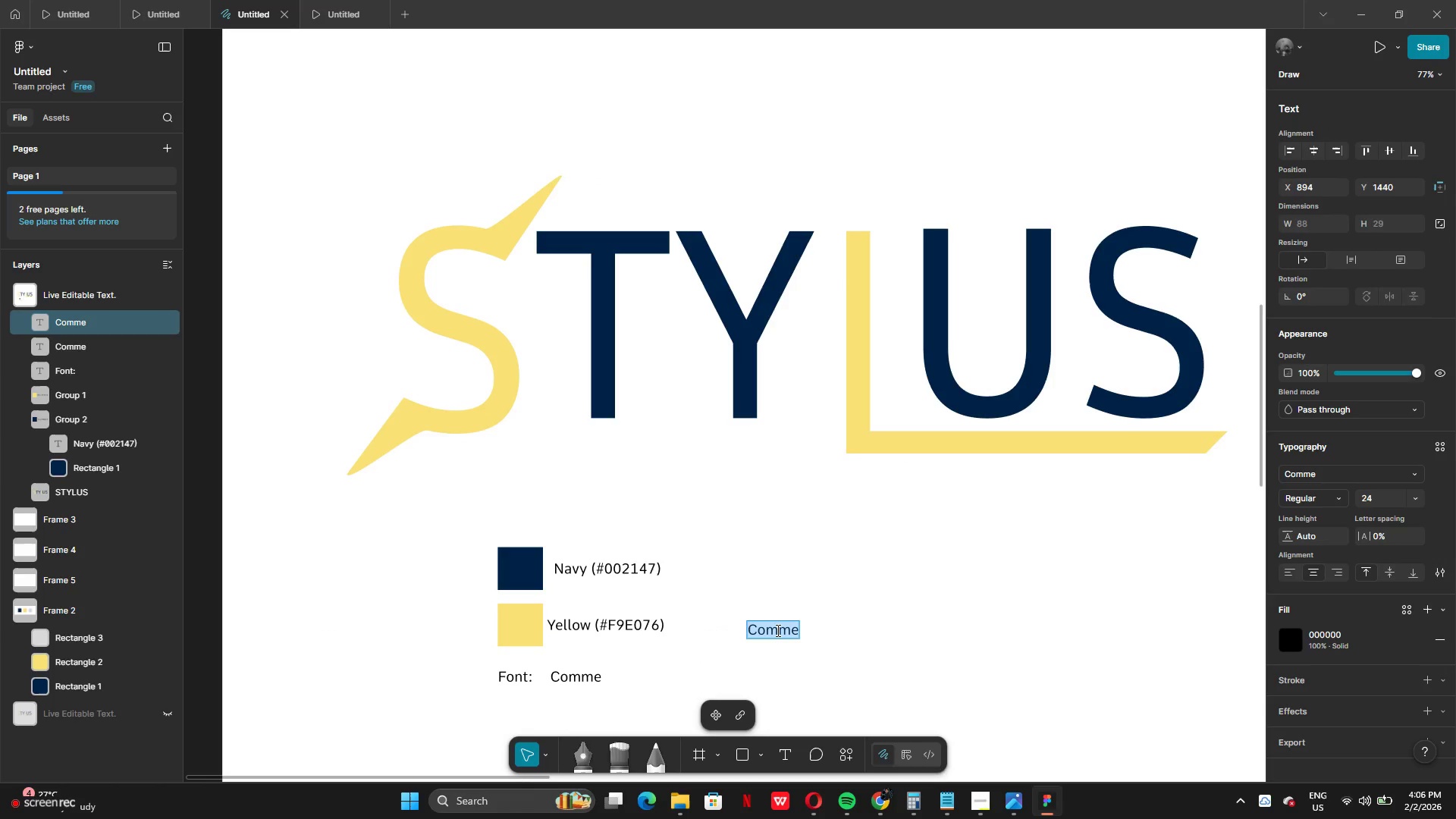 
type(STYLUS)
 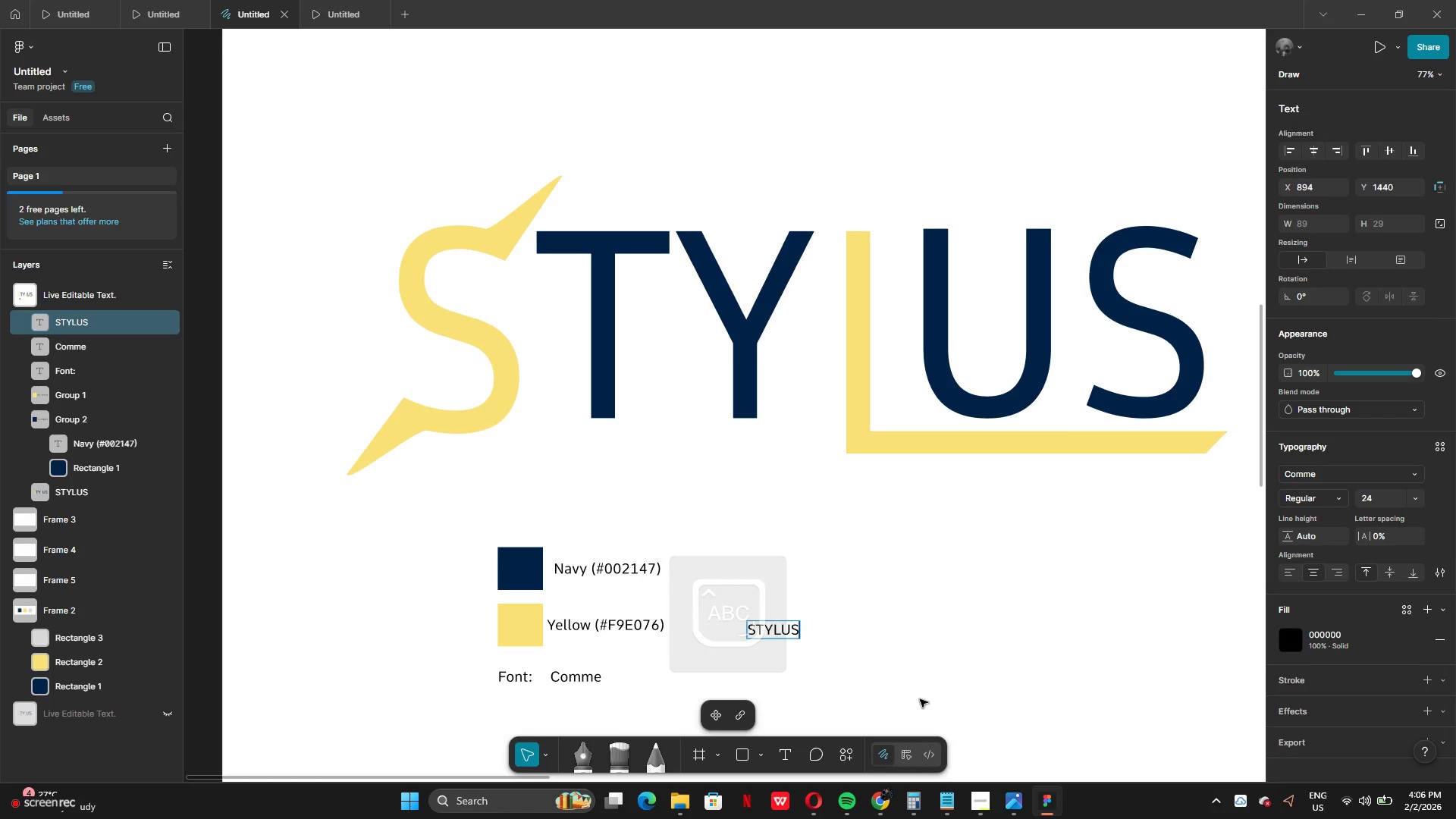 
left_click([869, 685])
 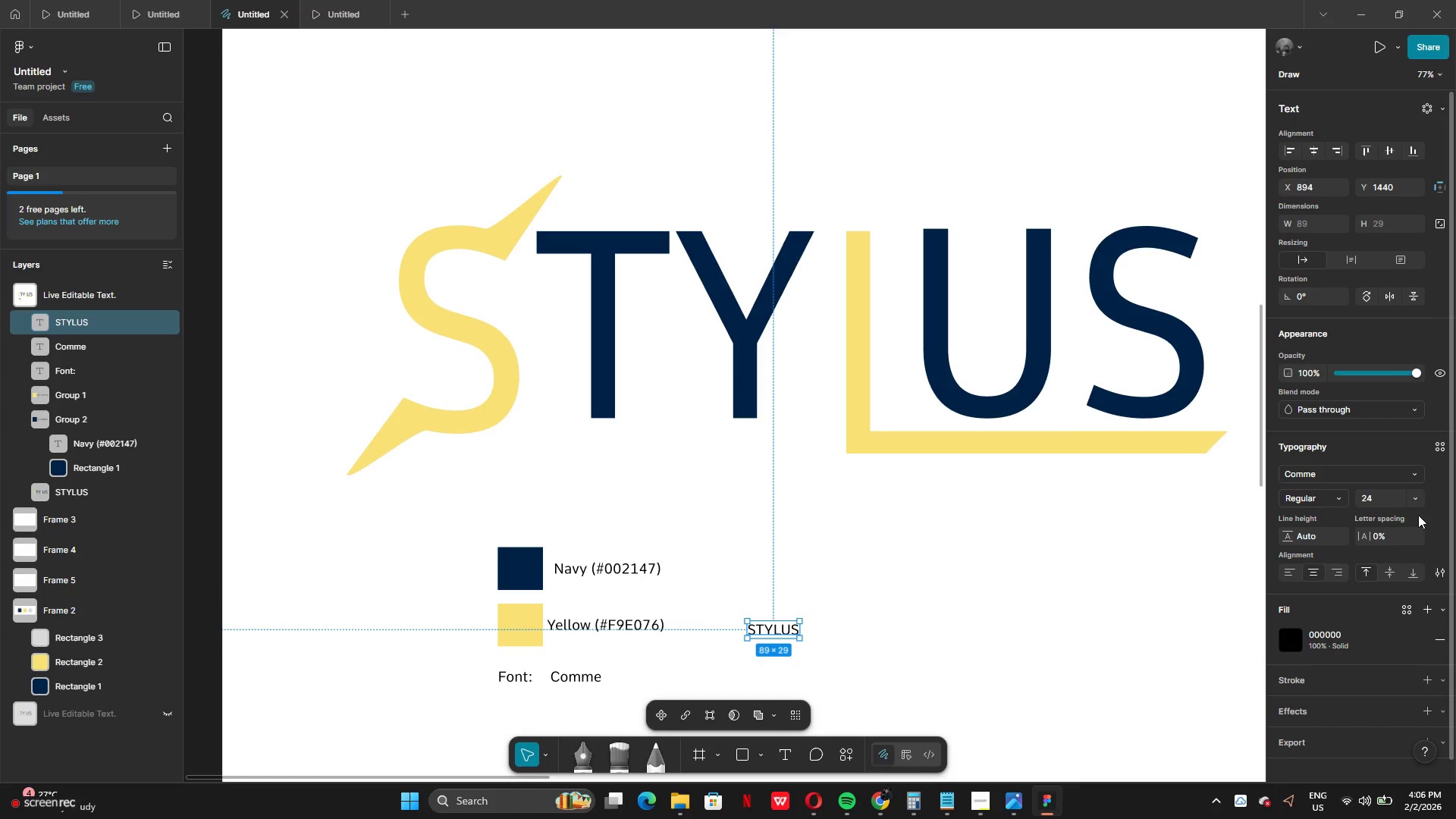 
left_click([1410, 504])
 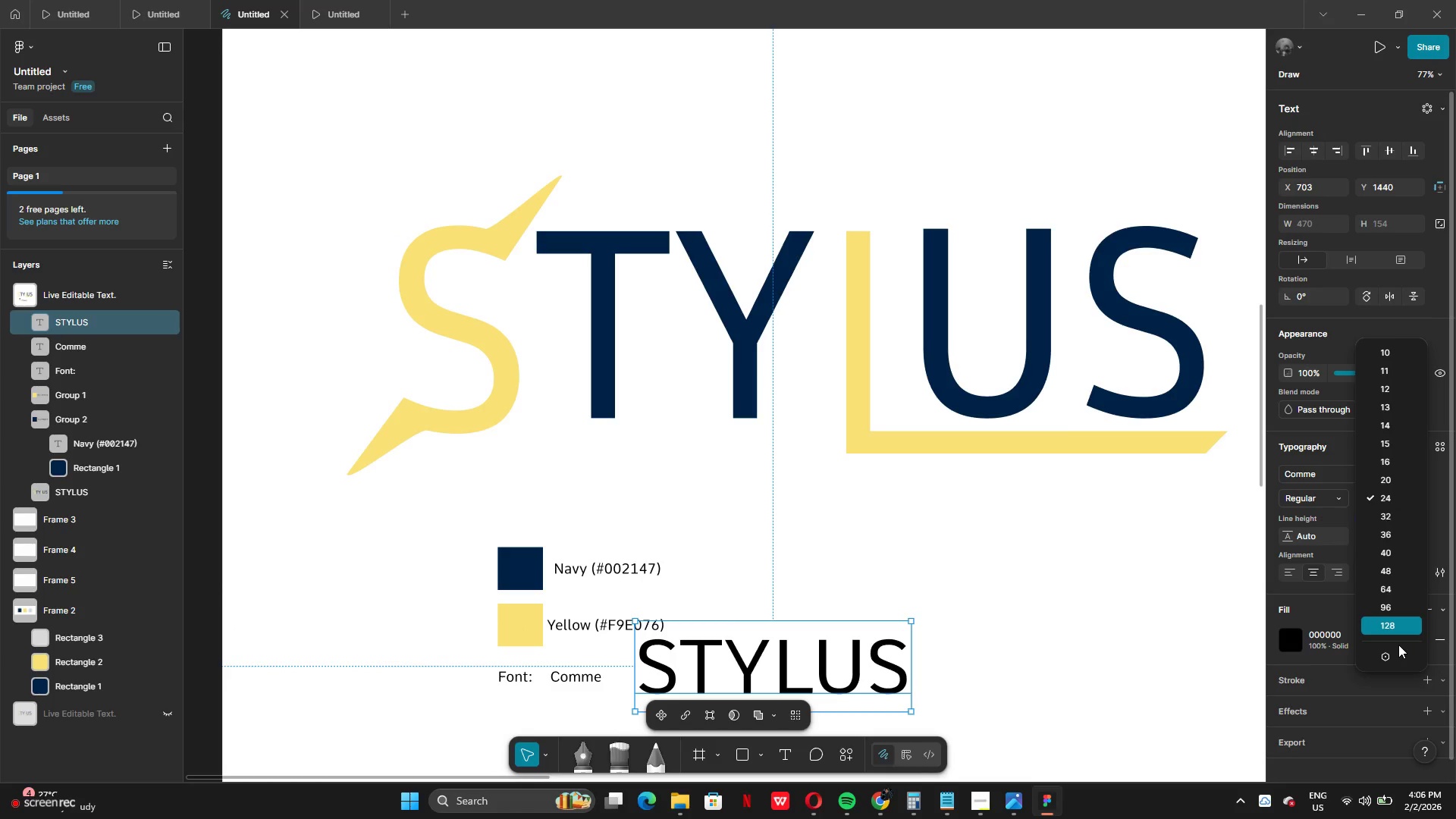 
wait(6.86)
 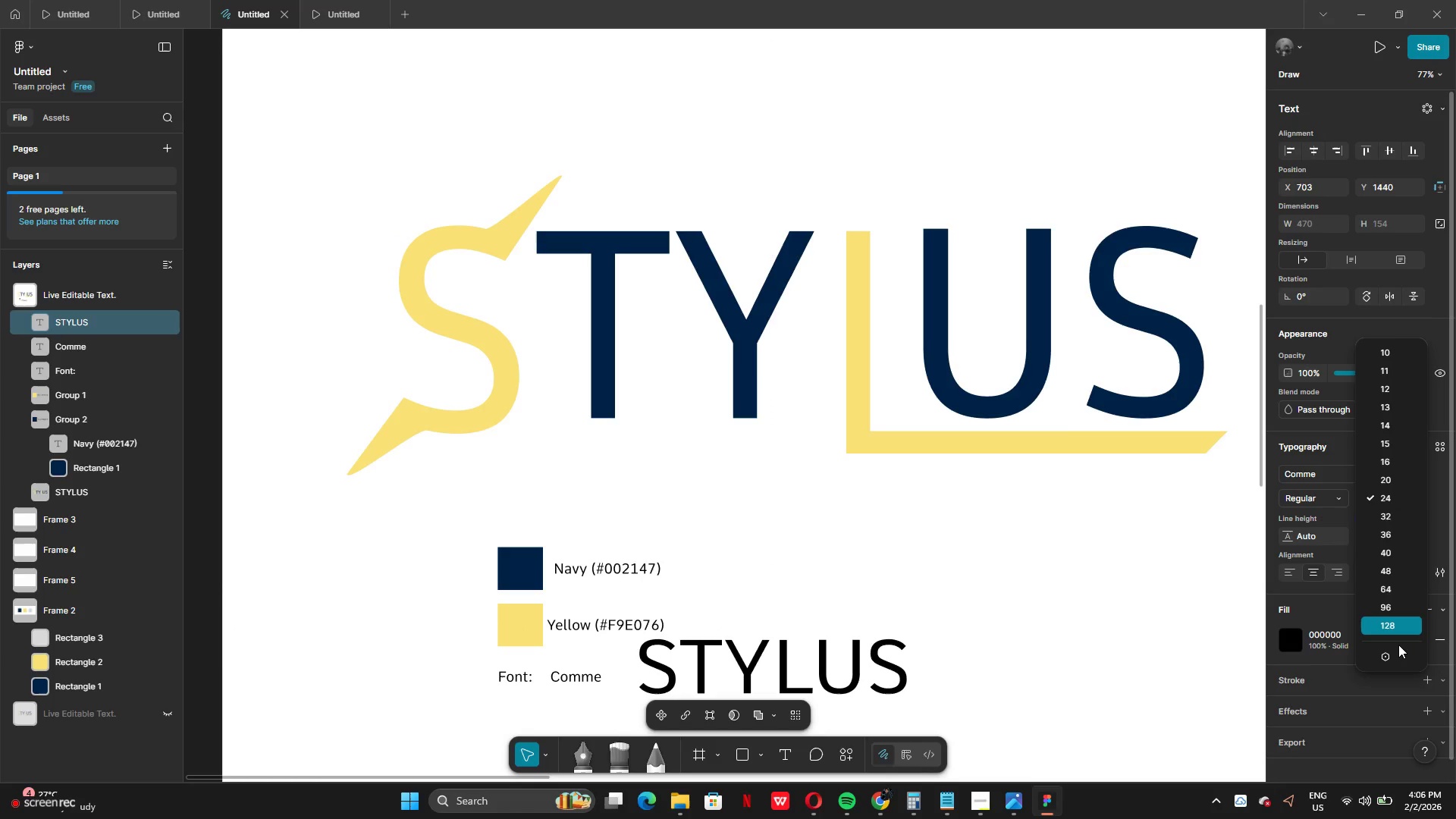 
key(Backspace)
 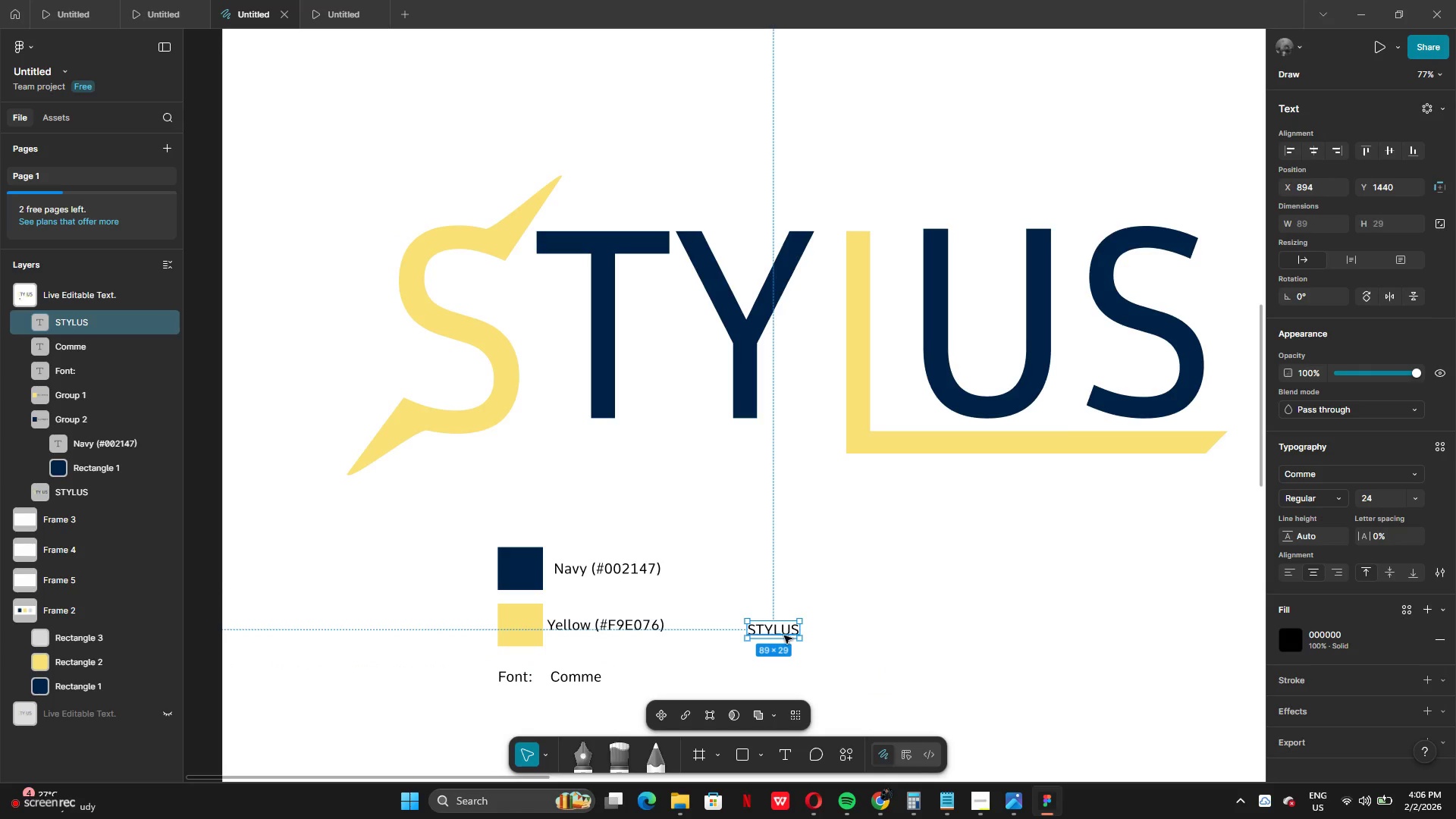 
key(Backslash)
 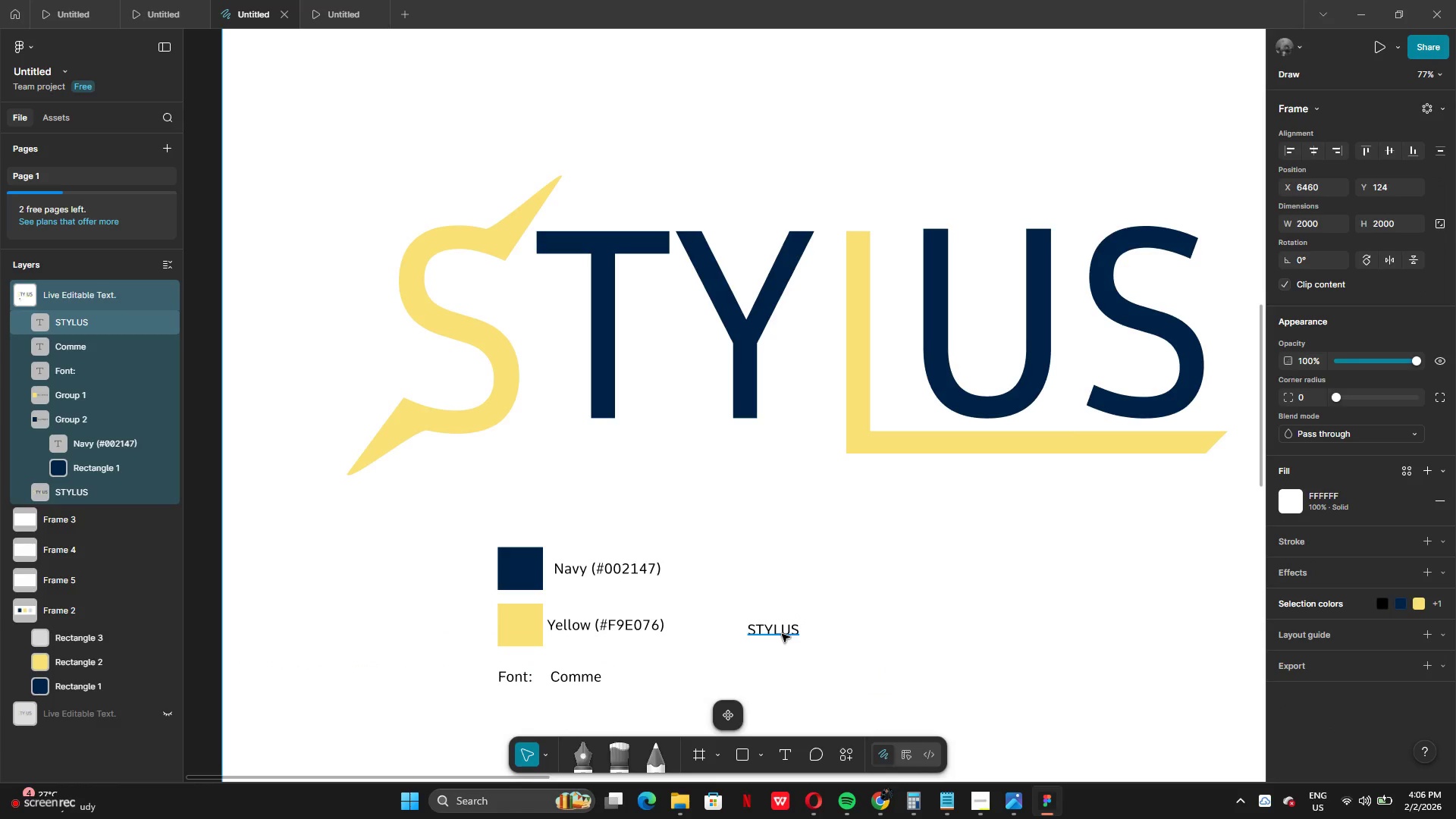 
key(Backspace)
 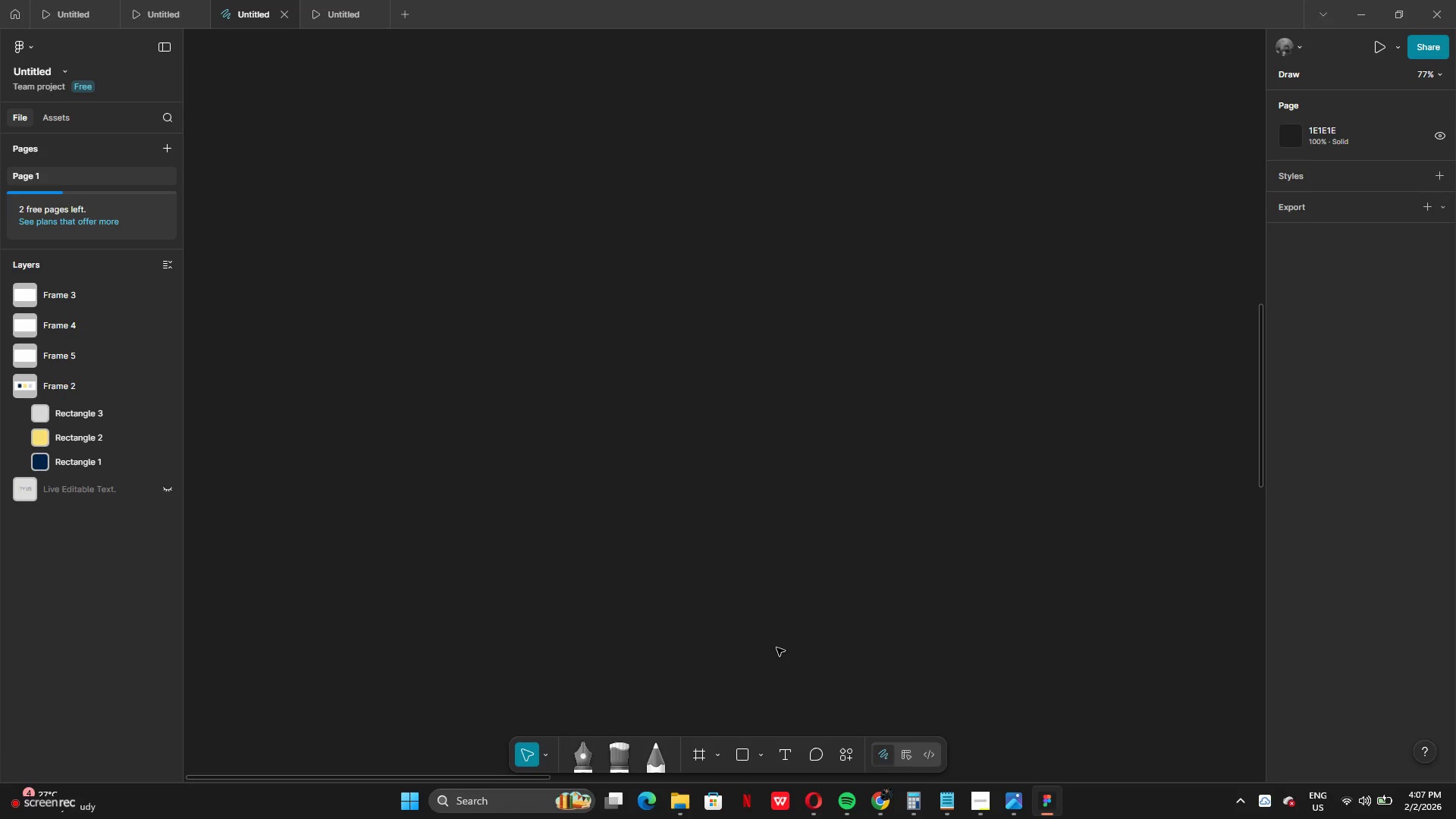 
key(Control+Z)
 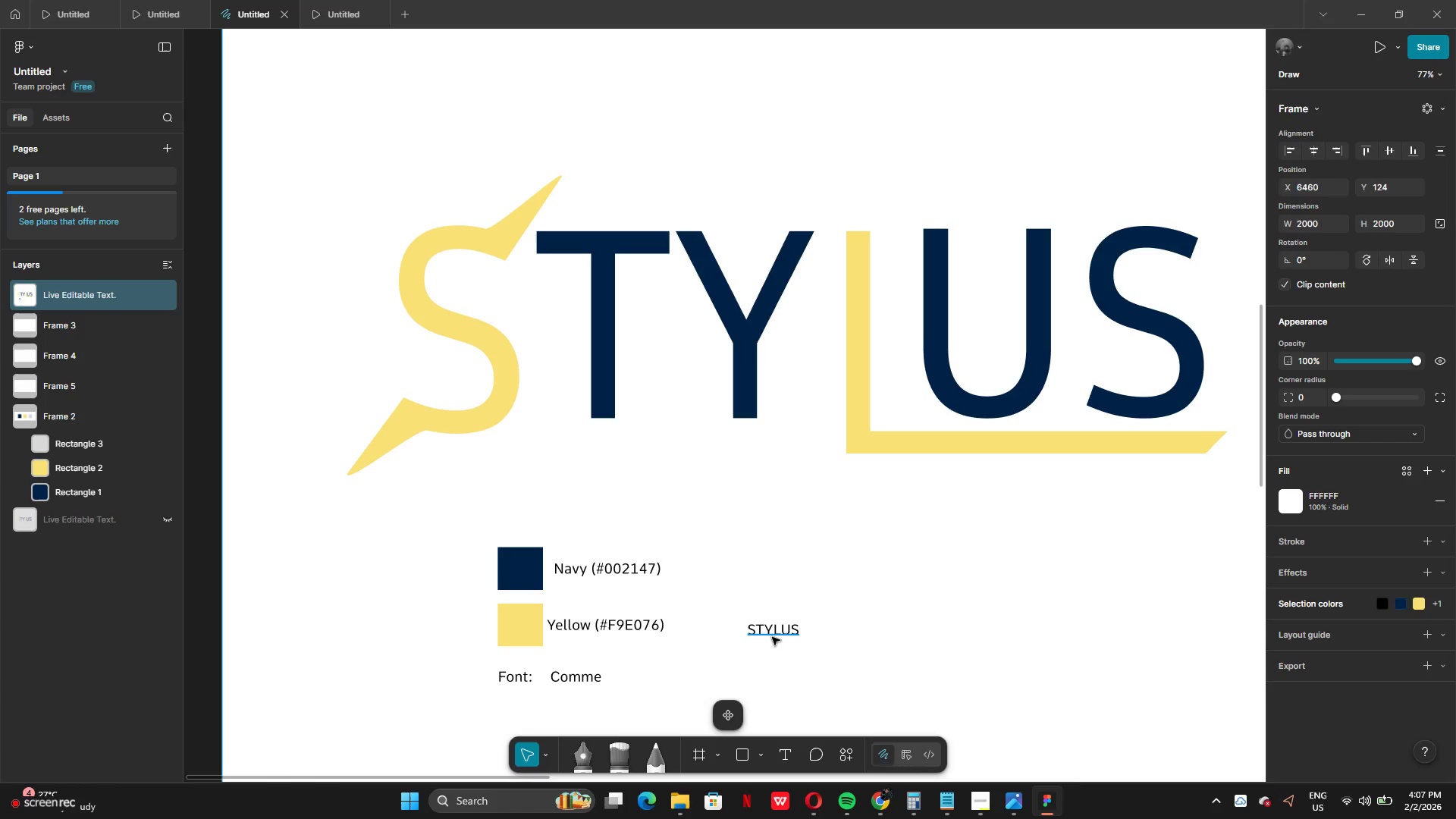 
left_click([775, 630])
 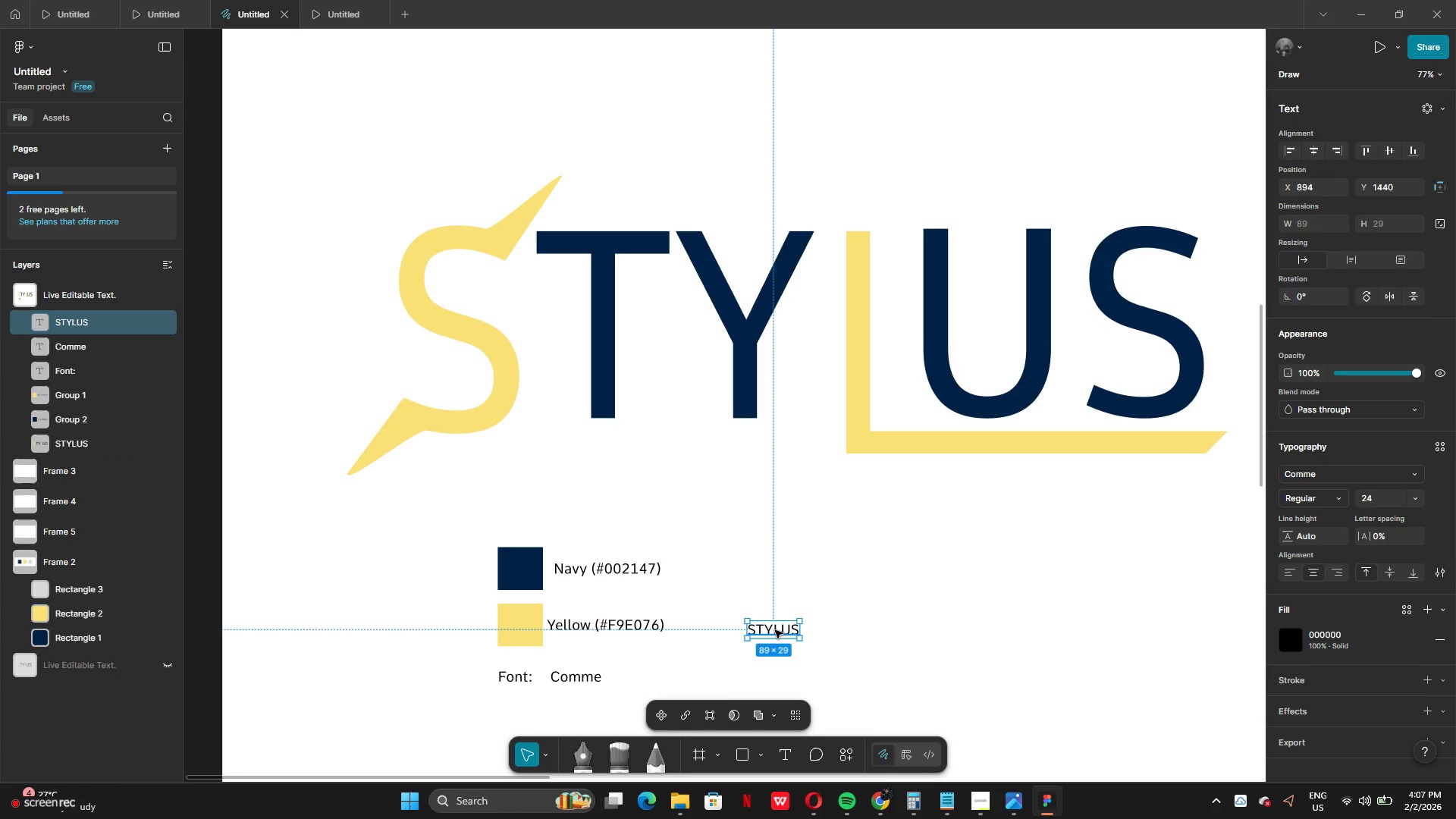 
key(Backspace)
 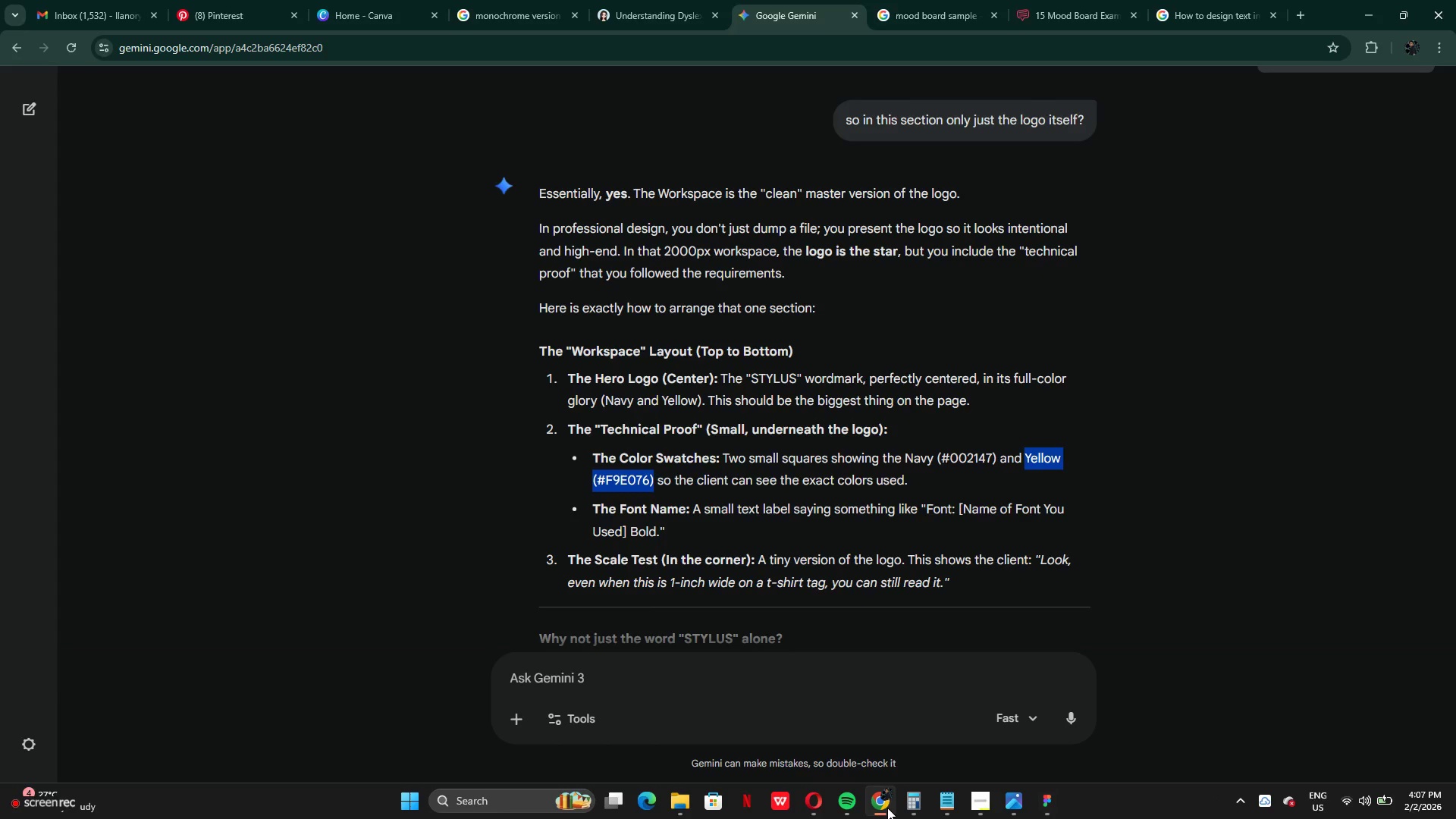 
wait(7.5)
 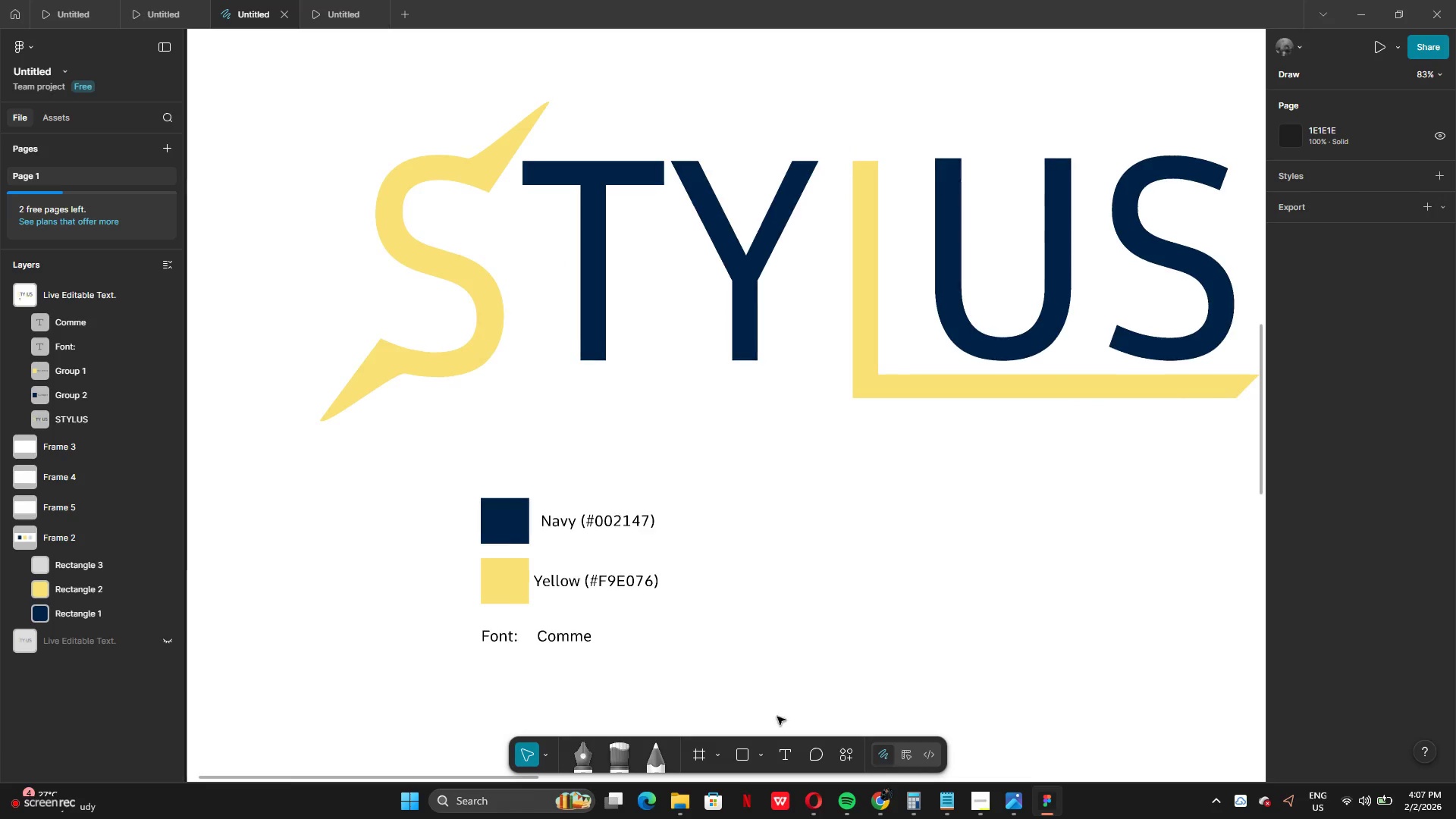 
left_click([887, 808])
 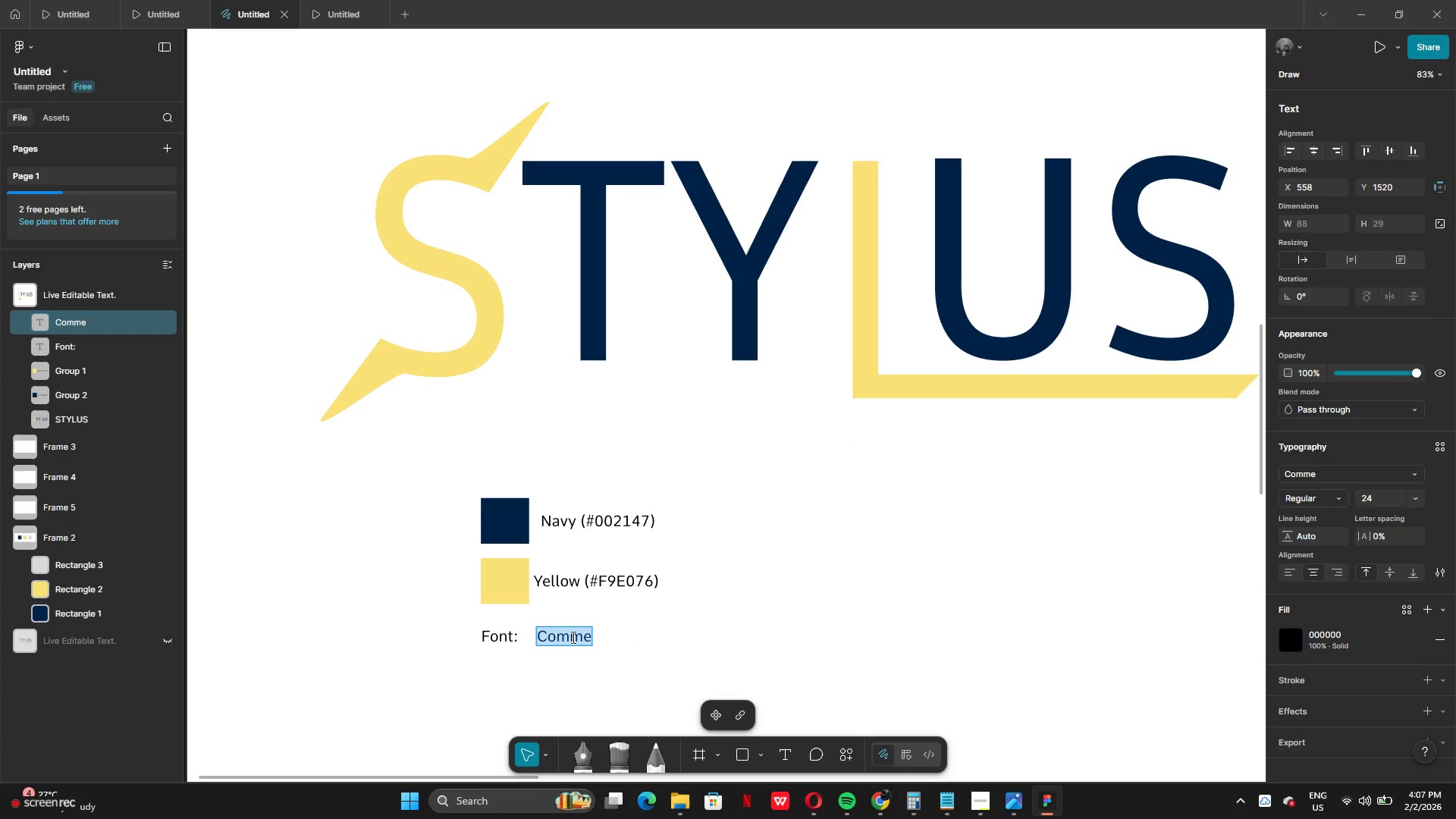 
mouse_move([1334, 528])
 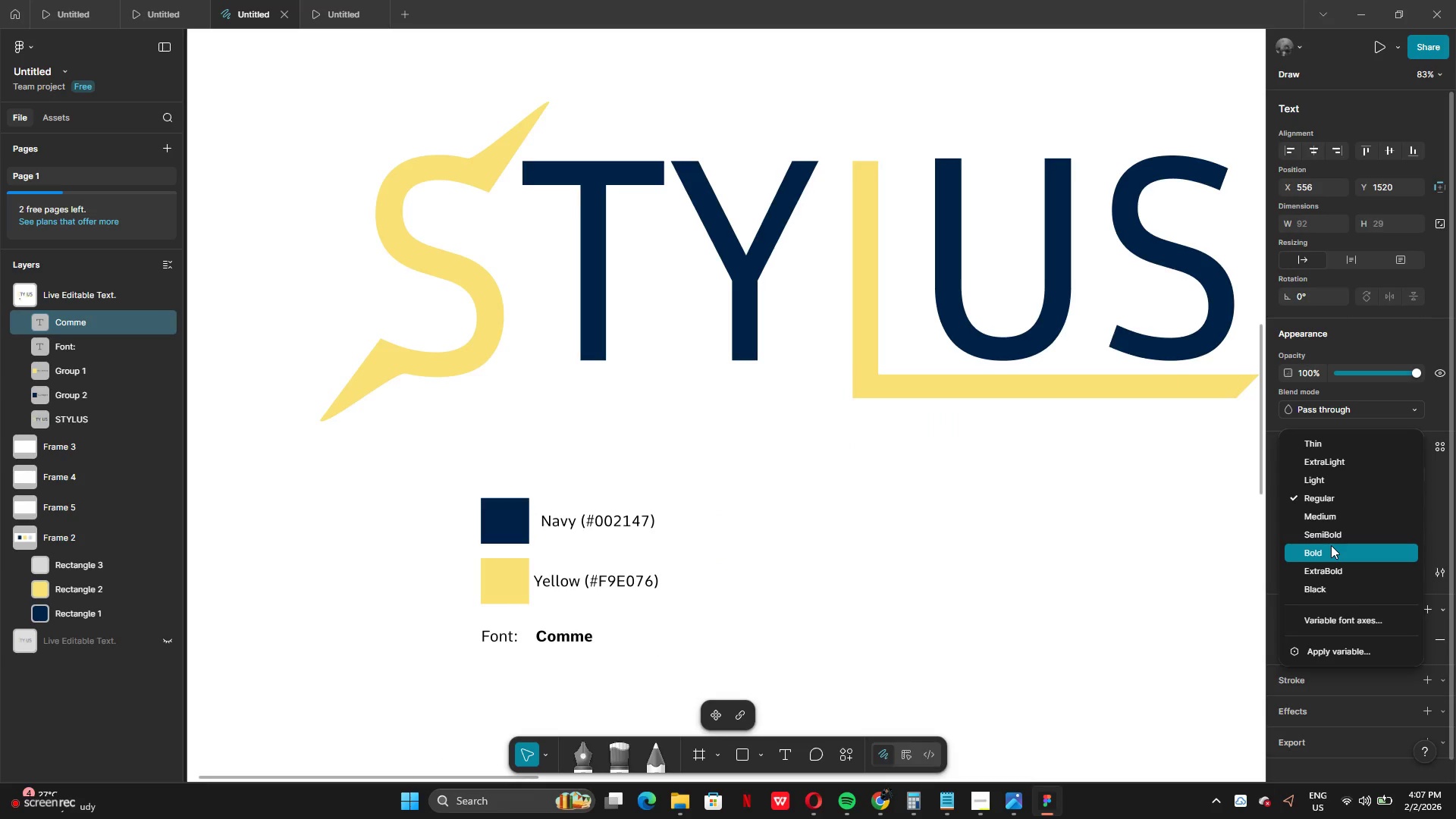 
left_click([1331, 545])
 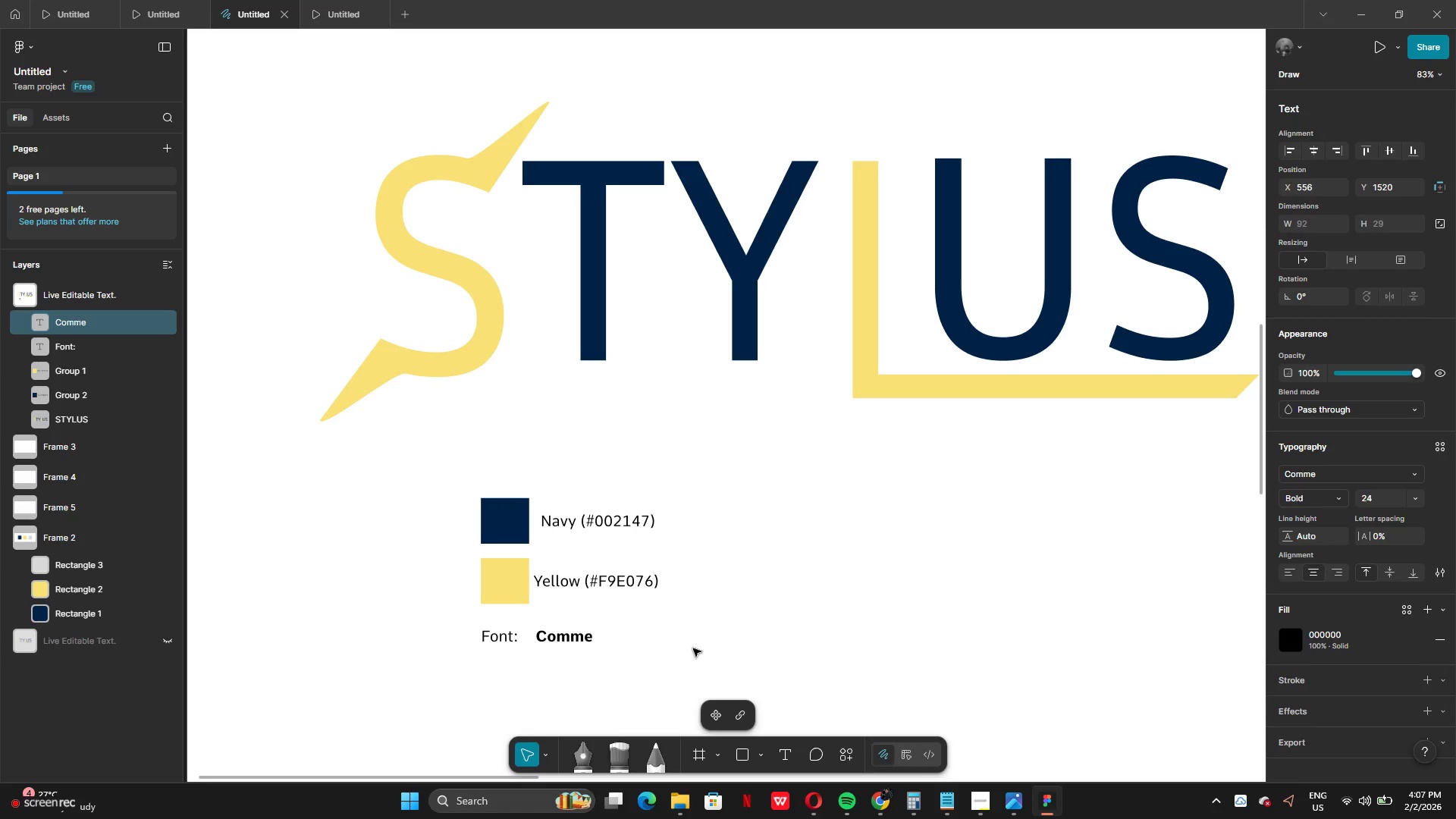 
left_click([691, 648])
 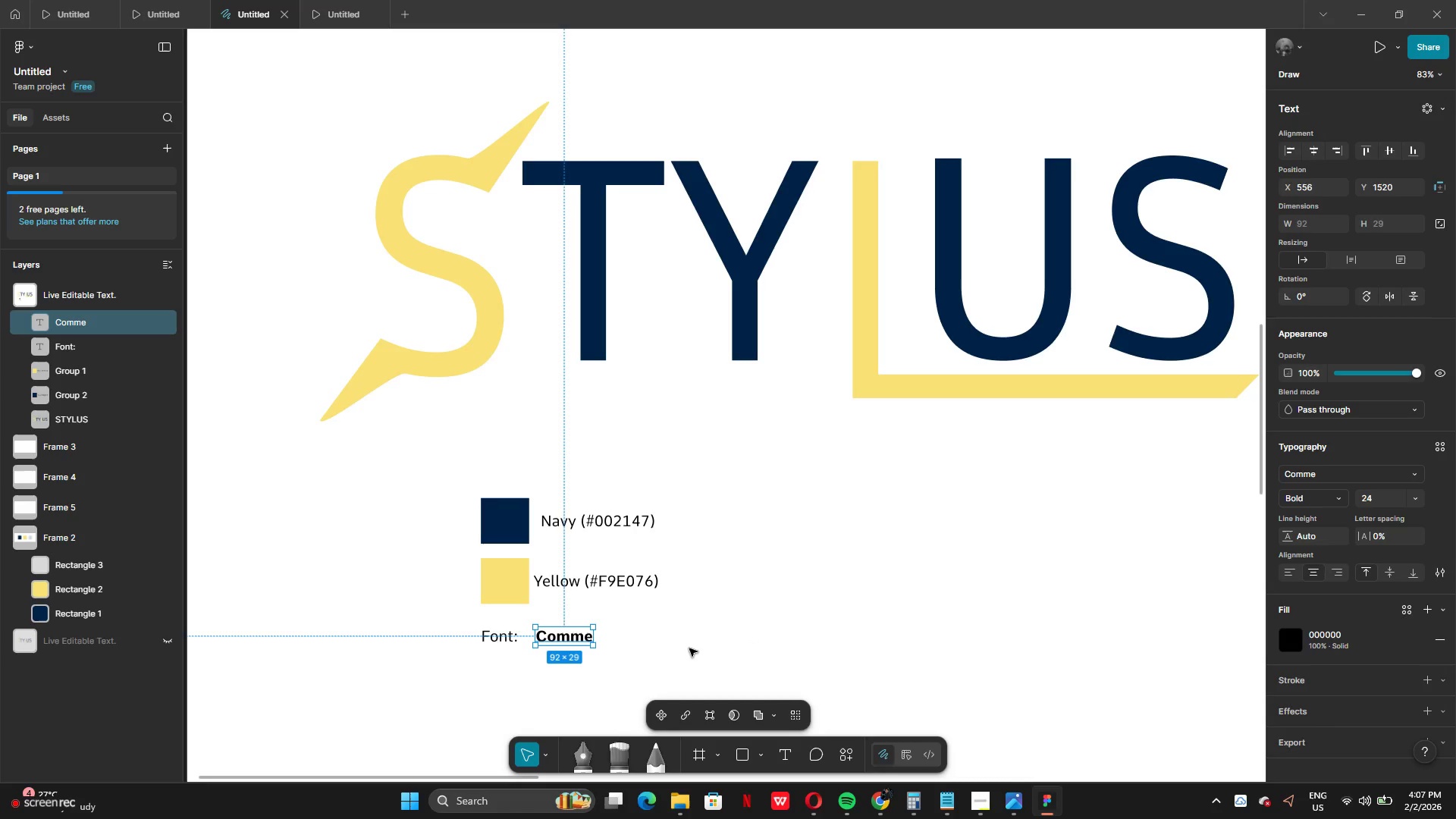 
left_click([691, 648])
 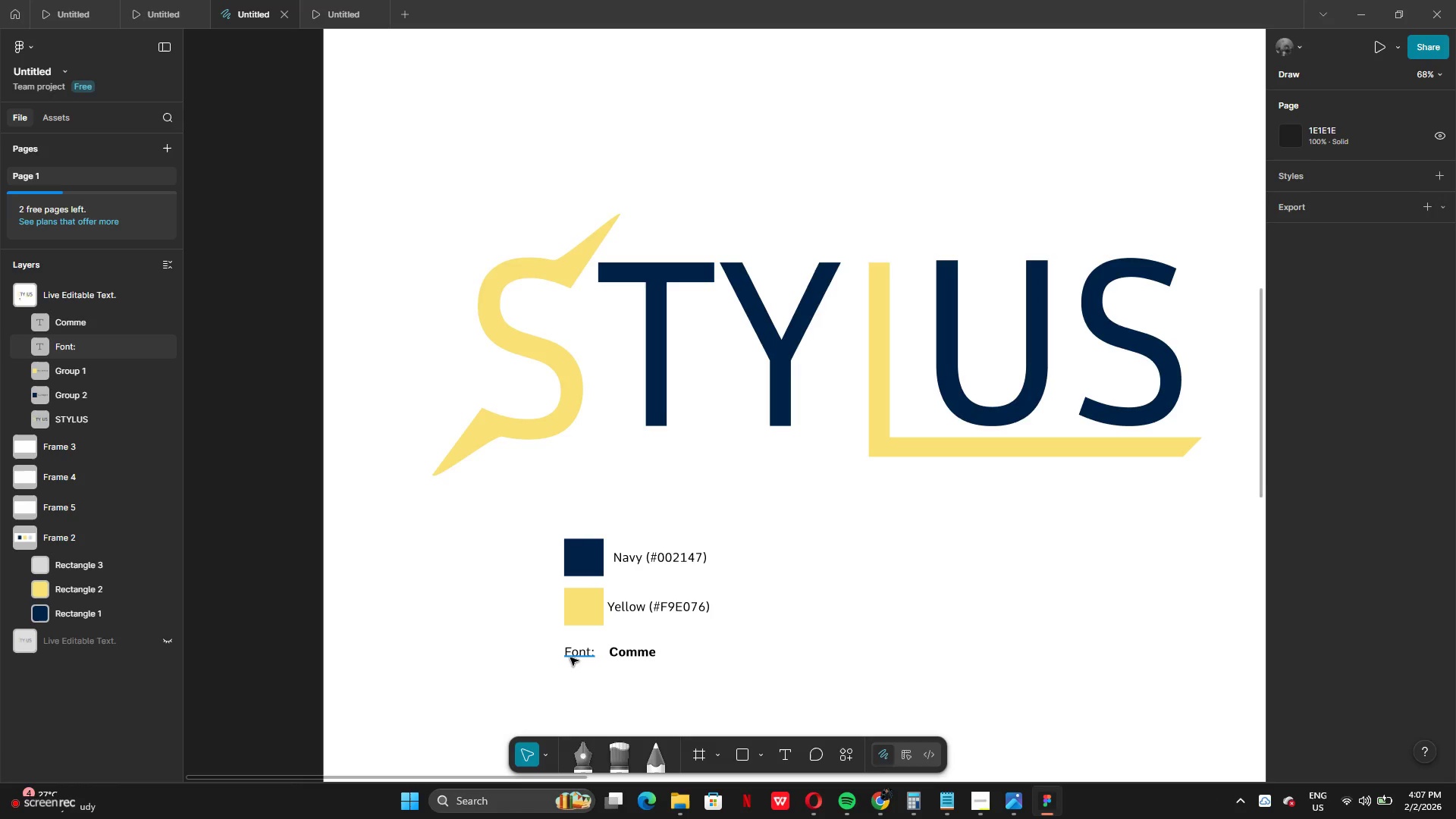 
wait(5.61)
 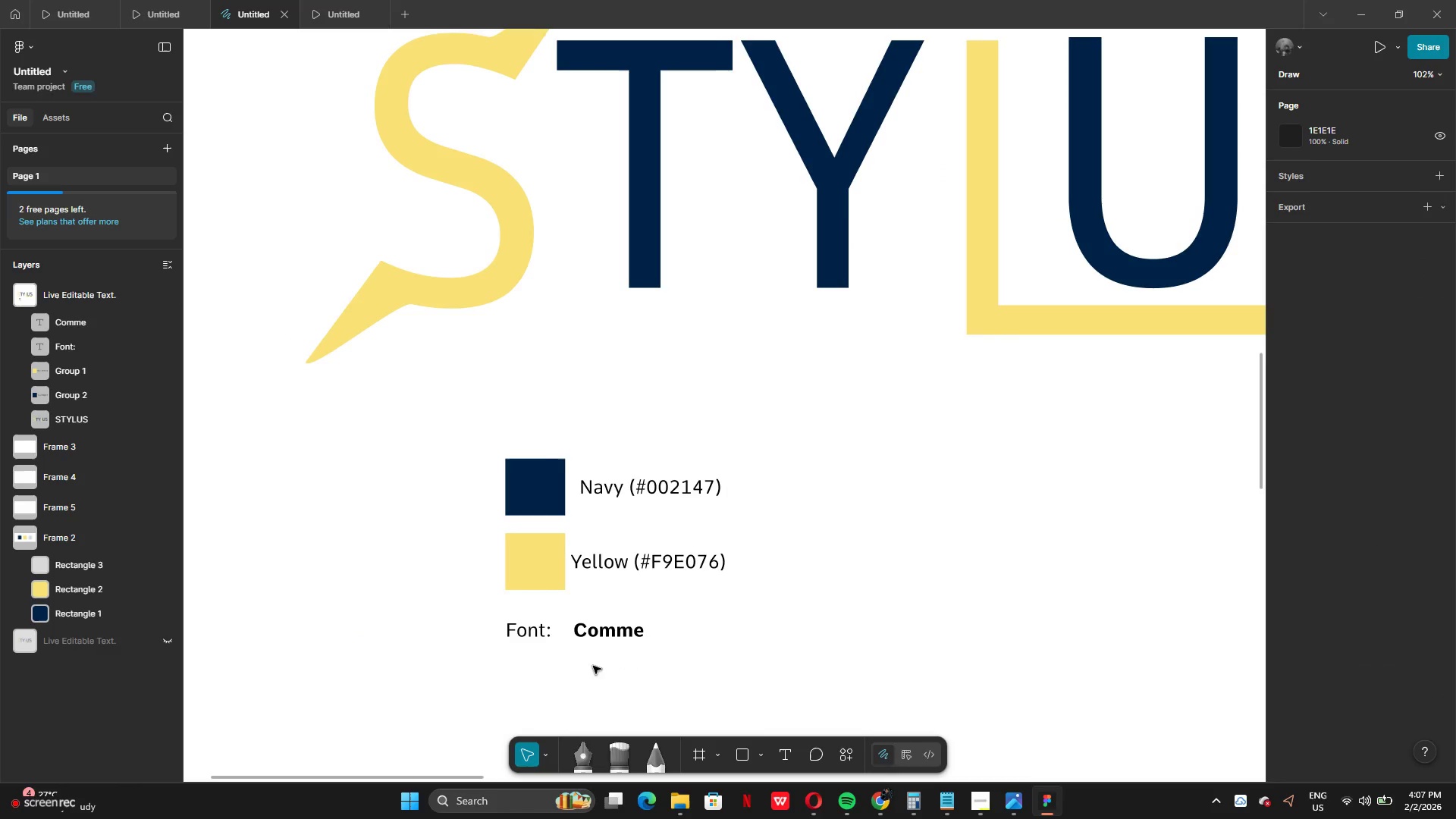 
left_click_drag(start_coordinate=[516, 641], to_coordinate=[620, 647])
 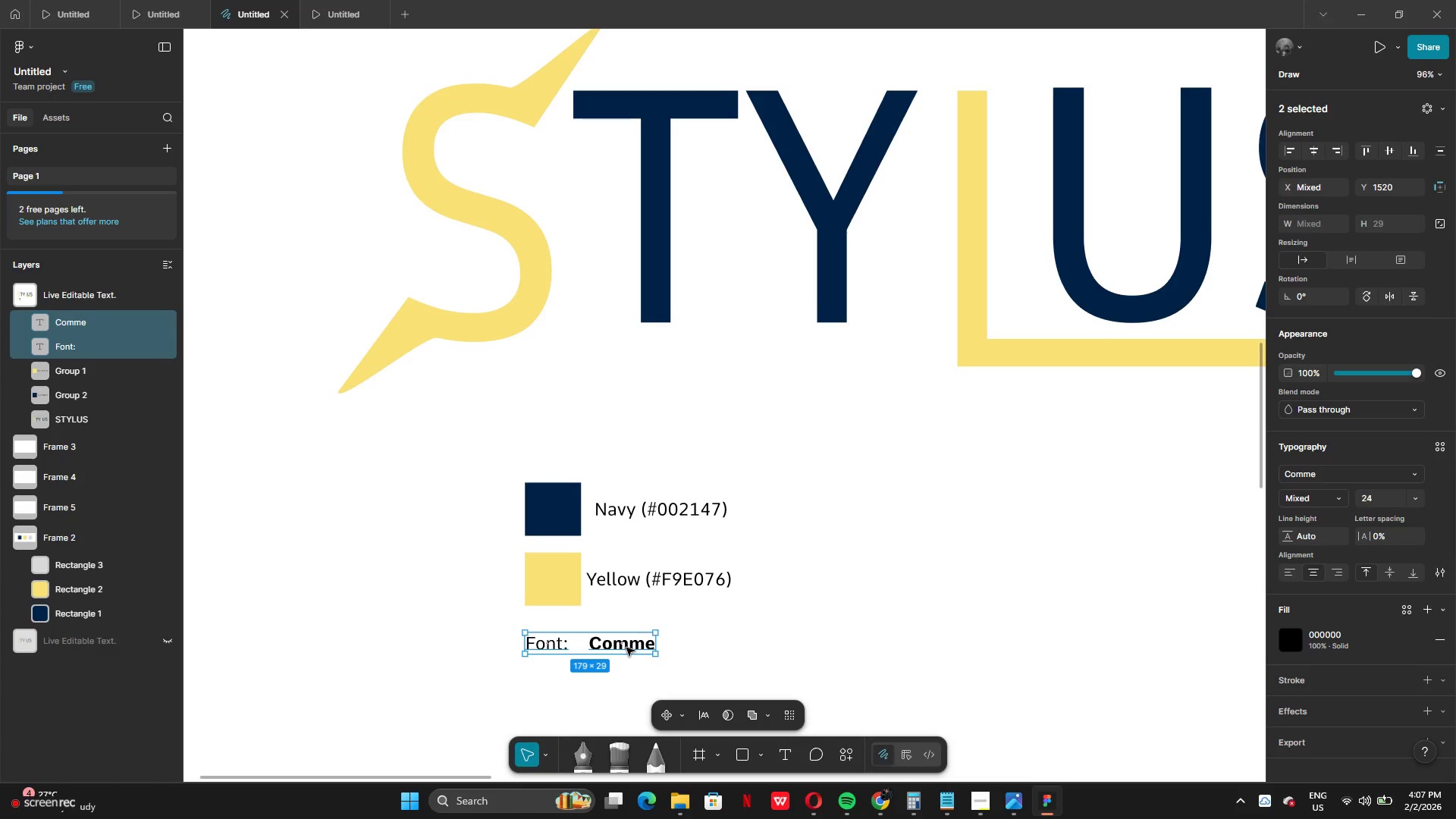 
left_click_drag(start_coordinate=[626, 648], to_coordinate=[626, 457])
 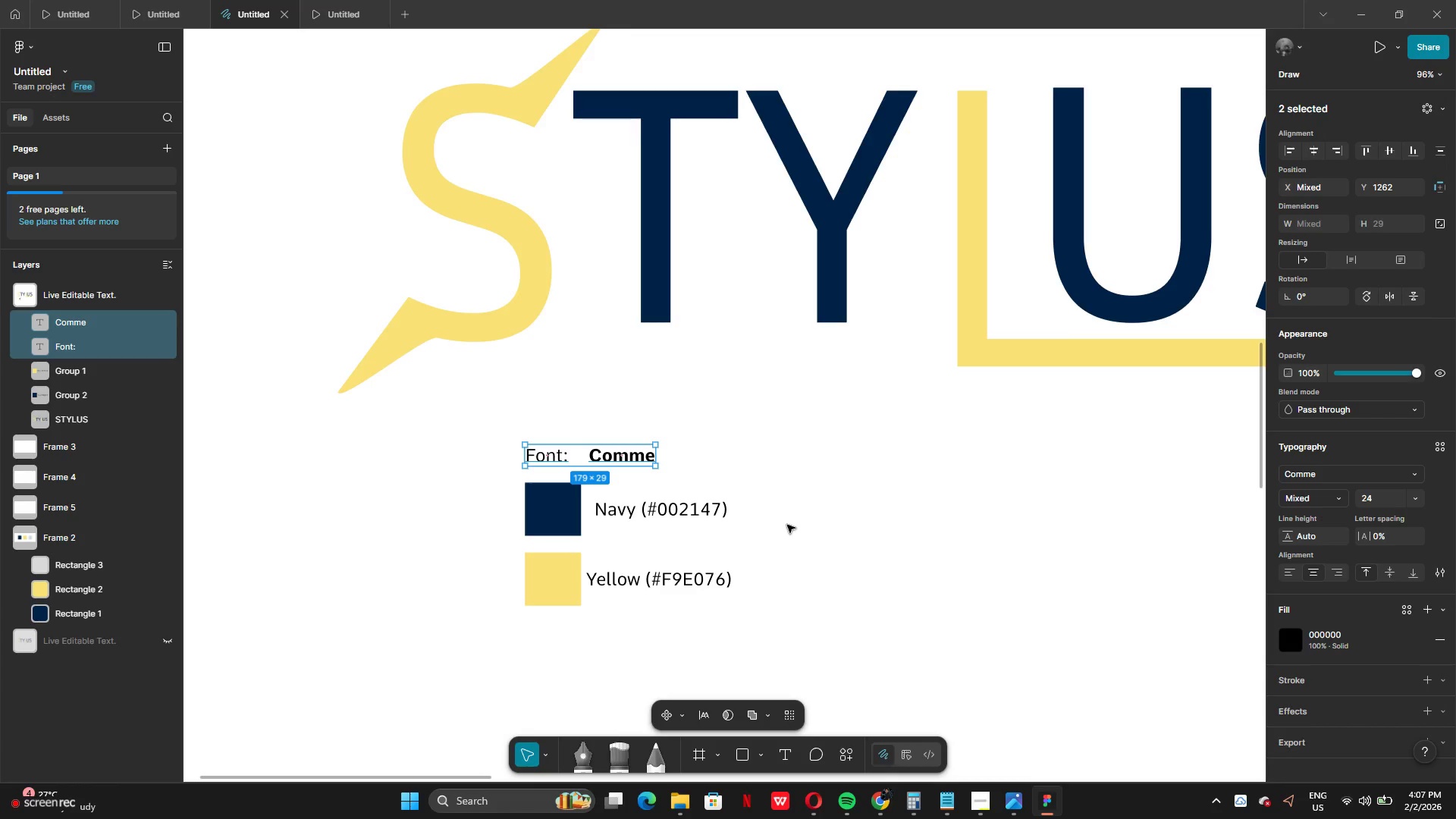 
left_click([787, 525])
 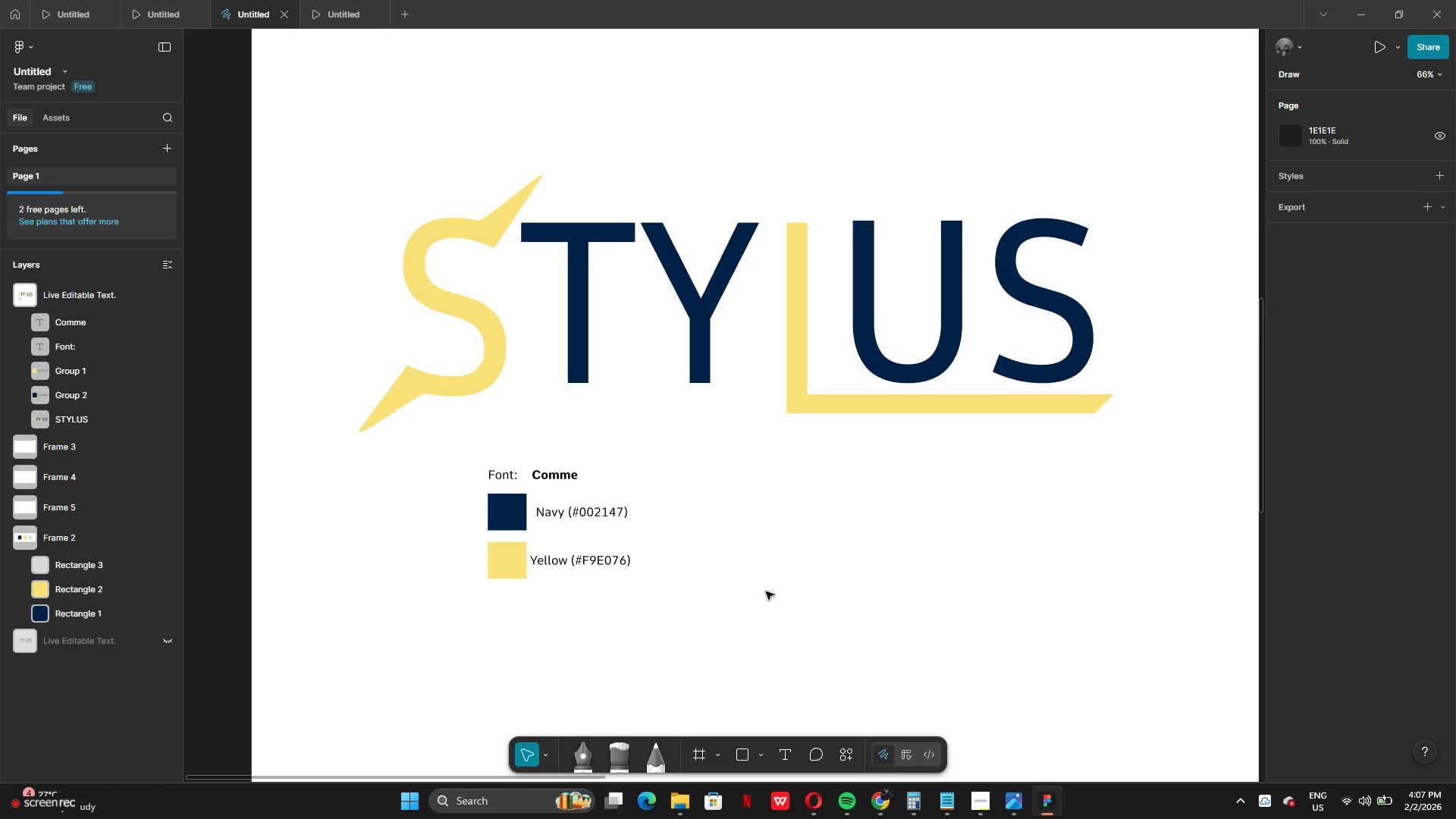 
left_click([510, 491])
 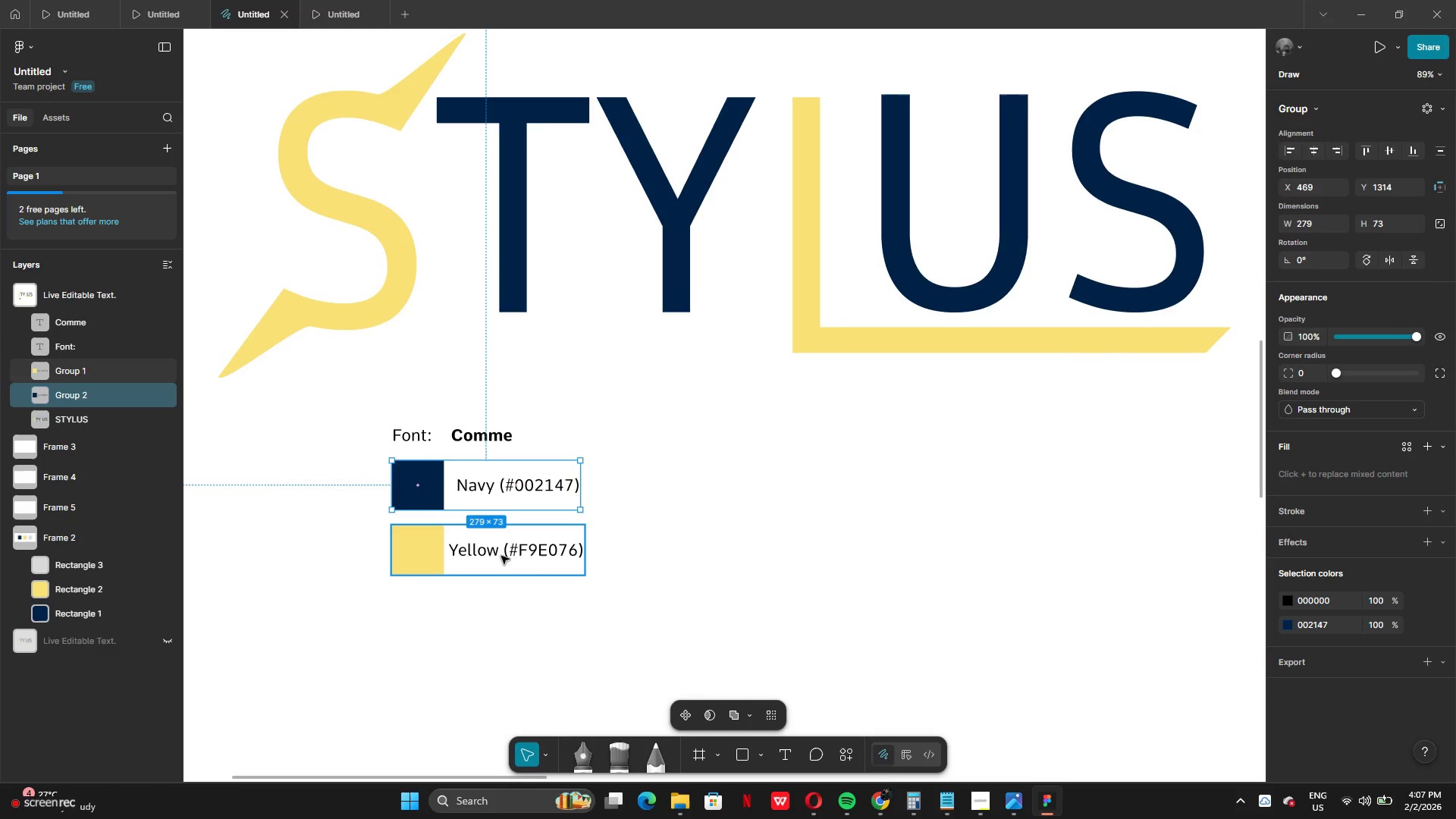 
mouse_move([504, 477])
 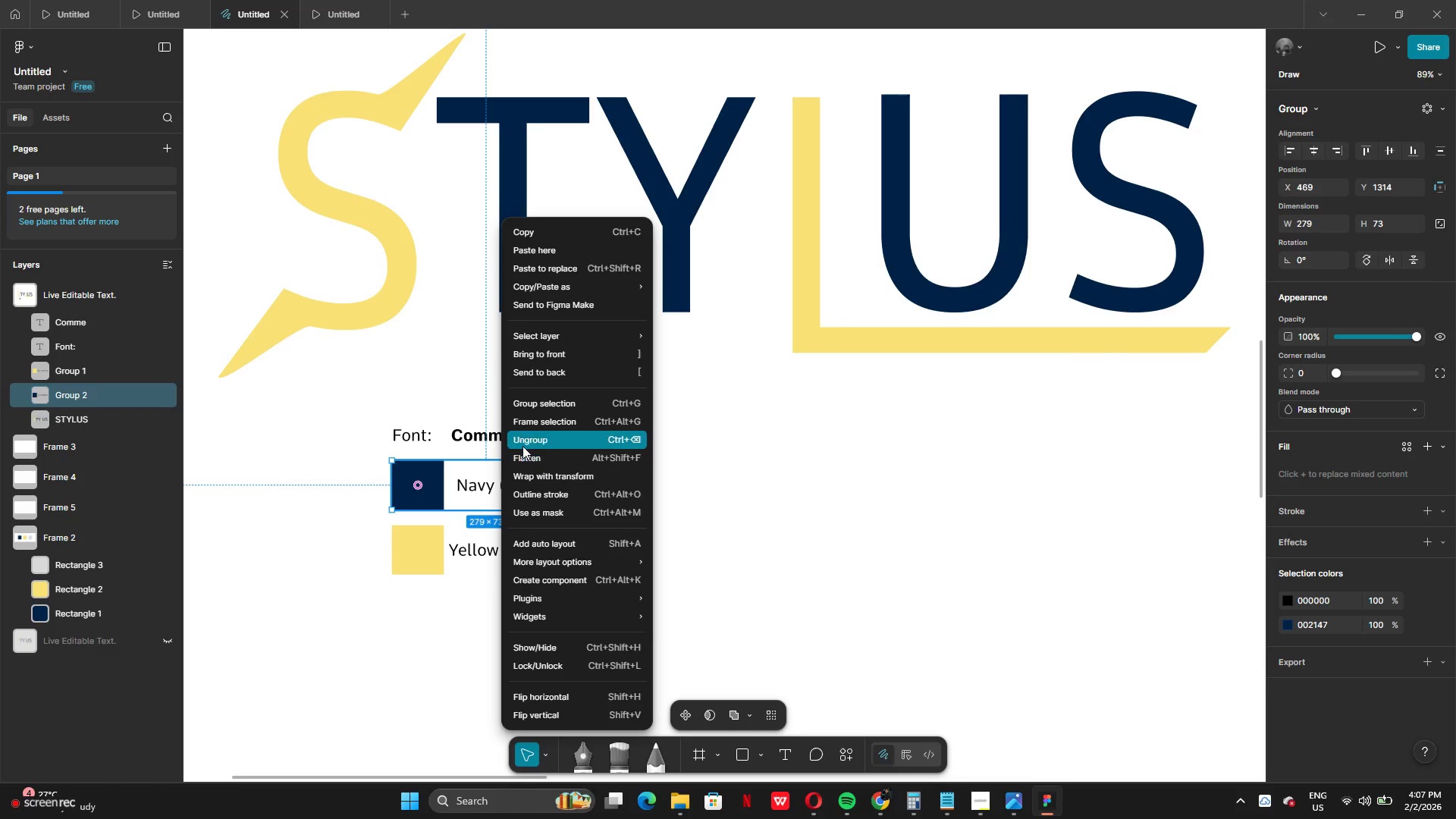 
left_click([522, 446])
 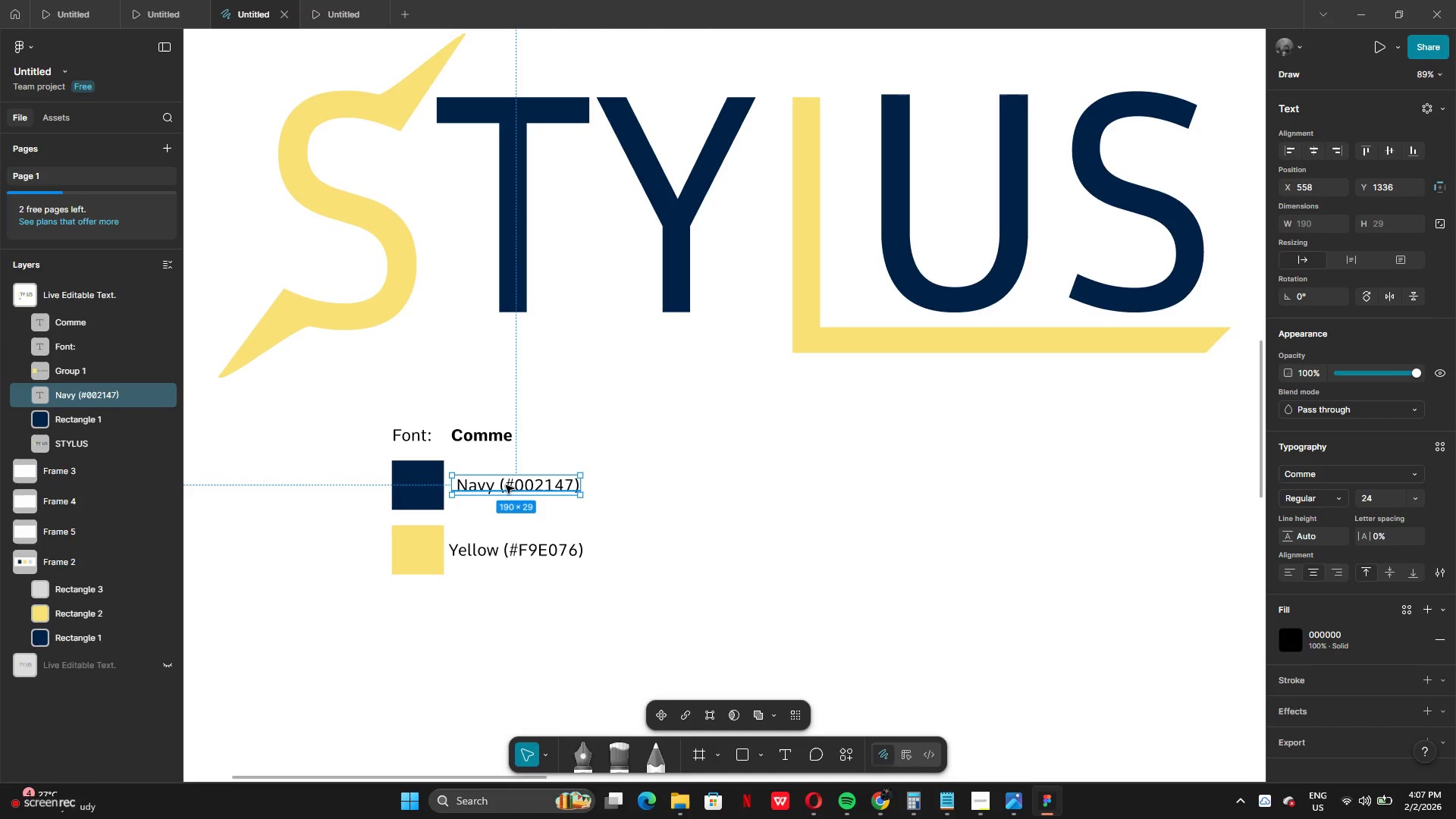 
key(ArrowLeft)
 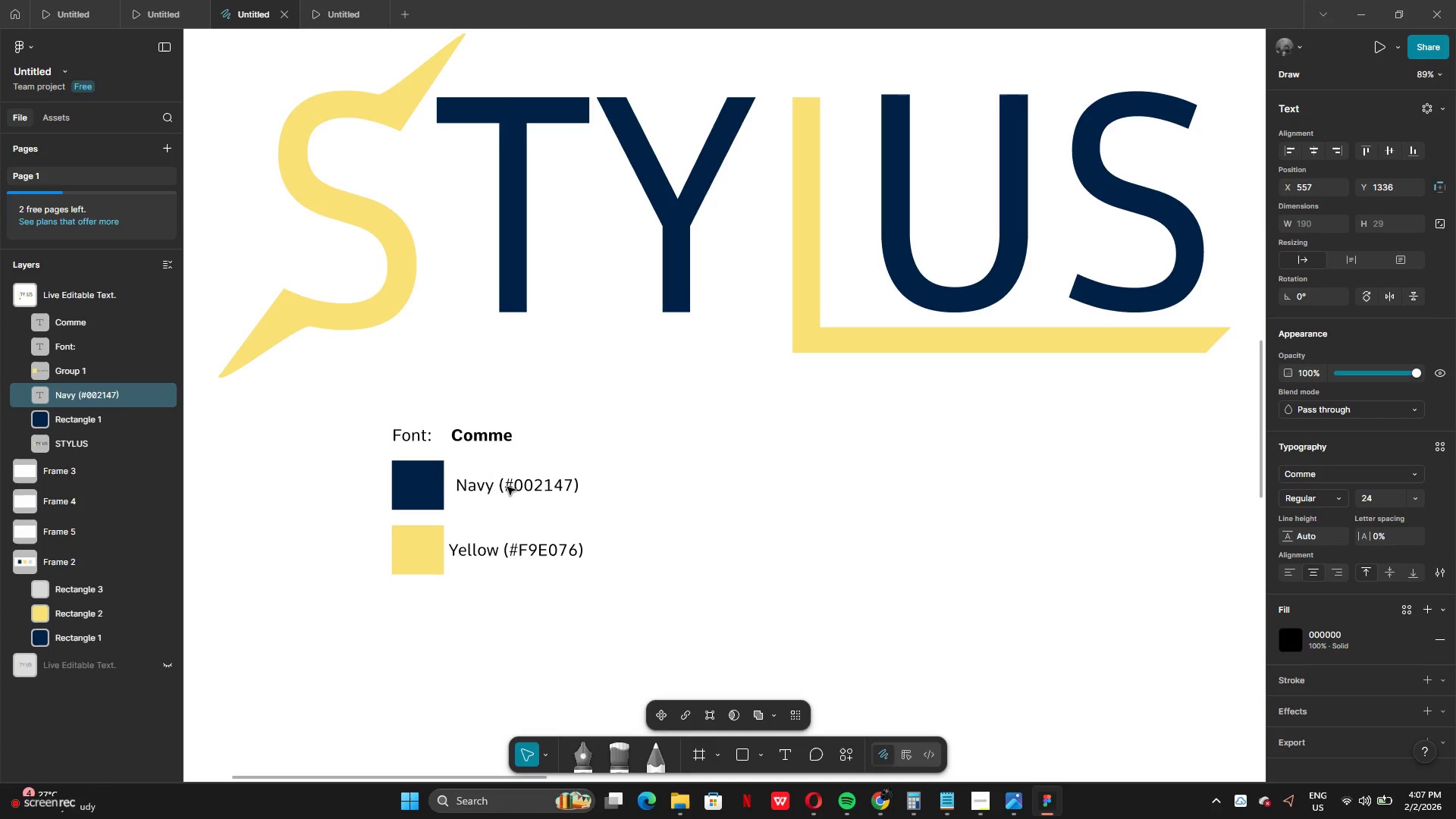 
key(ArrowLeft)
 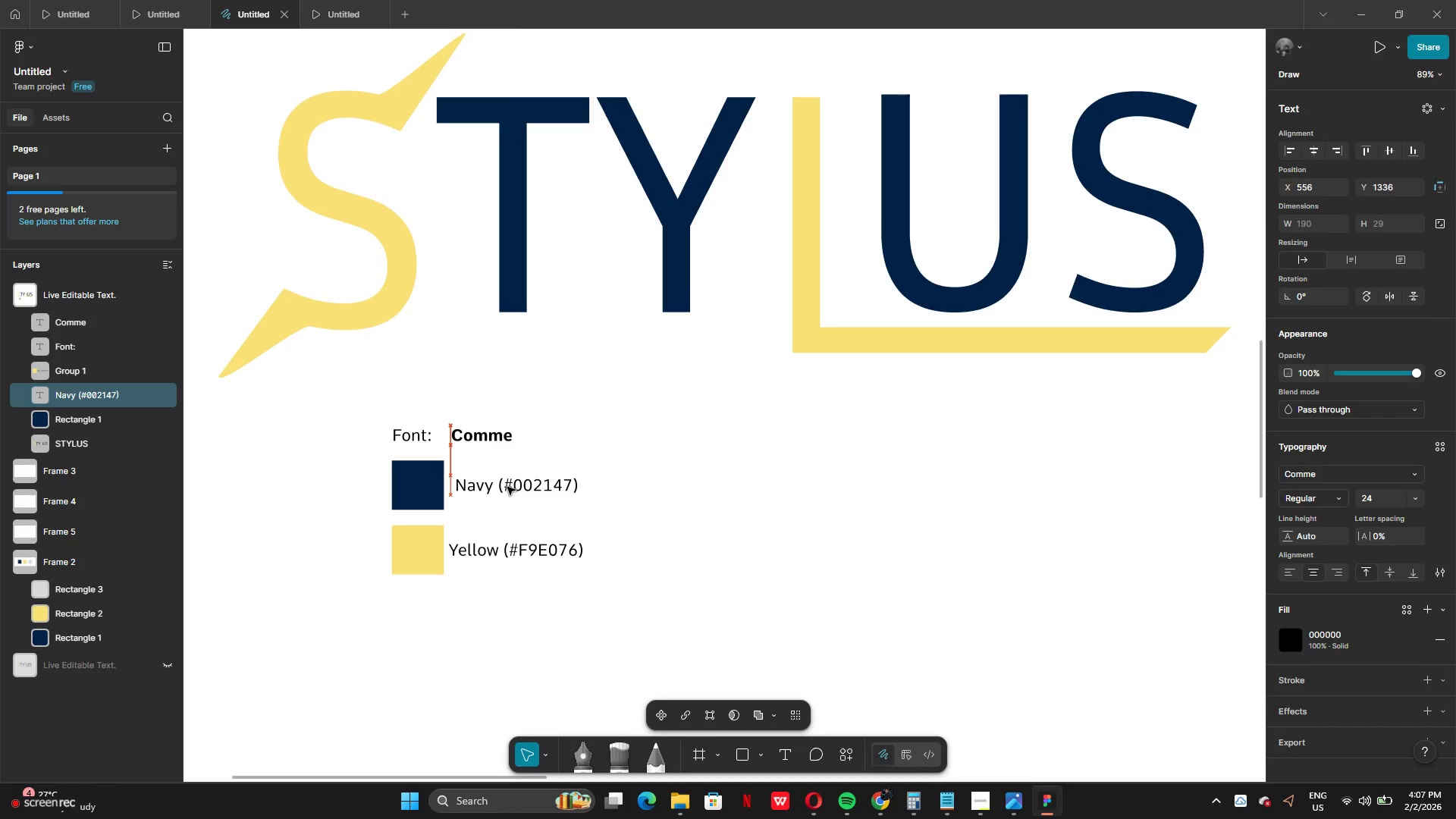 
key(ArrowLeft)
 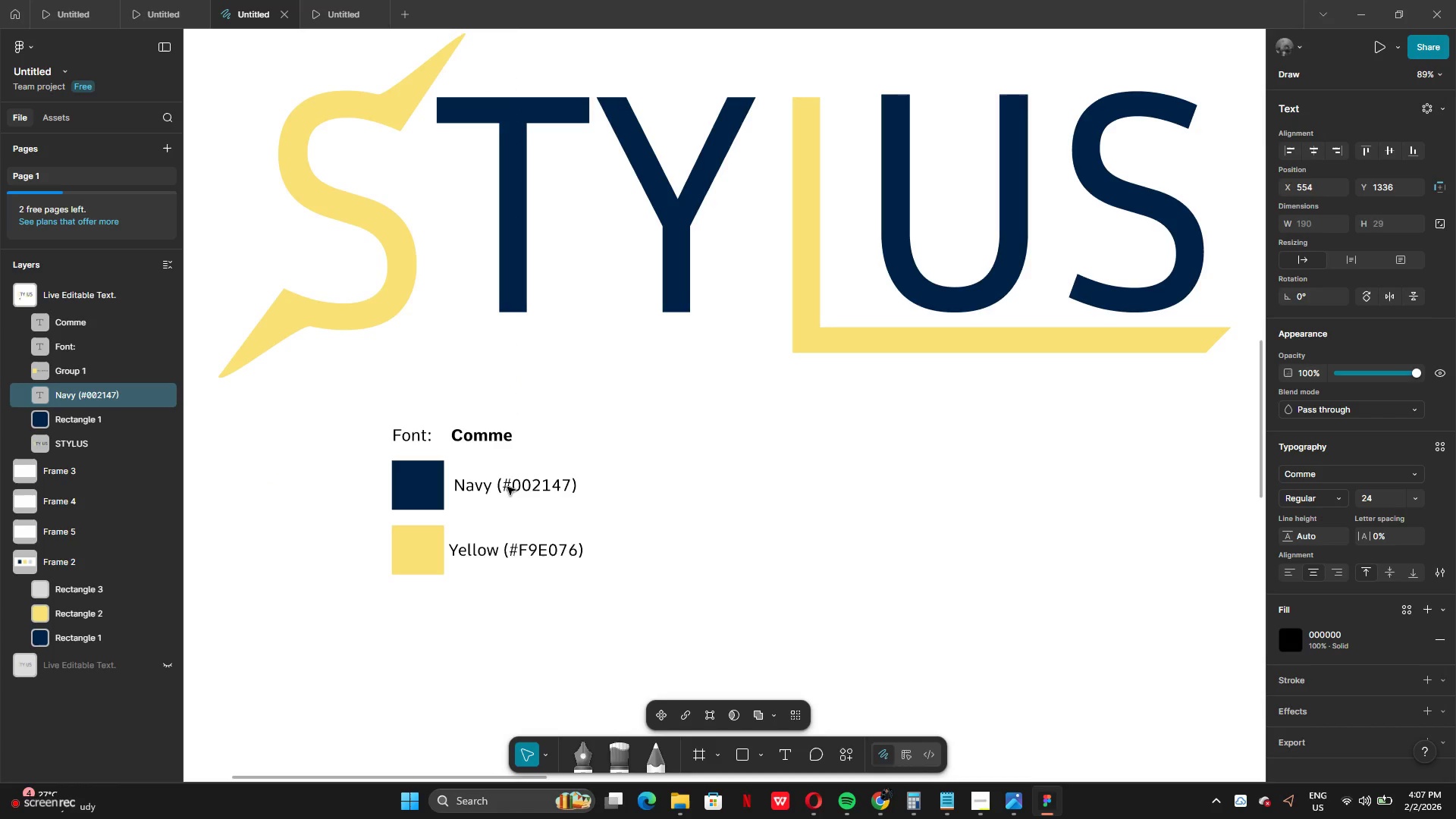 
key(ArrowLeft)
 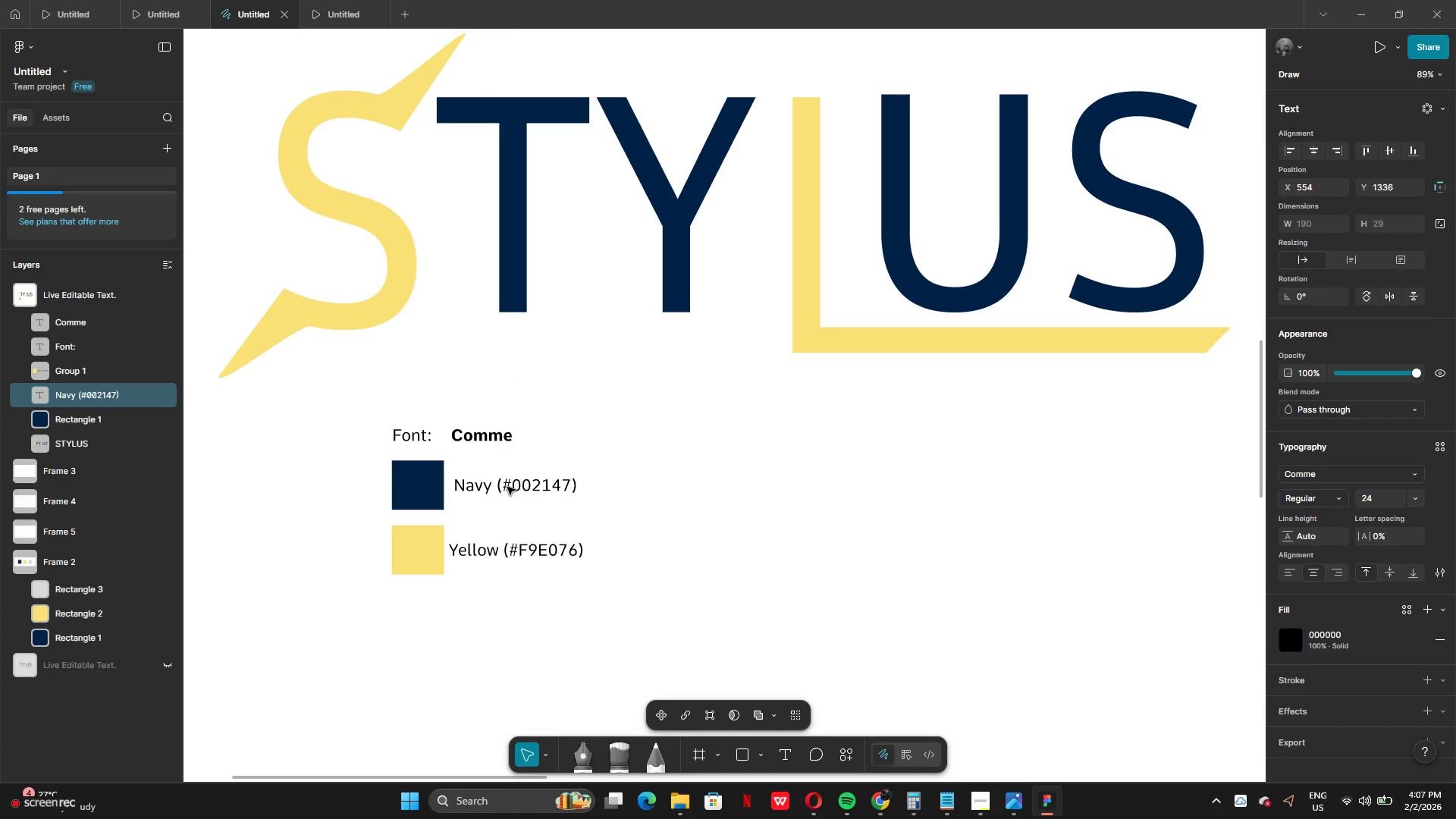 
key(ArrowLeft)
 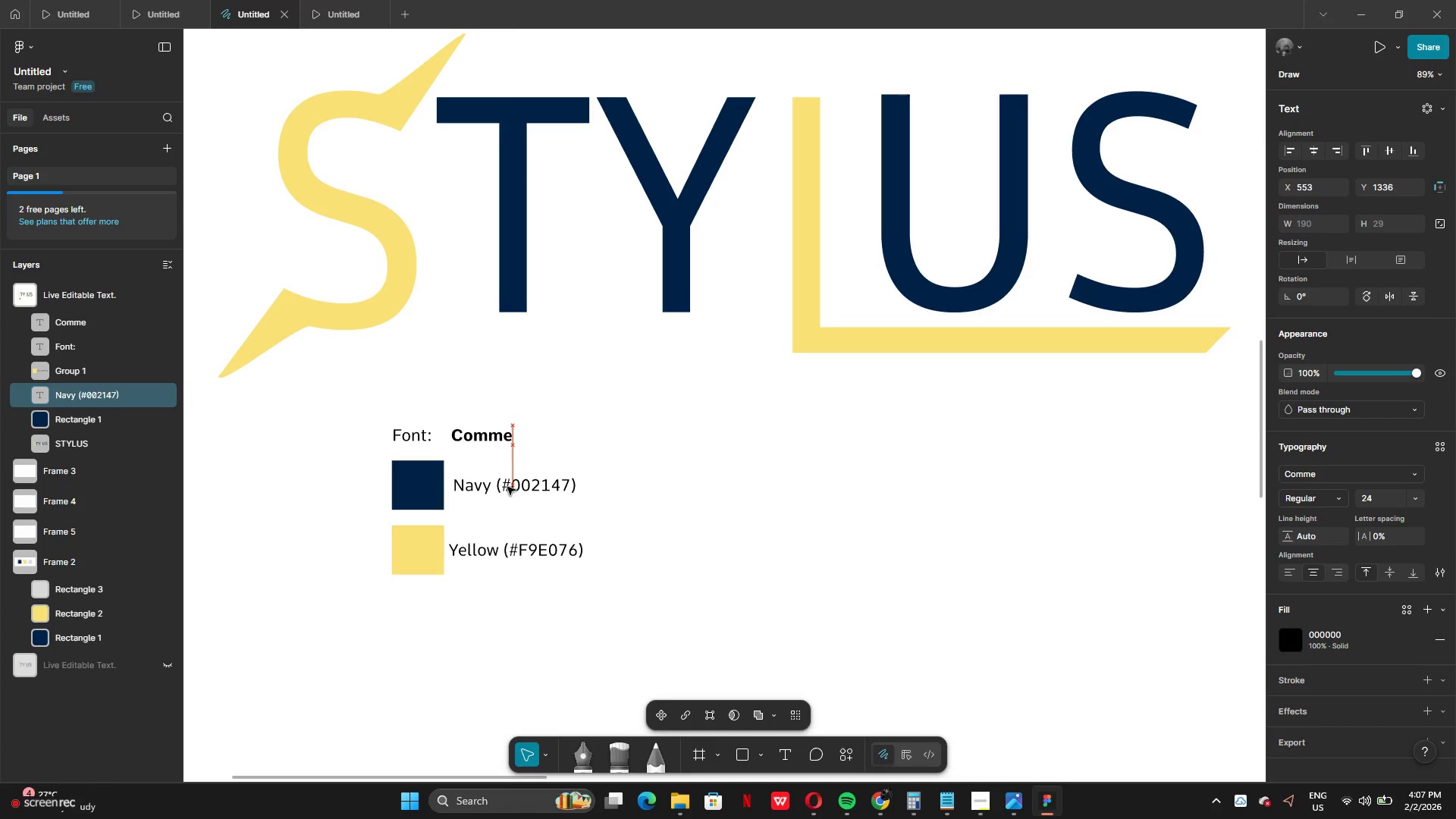 
key(ArrowLeft)
 